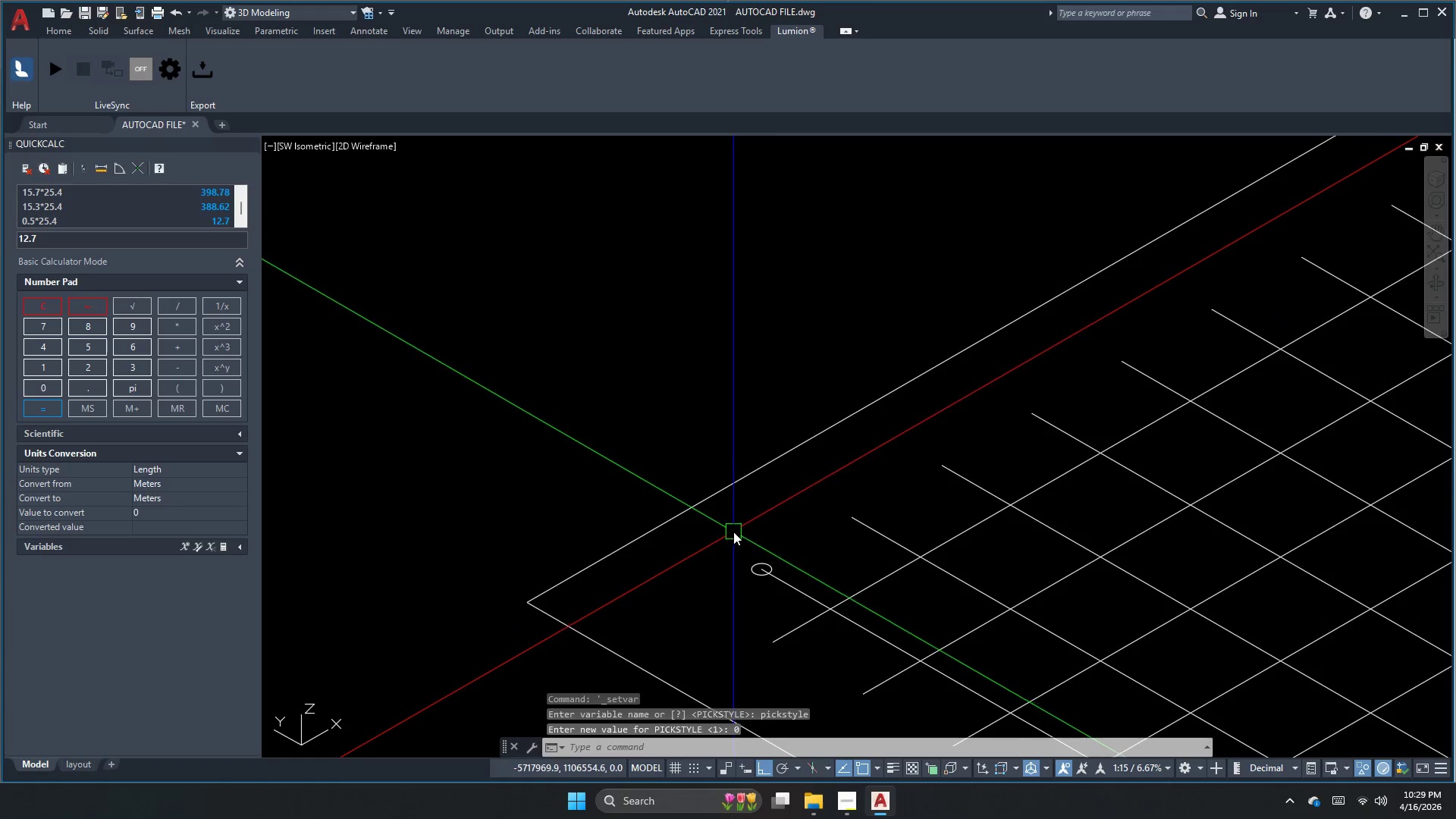 
left_click_drag(start_coordinate=[734, 553], to_coordinate=[742, 557])
 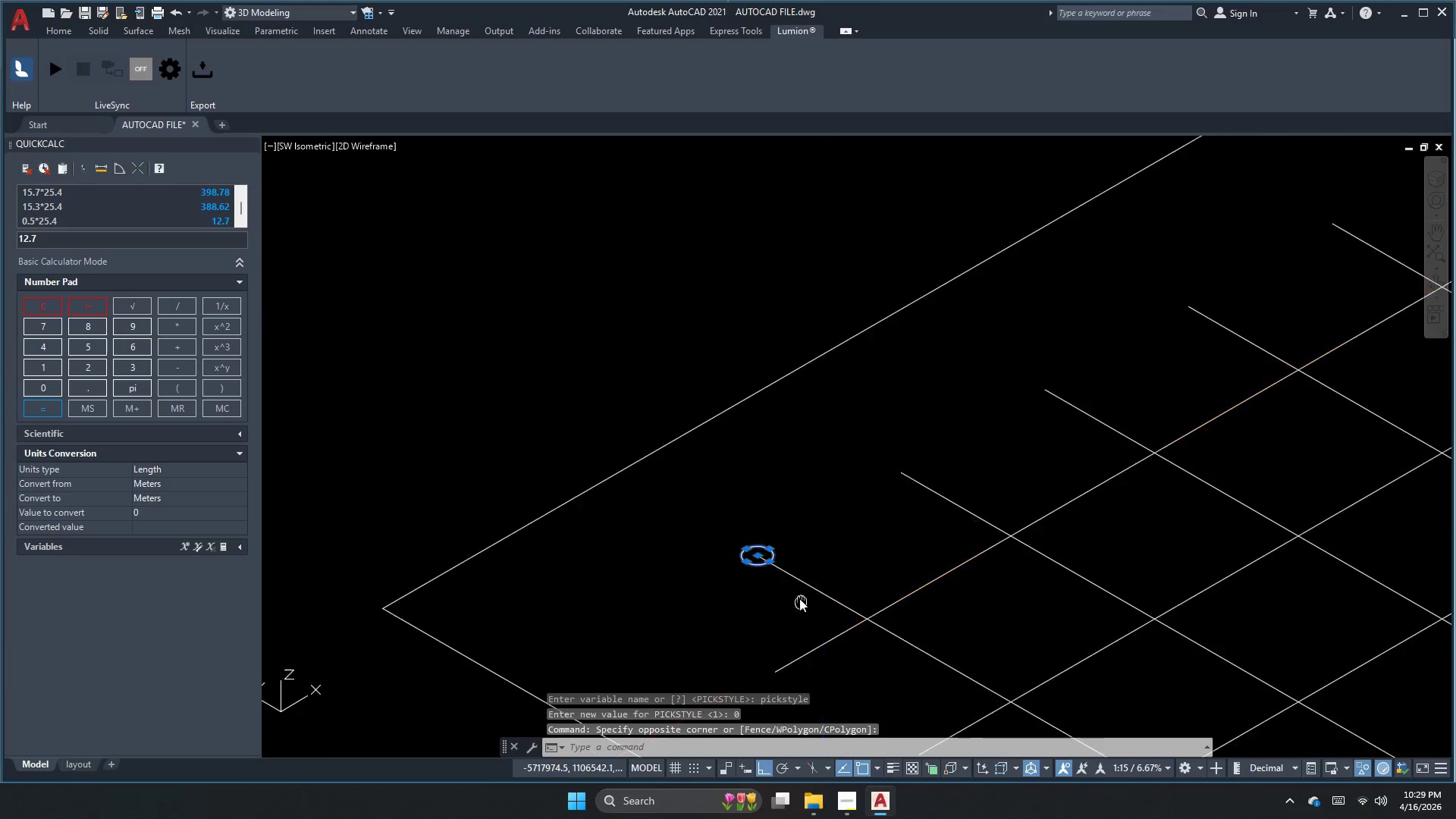 
scroll: coordinate [734, 538], scroll_direction: up, amount: 1.0
 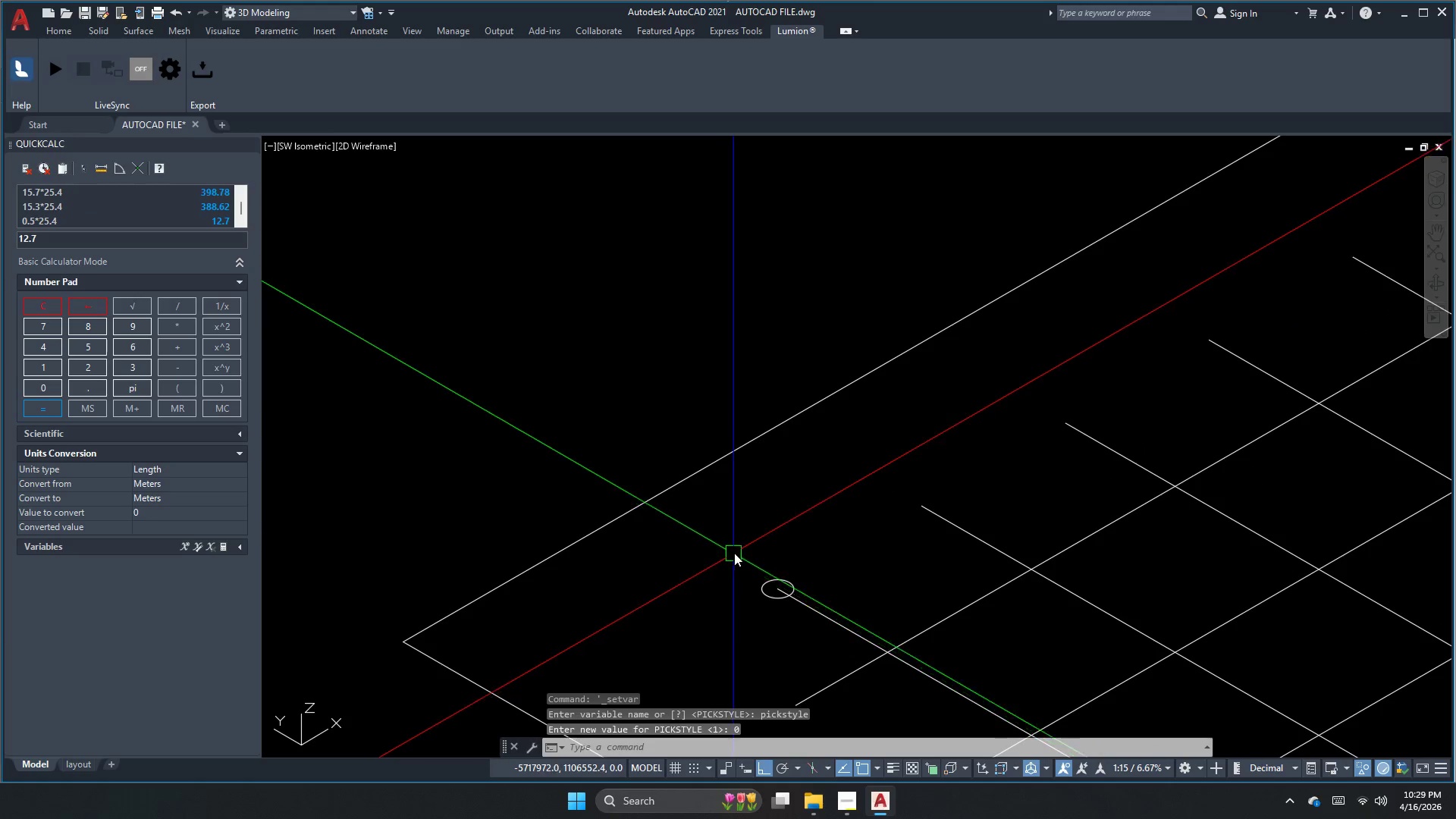 
scroll: coordinate [714, 490], scroll_direction: down, amount: 1.0
 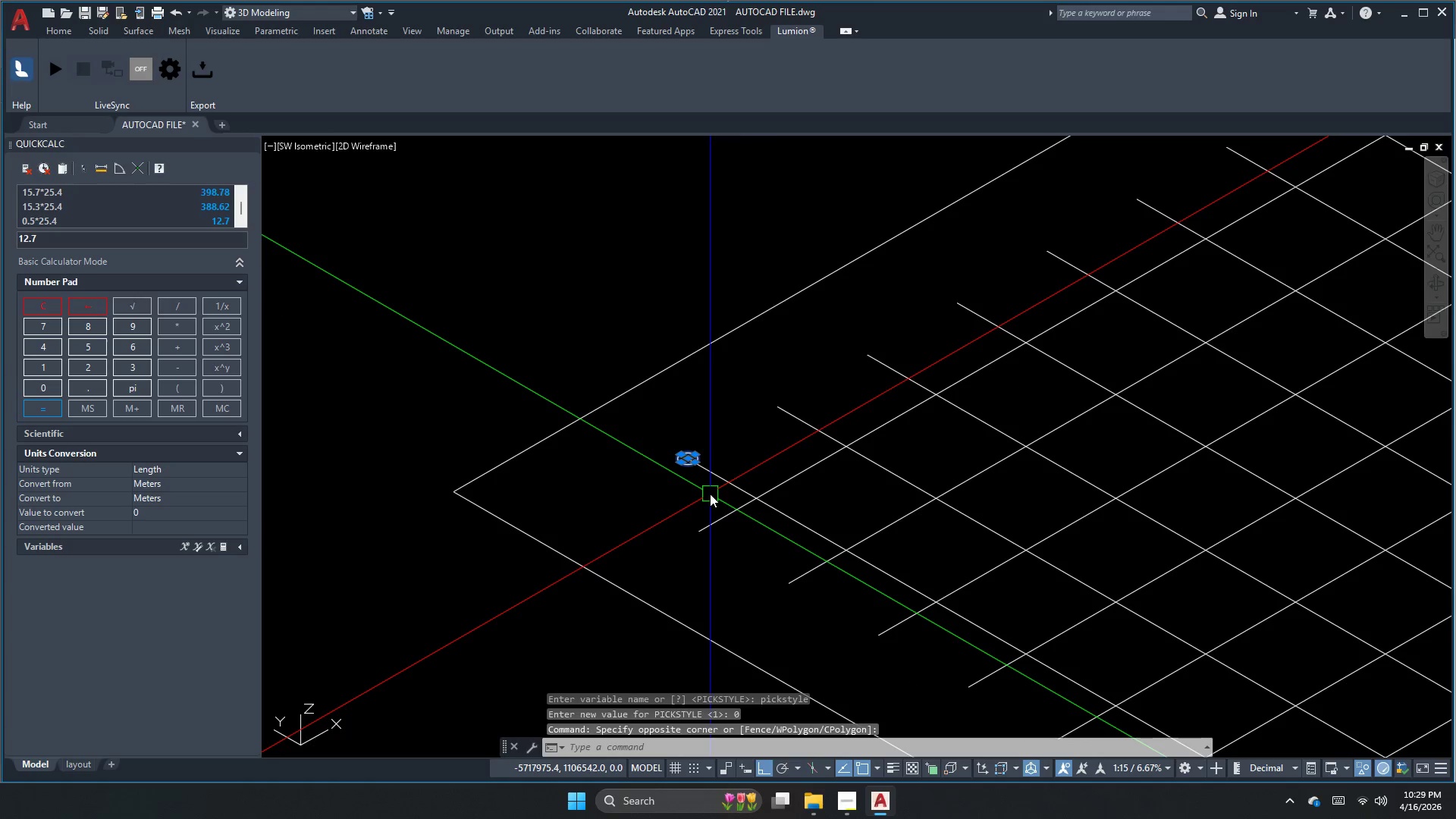 
type(swee )
 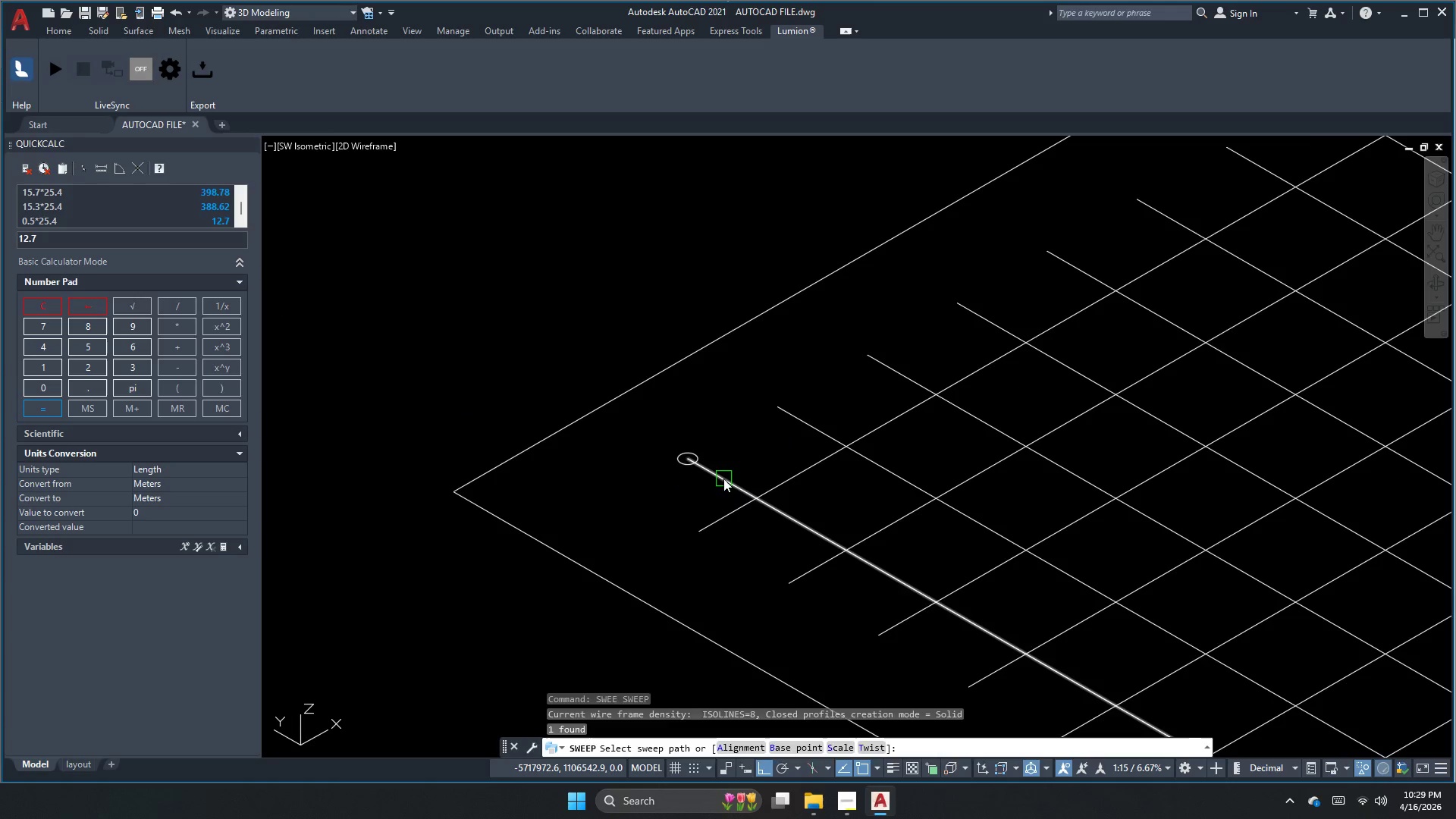 
left_click([723, 478])
 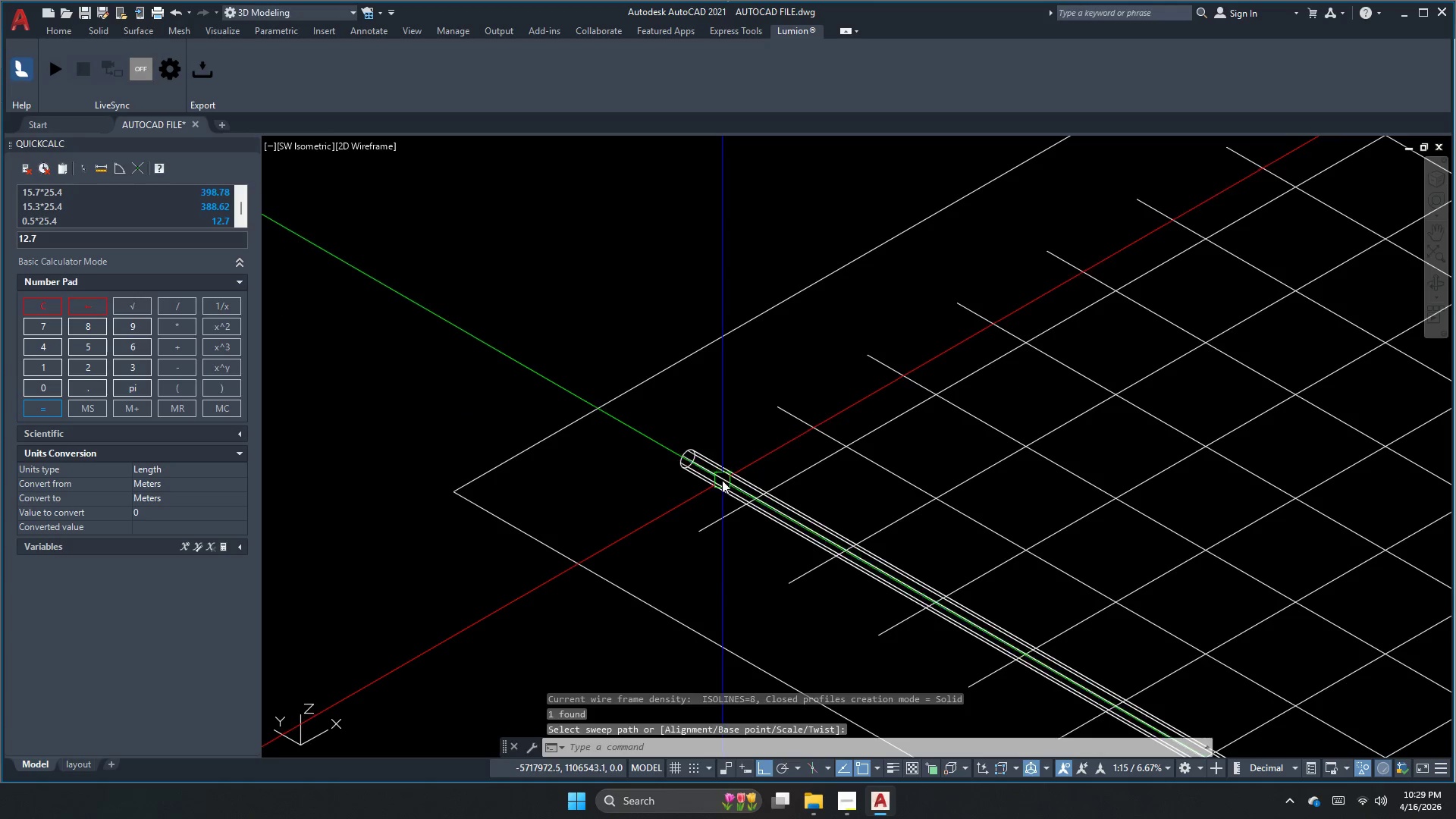 
key(Escape)
 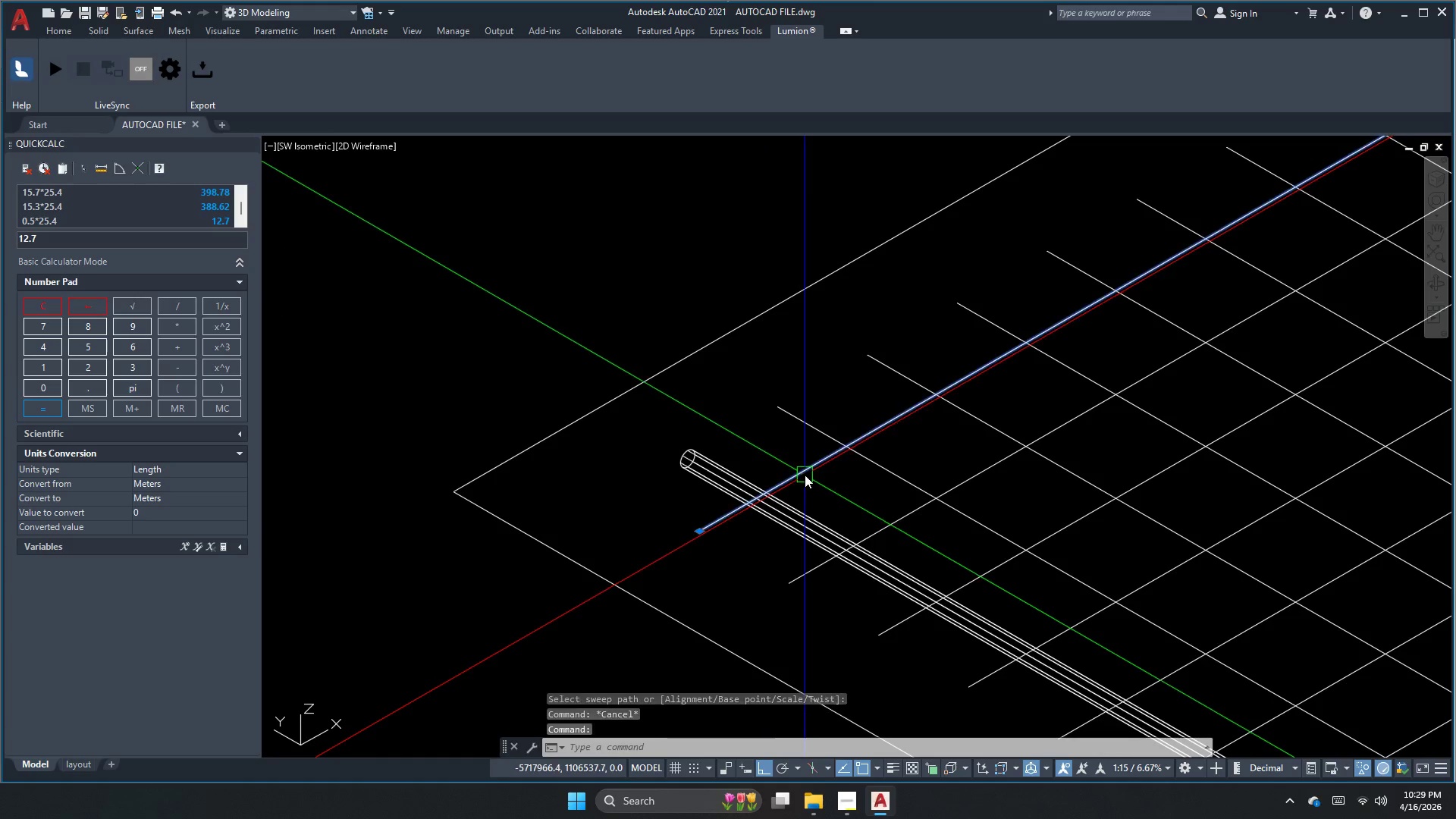 
key(Escape)
 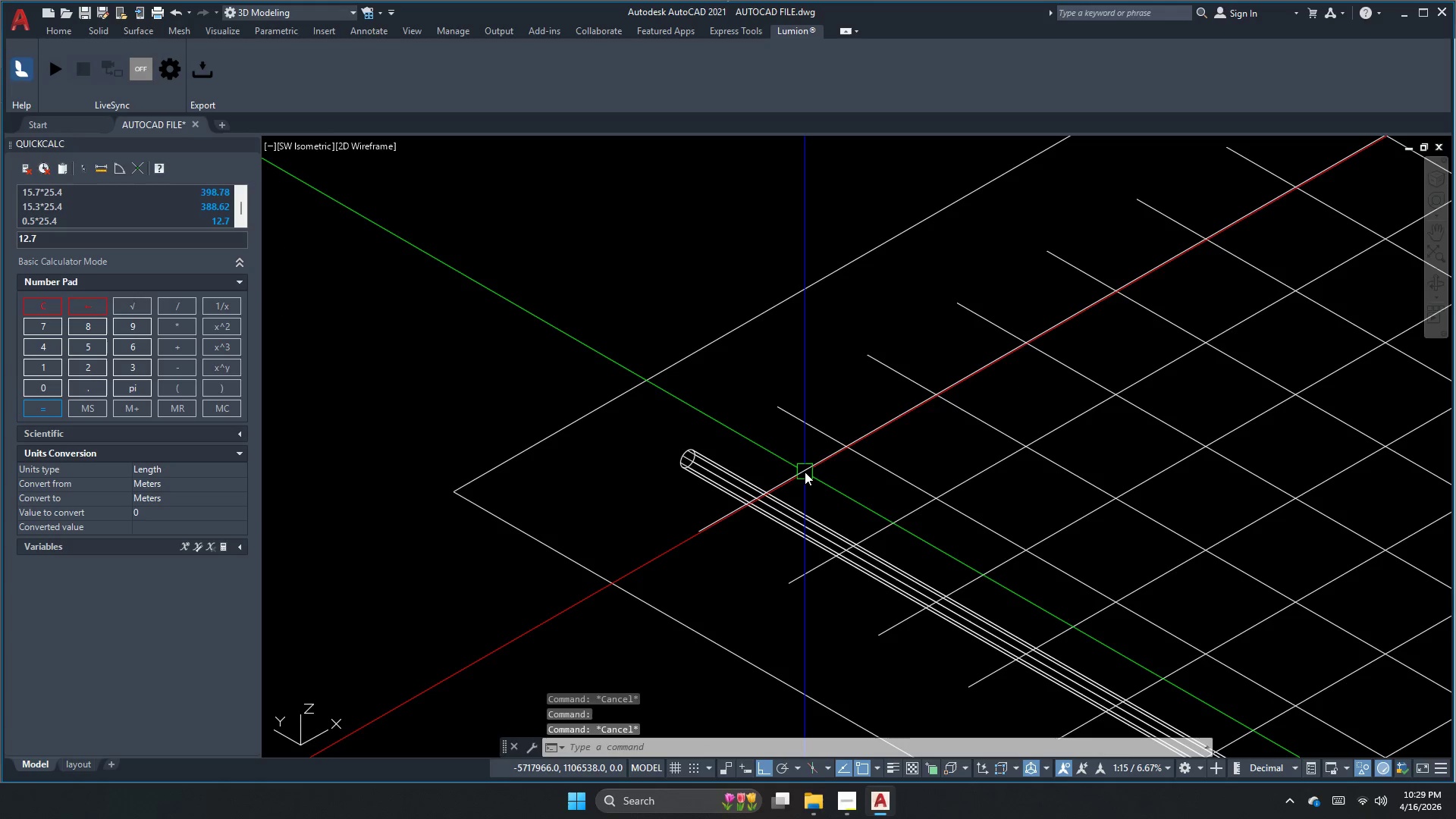 
key(Control+H)
 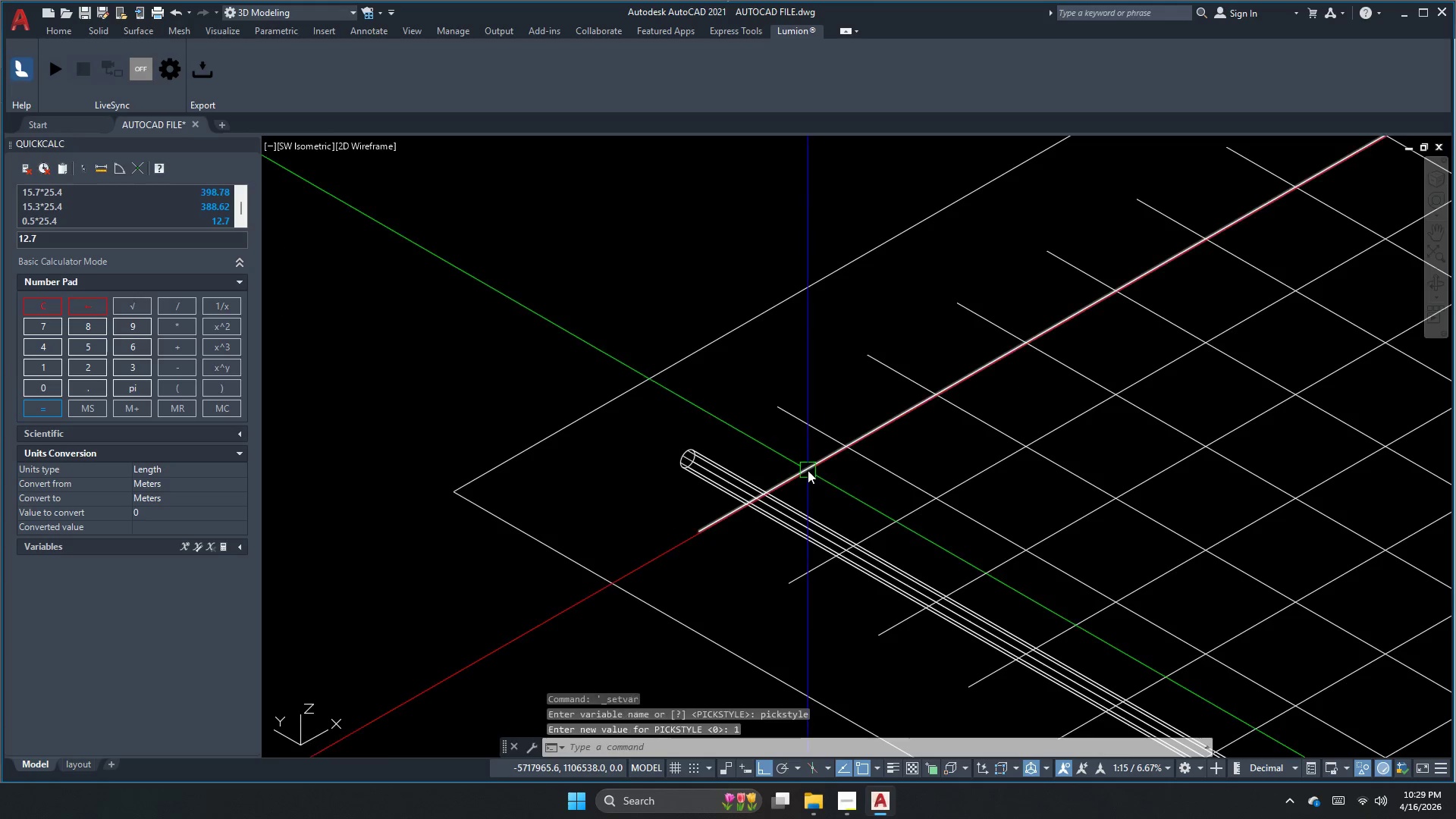 
left_click([808, 470])
 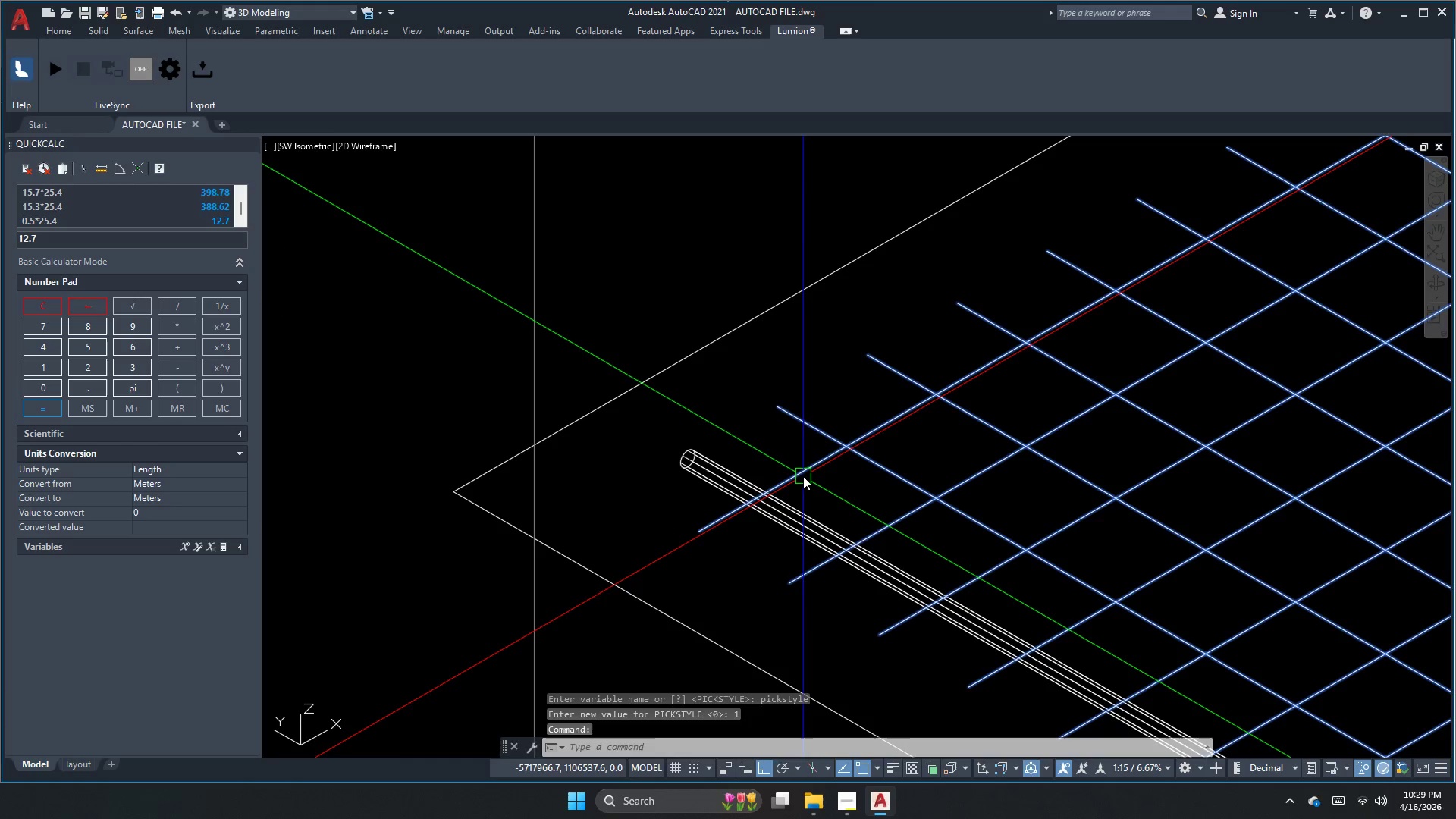 
key(E)
 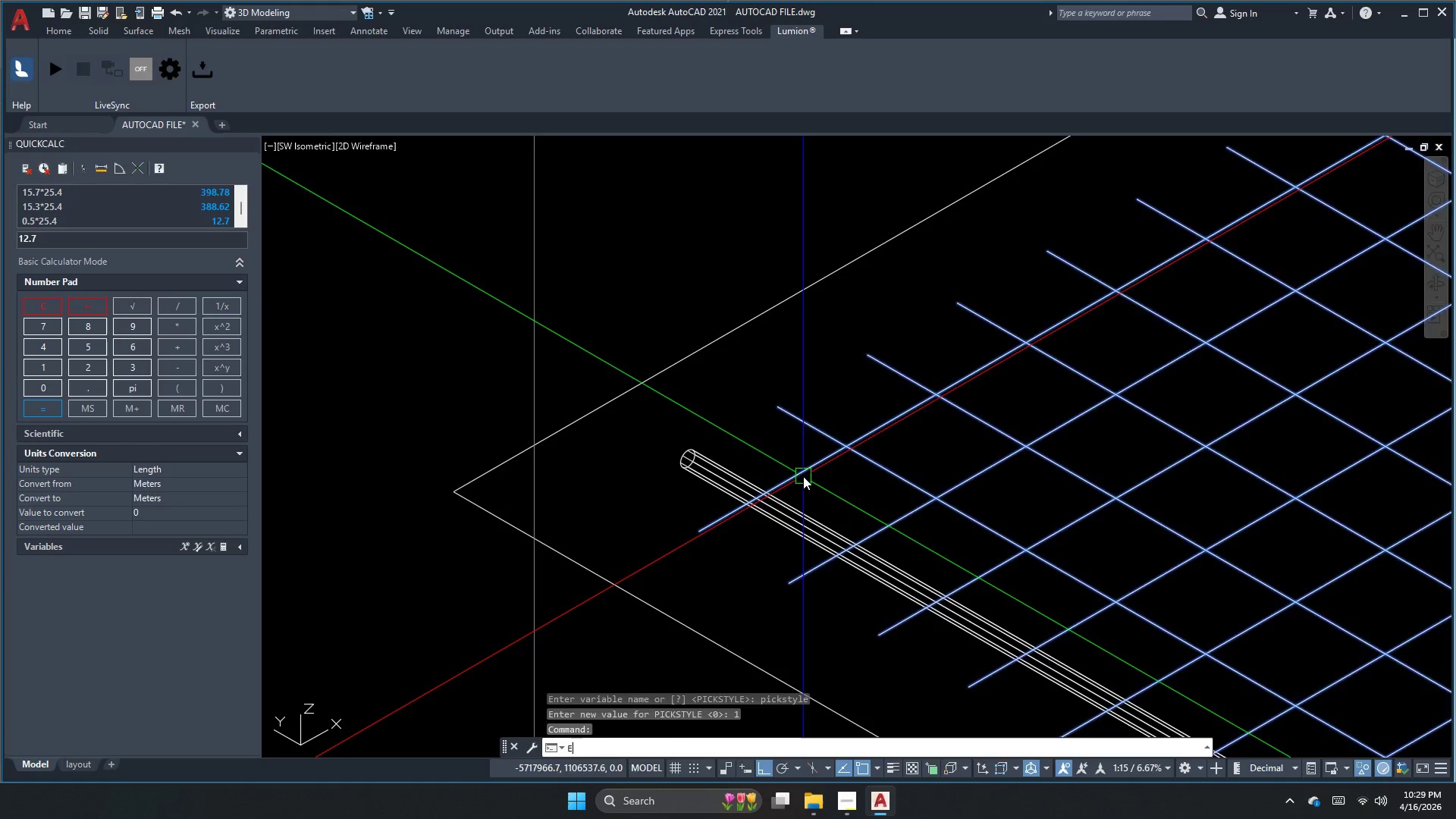 
key(Space)
 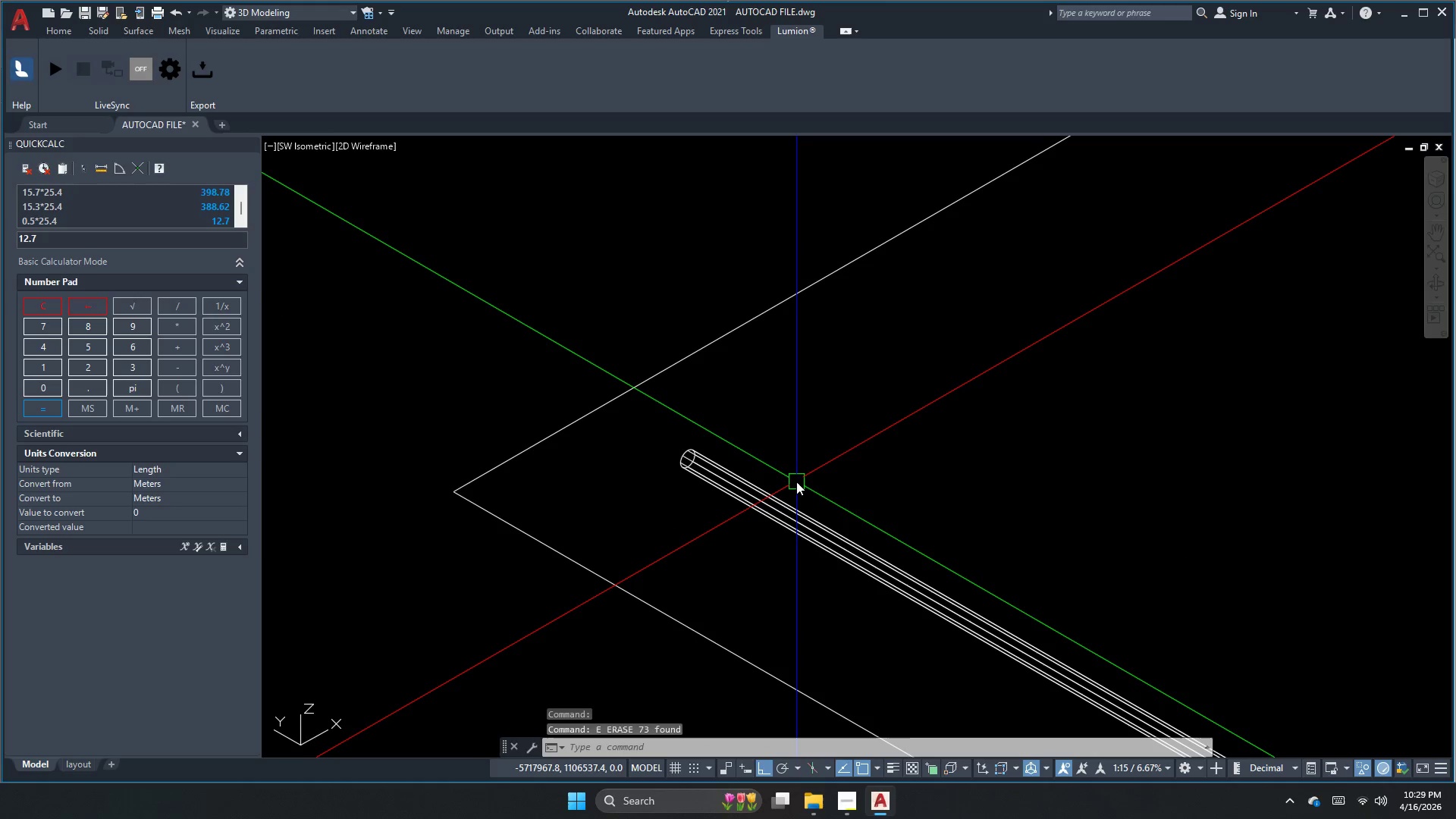 
key(Control+ControlLeft)
 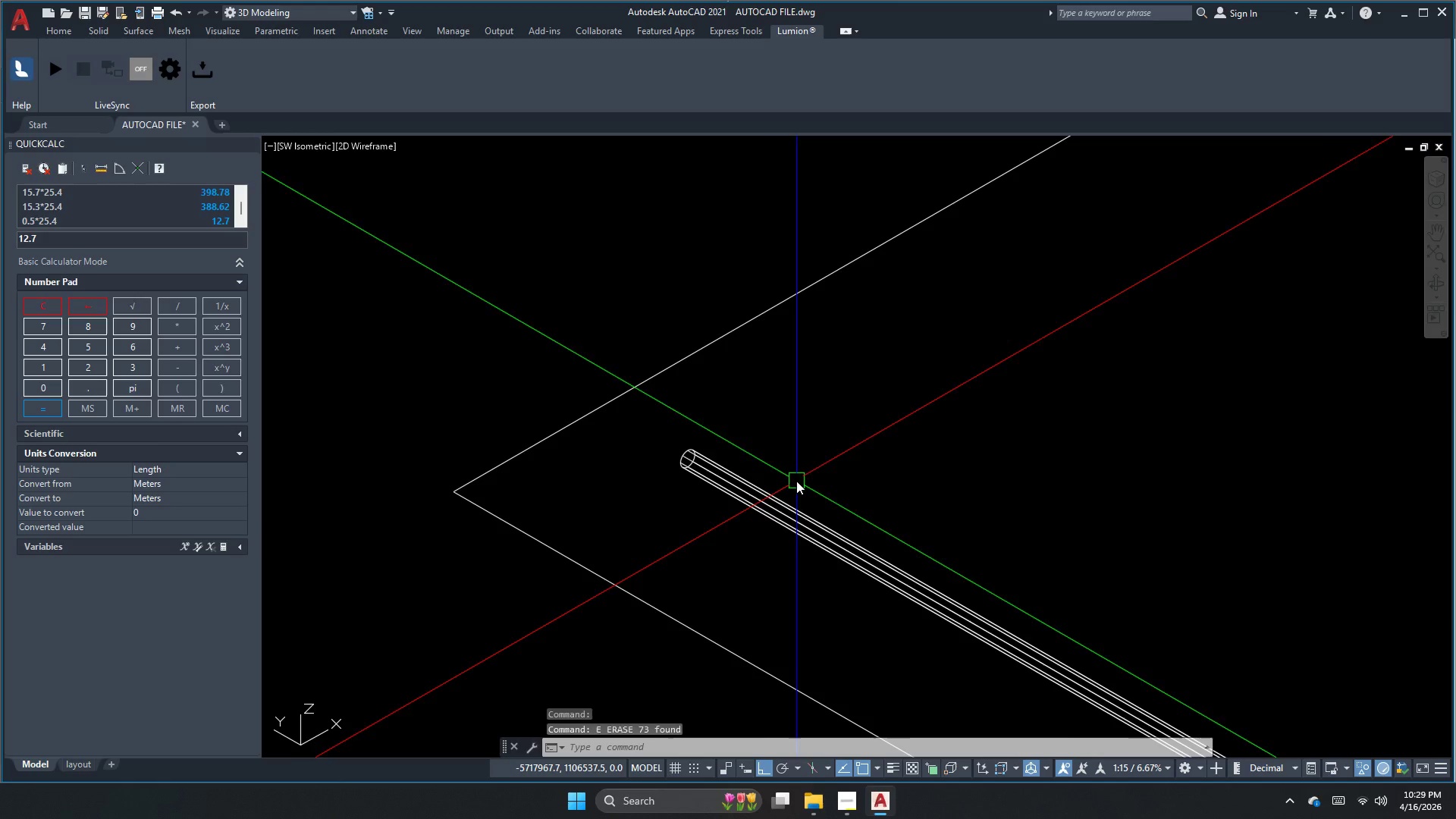 
key(Control+Z)
 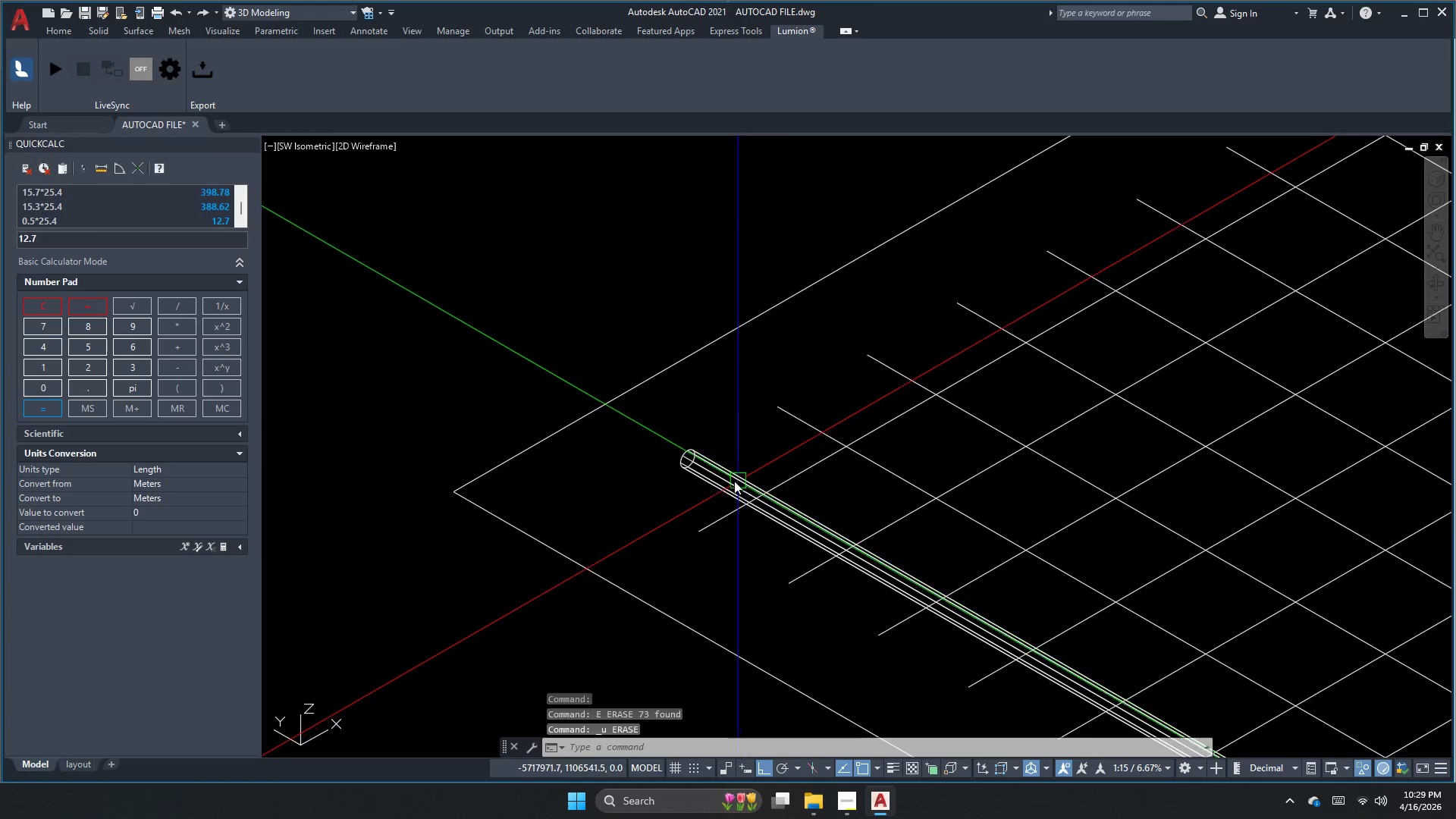 
left_click([726, 479])
 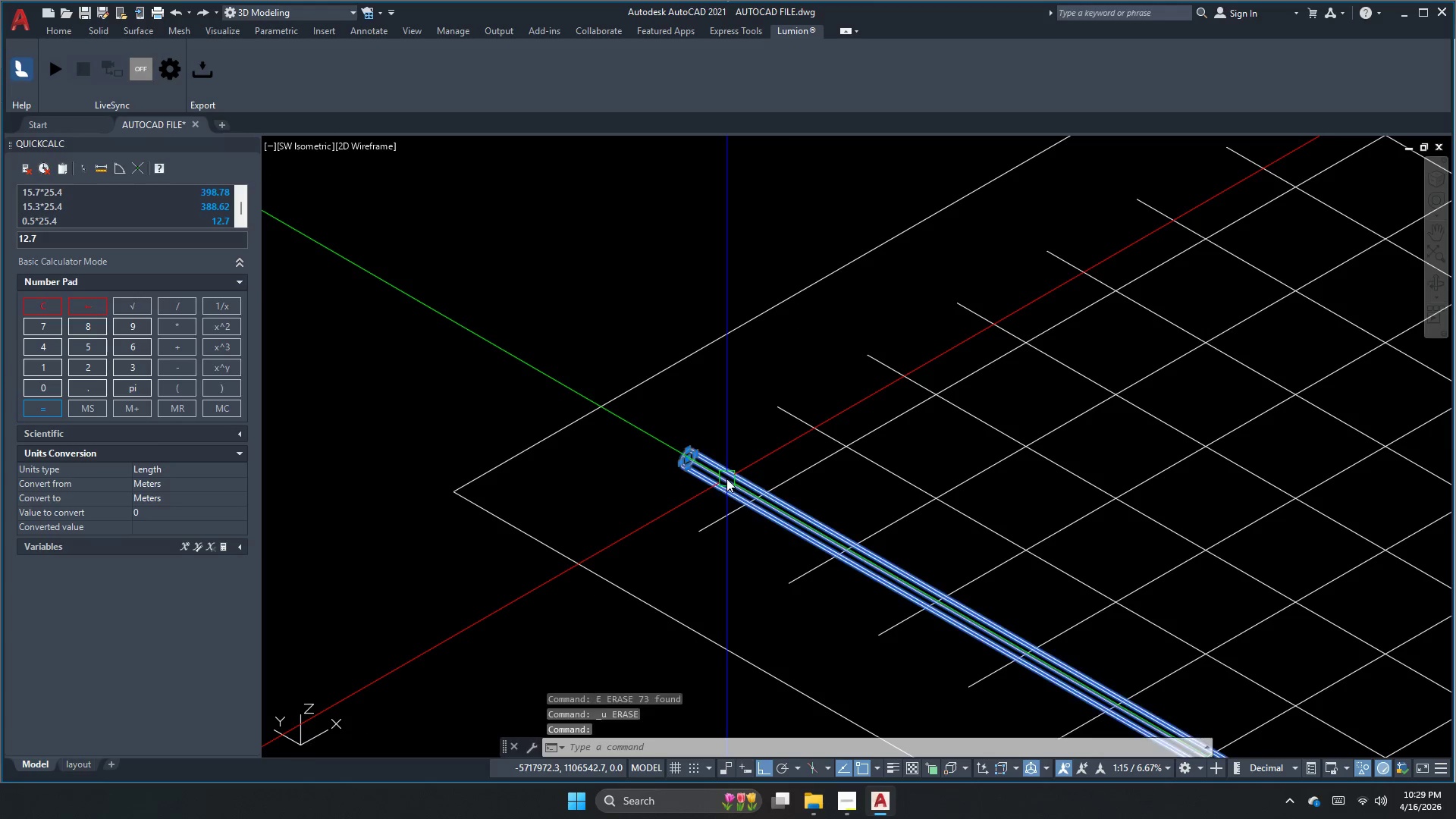 
key(E)
 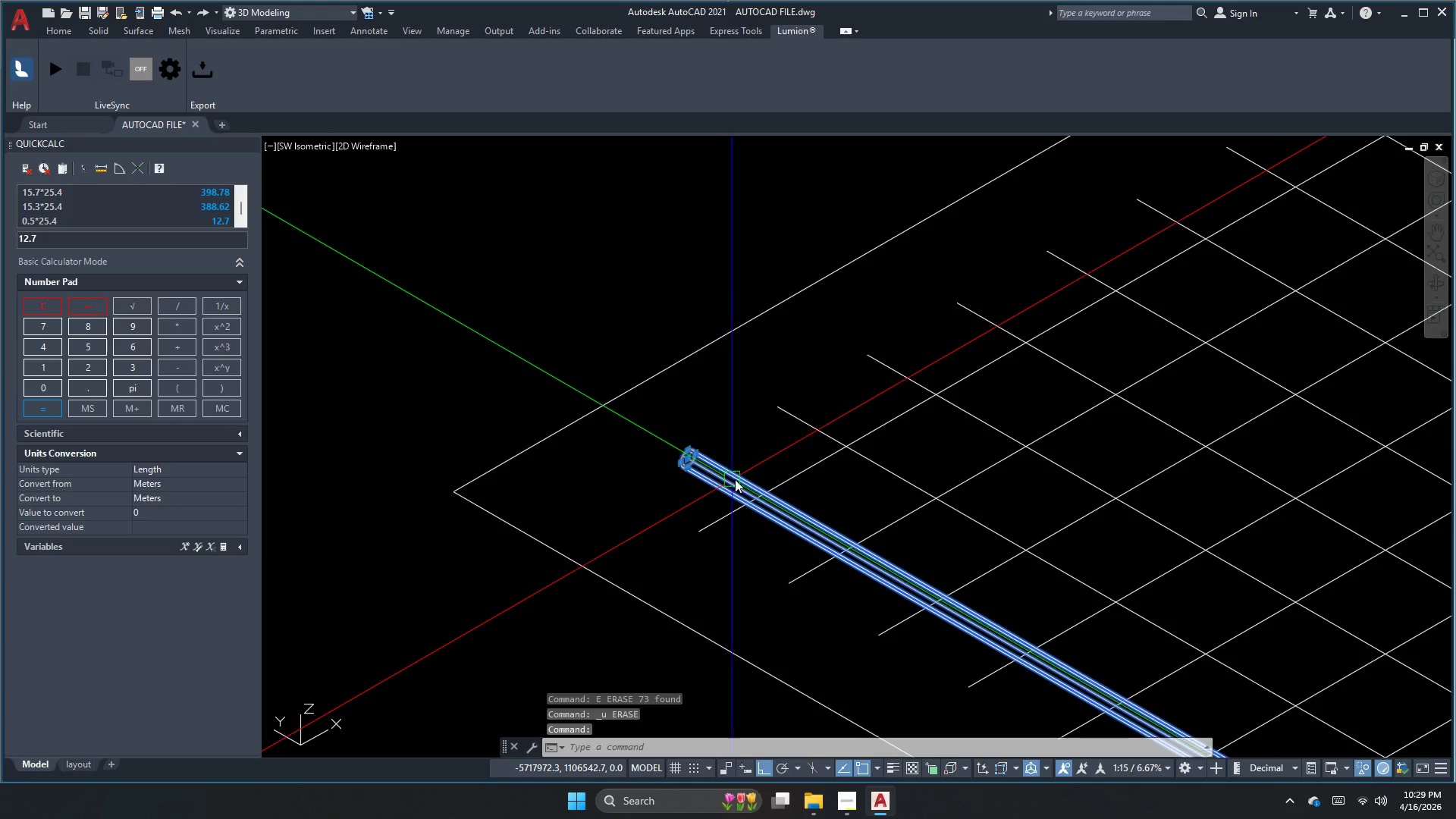 
key(Space)
 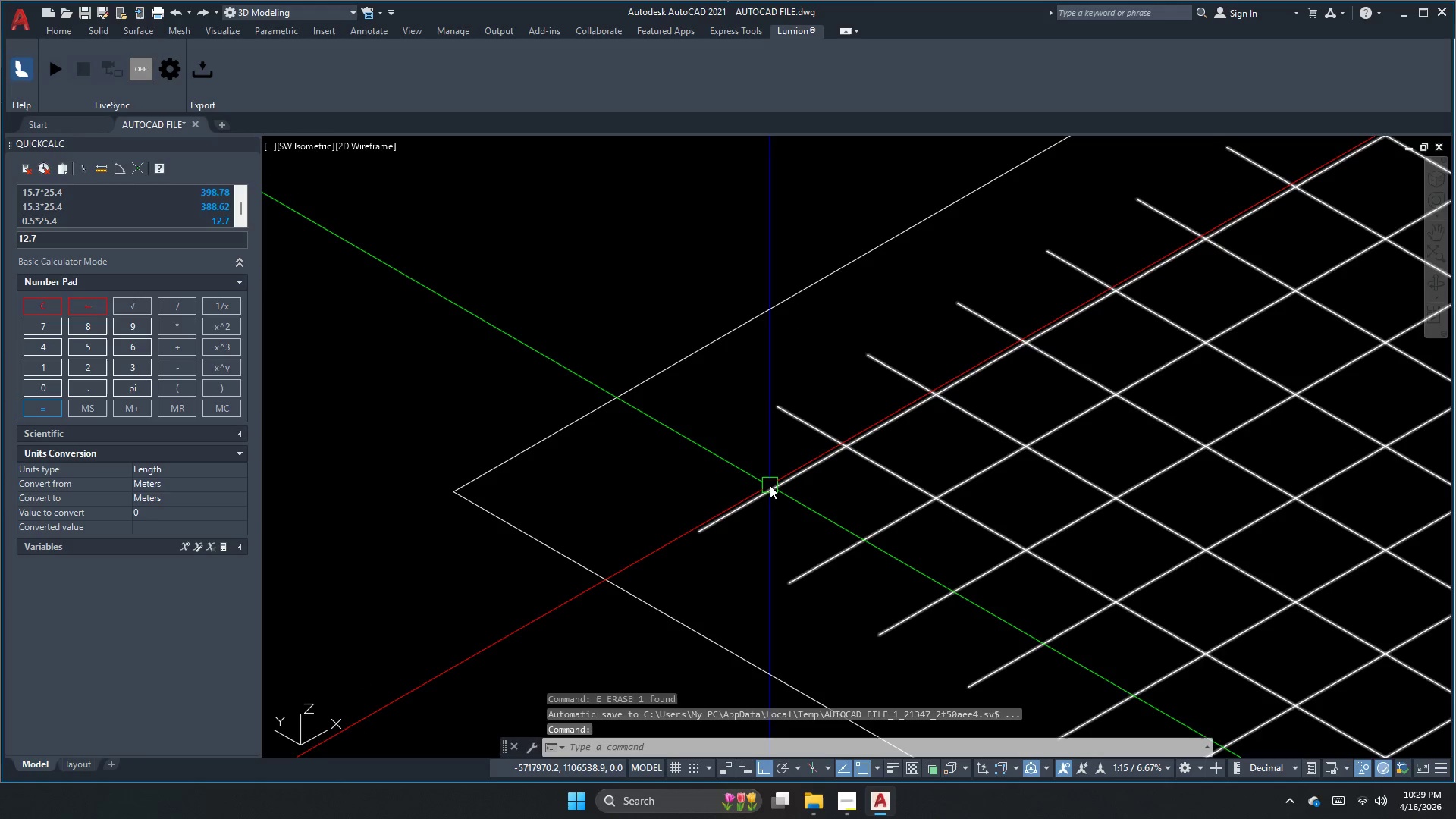 
key(Control+ControlLeft)
 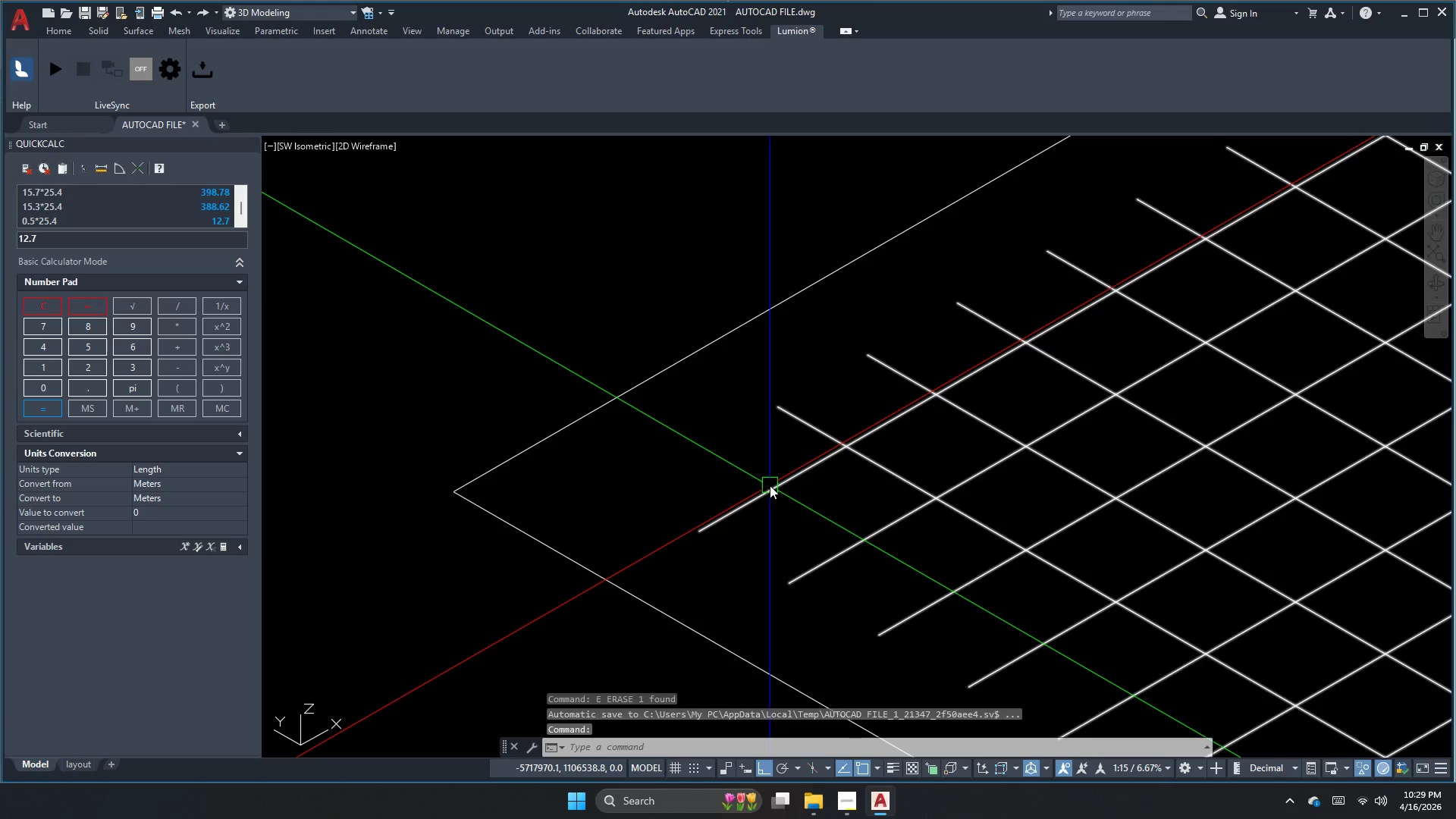 
key(Control+Z)
 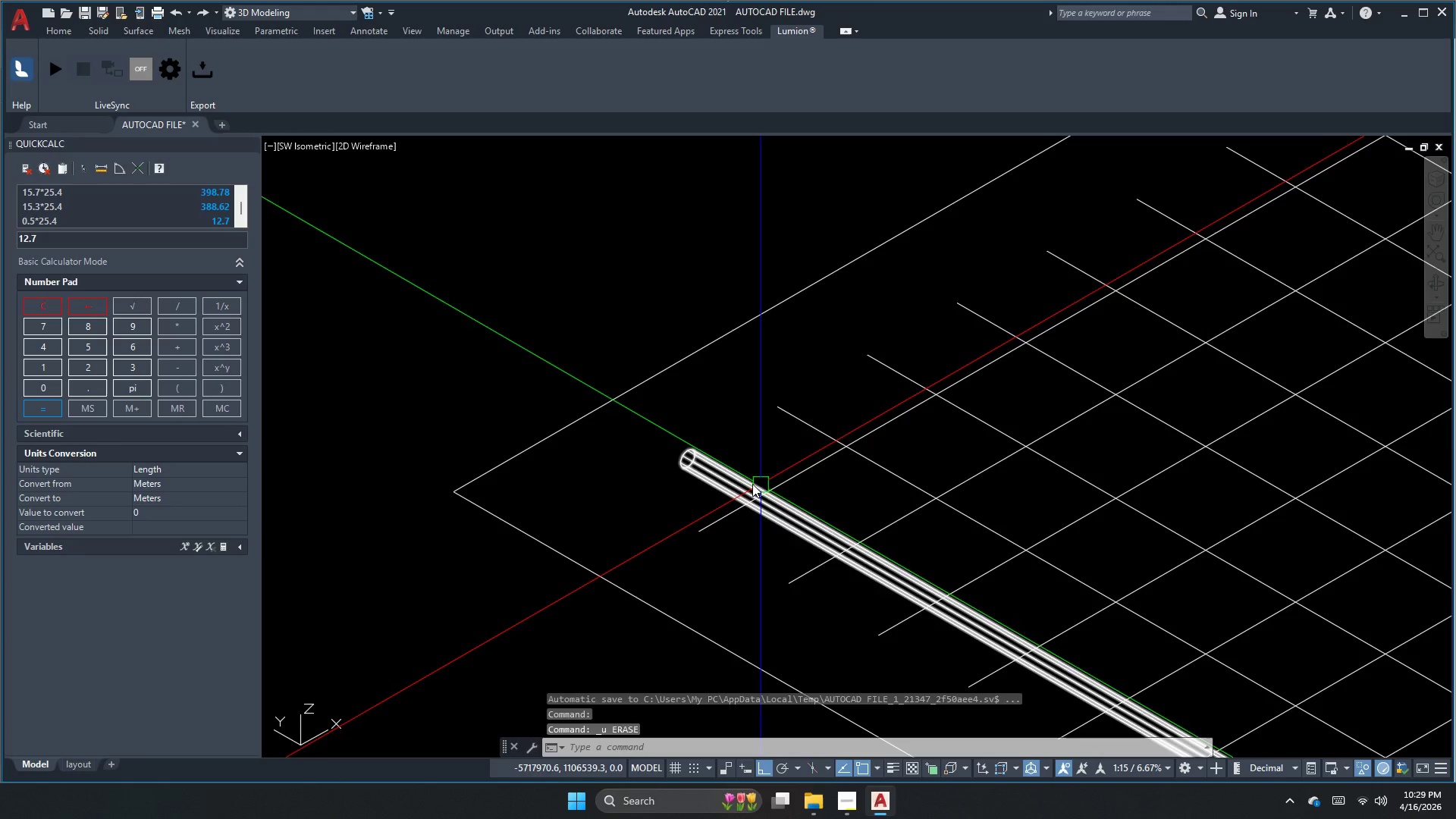 
left_click([726, 481])
 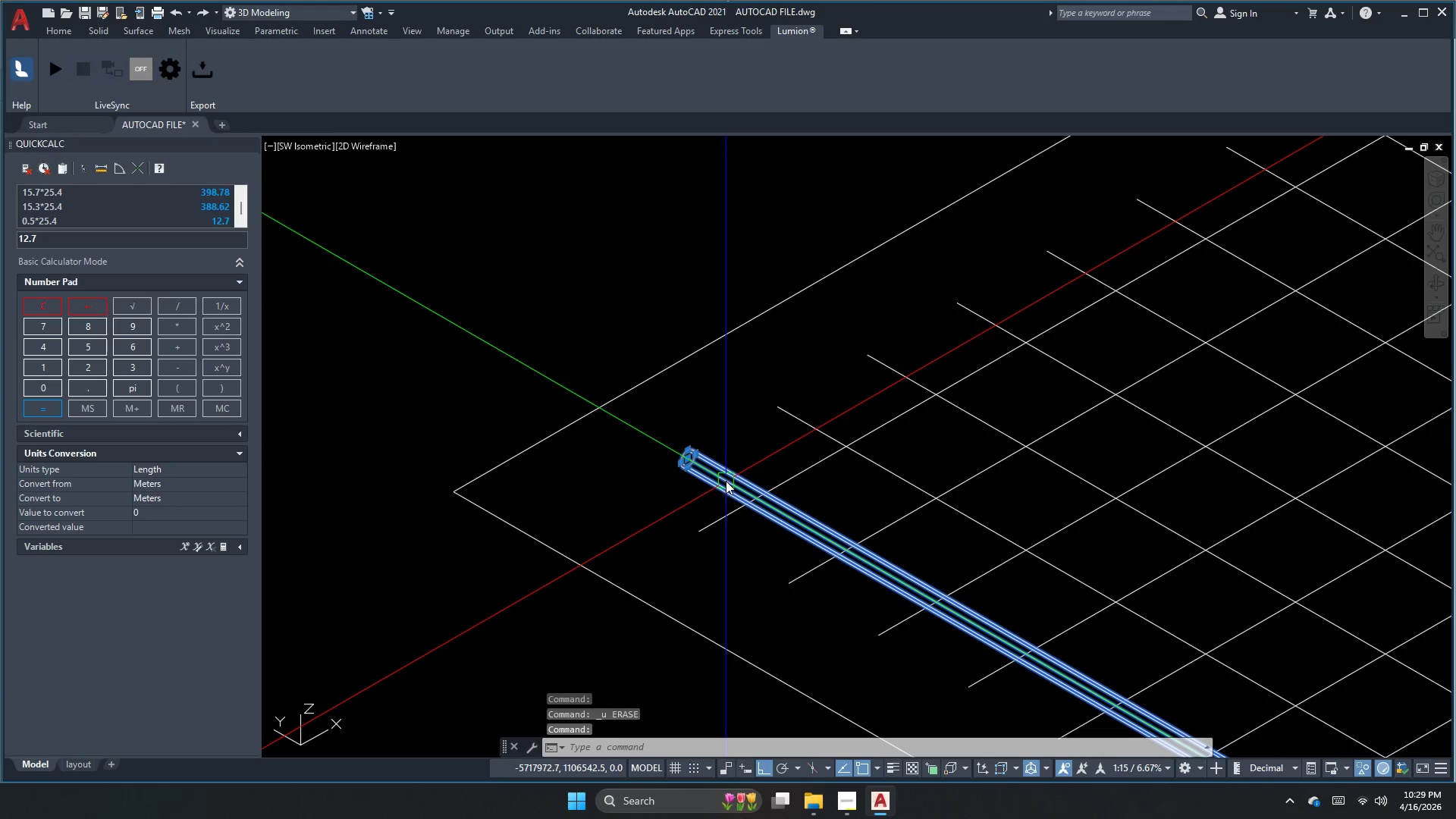 
type(co)
 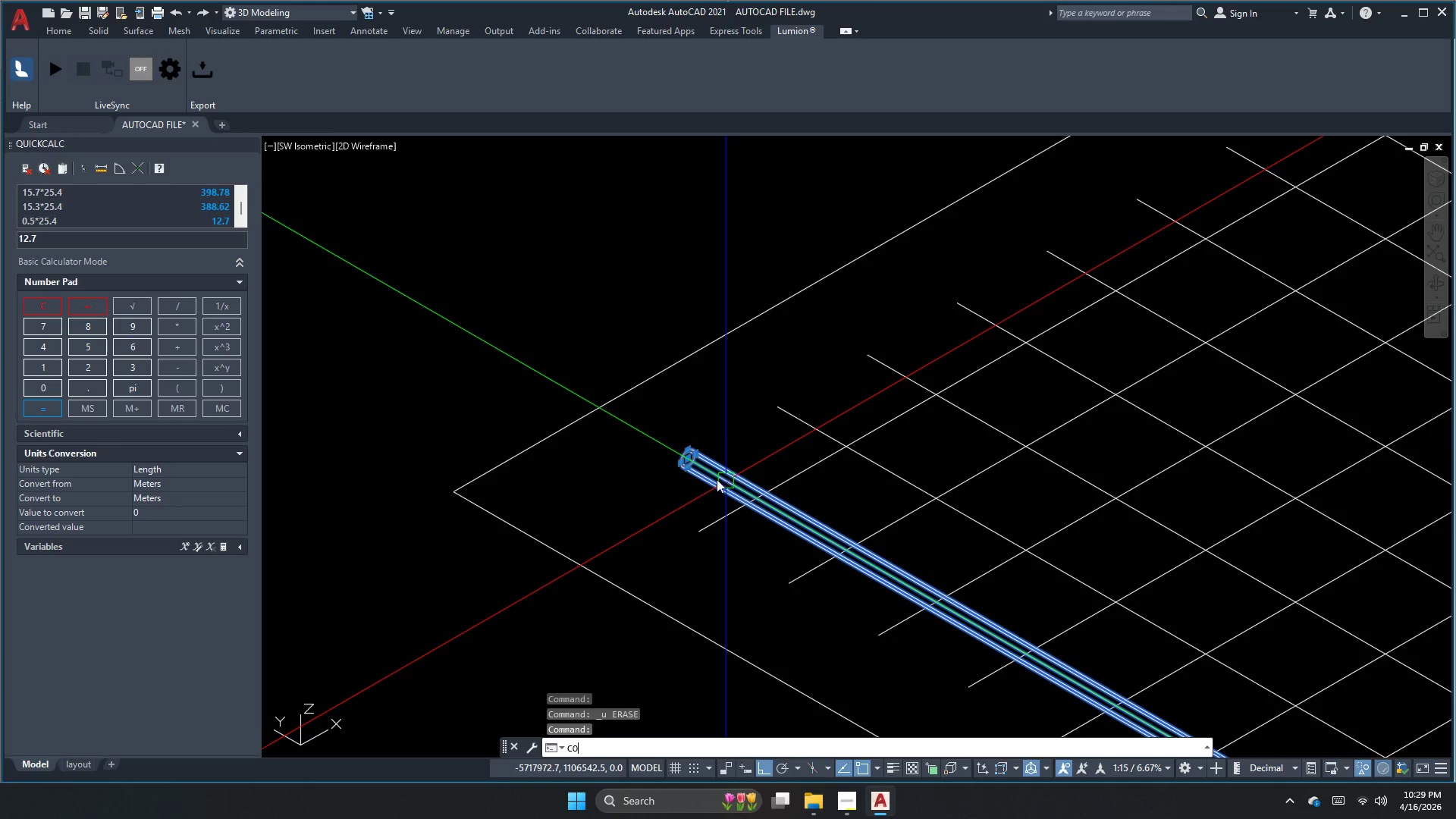 
key(Space)
 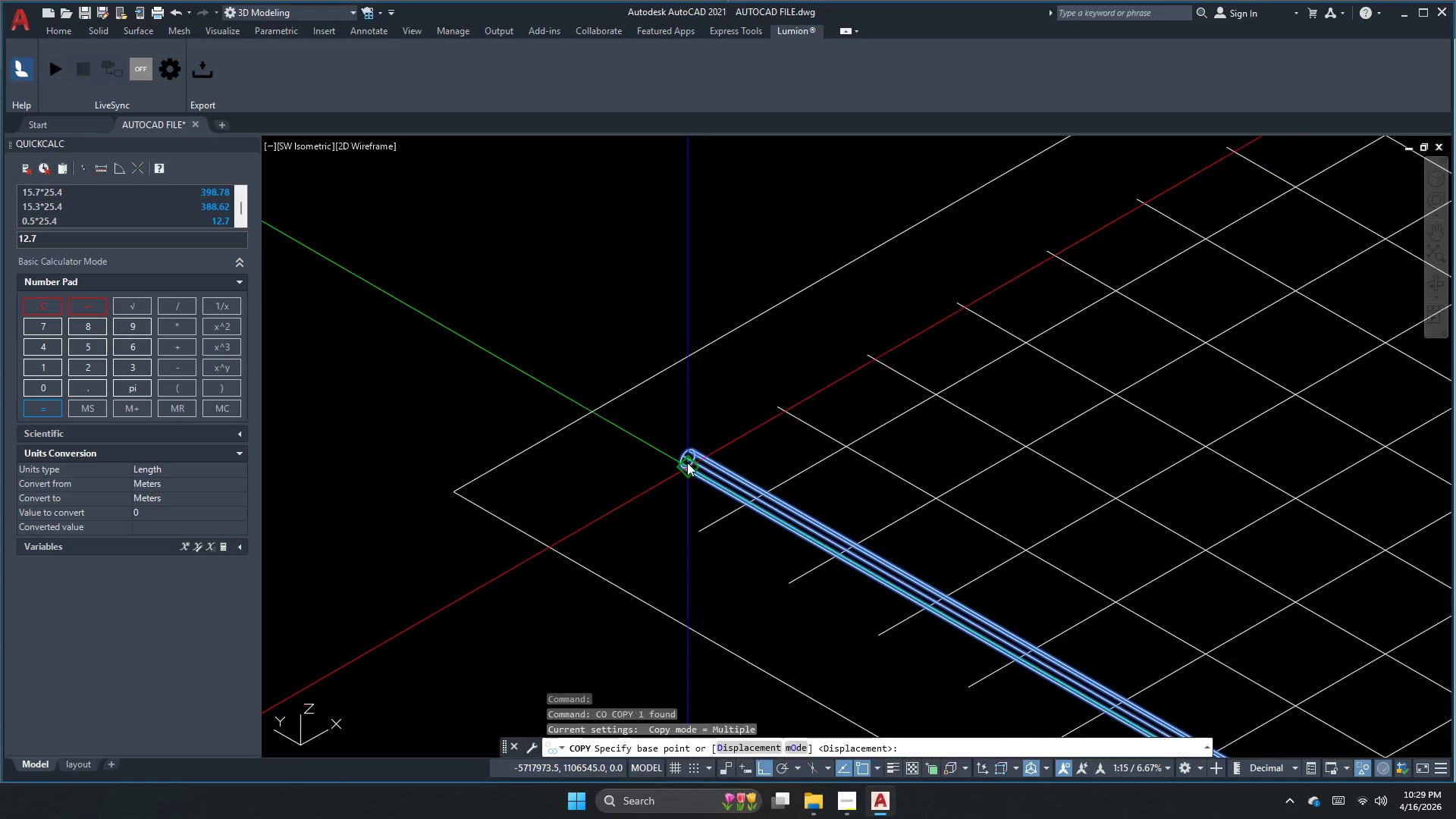 
scroll: coordinate [684, 460], scroll_direction: up, amount: 2.0
 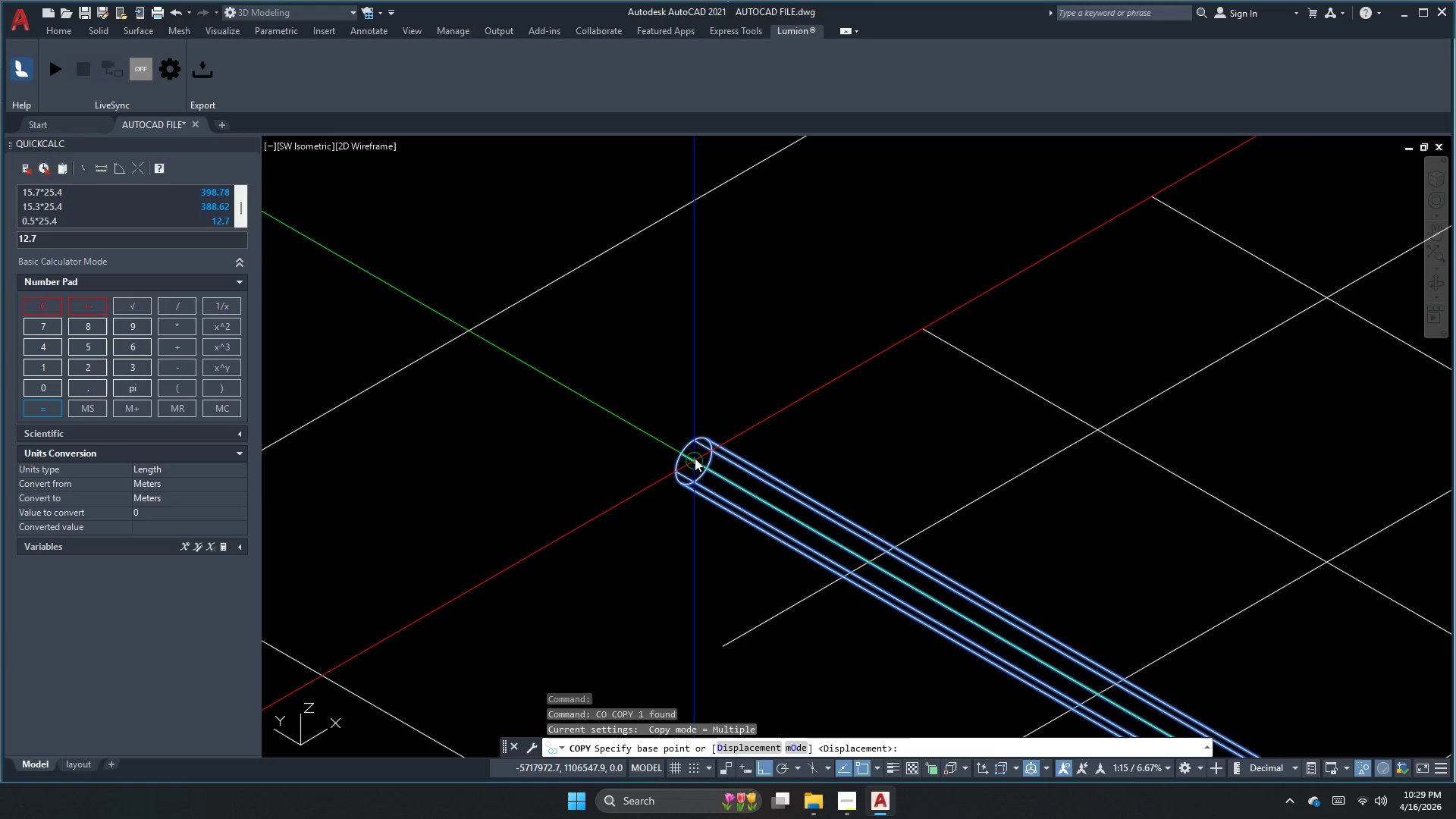 
left_click_drag(start_coordinate=[692, 463], to_coordinate=[704, 455])
 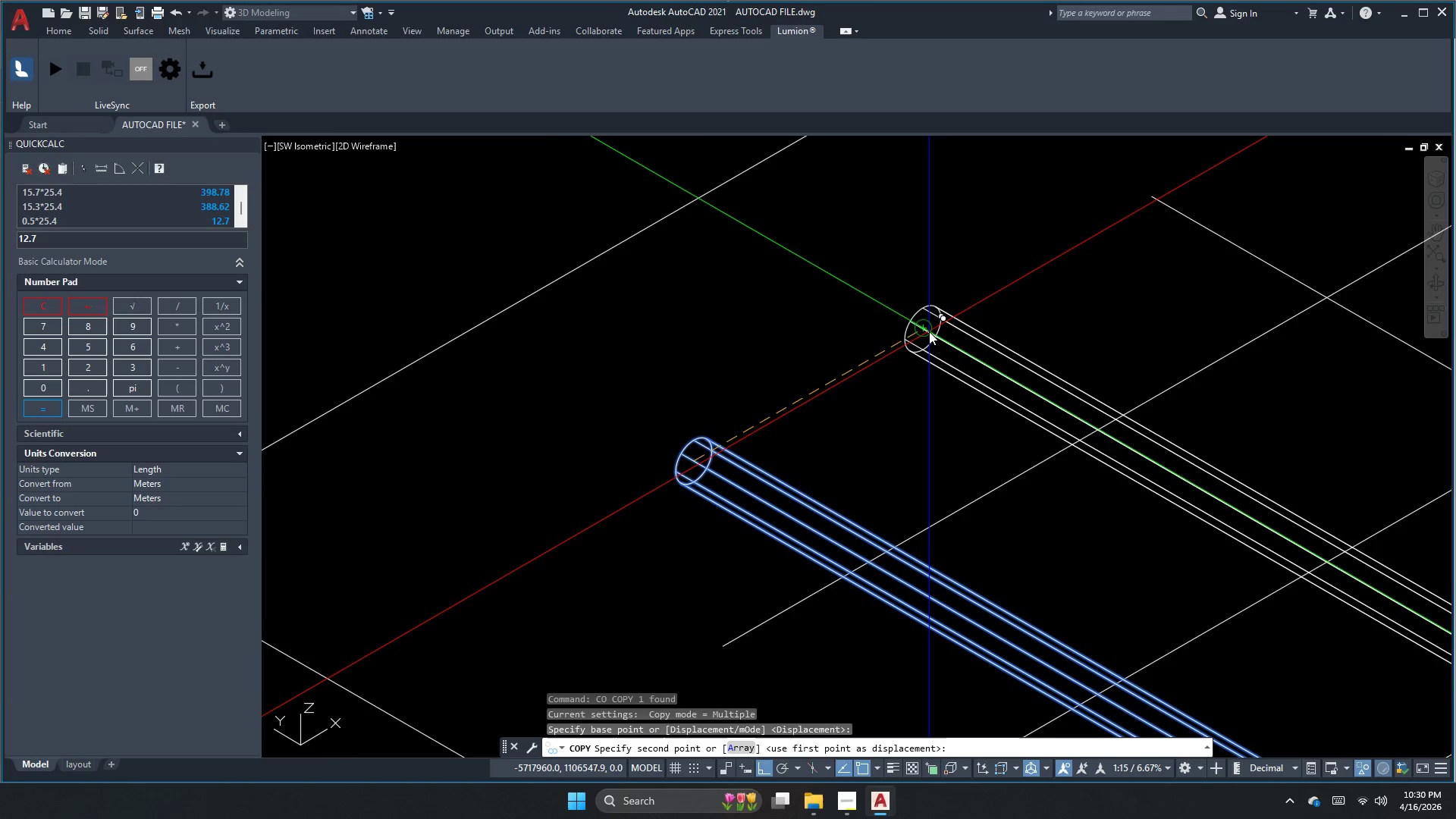 
scroll: coordinate [736, 490], scroll_direction: down, amount: 2.0
 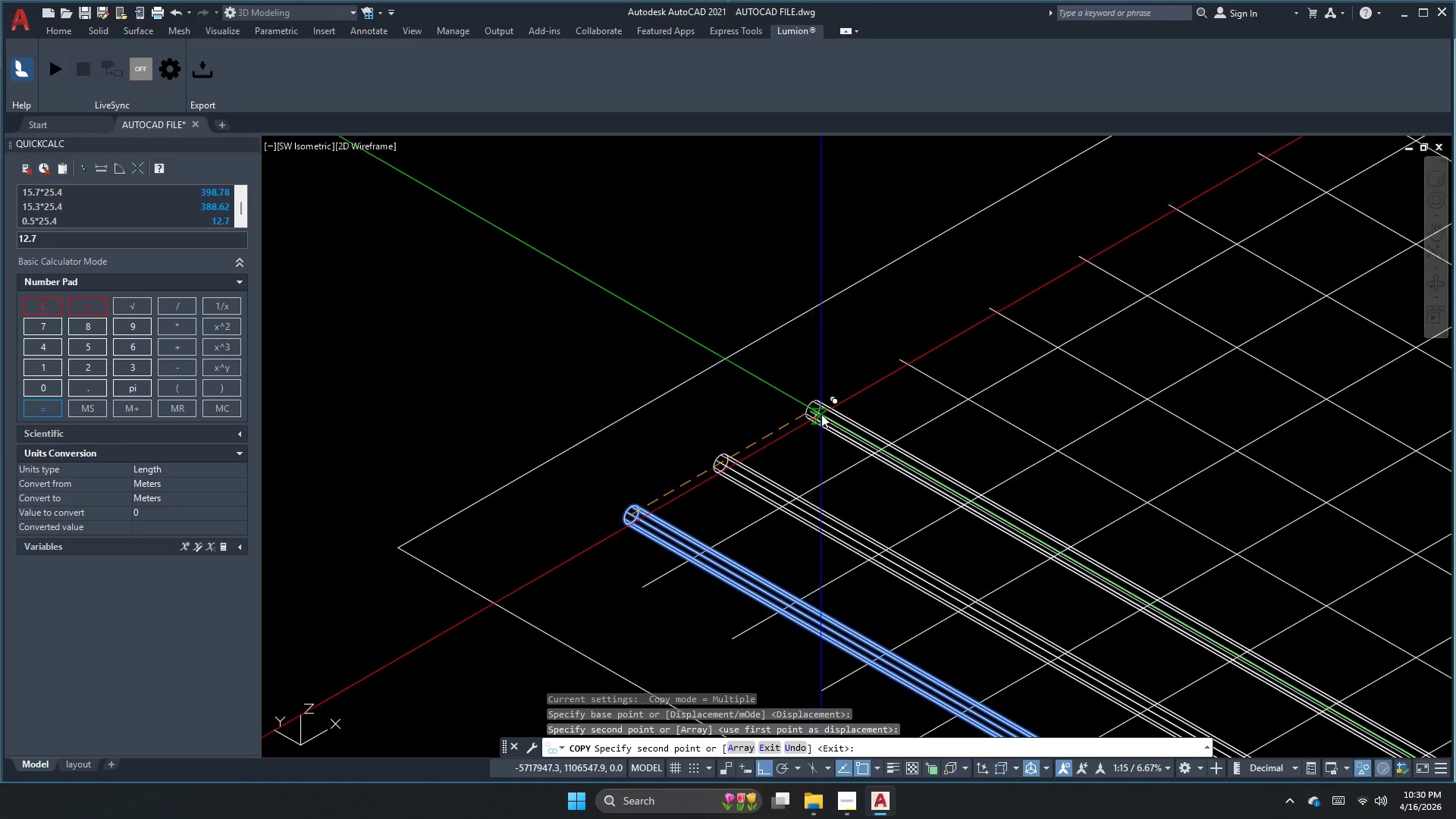 
left_click_drag(start_coordinate=[812, 415], to_coordinate=[818, 412])
 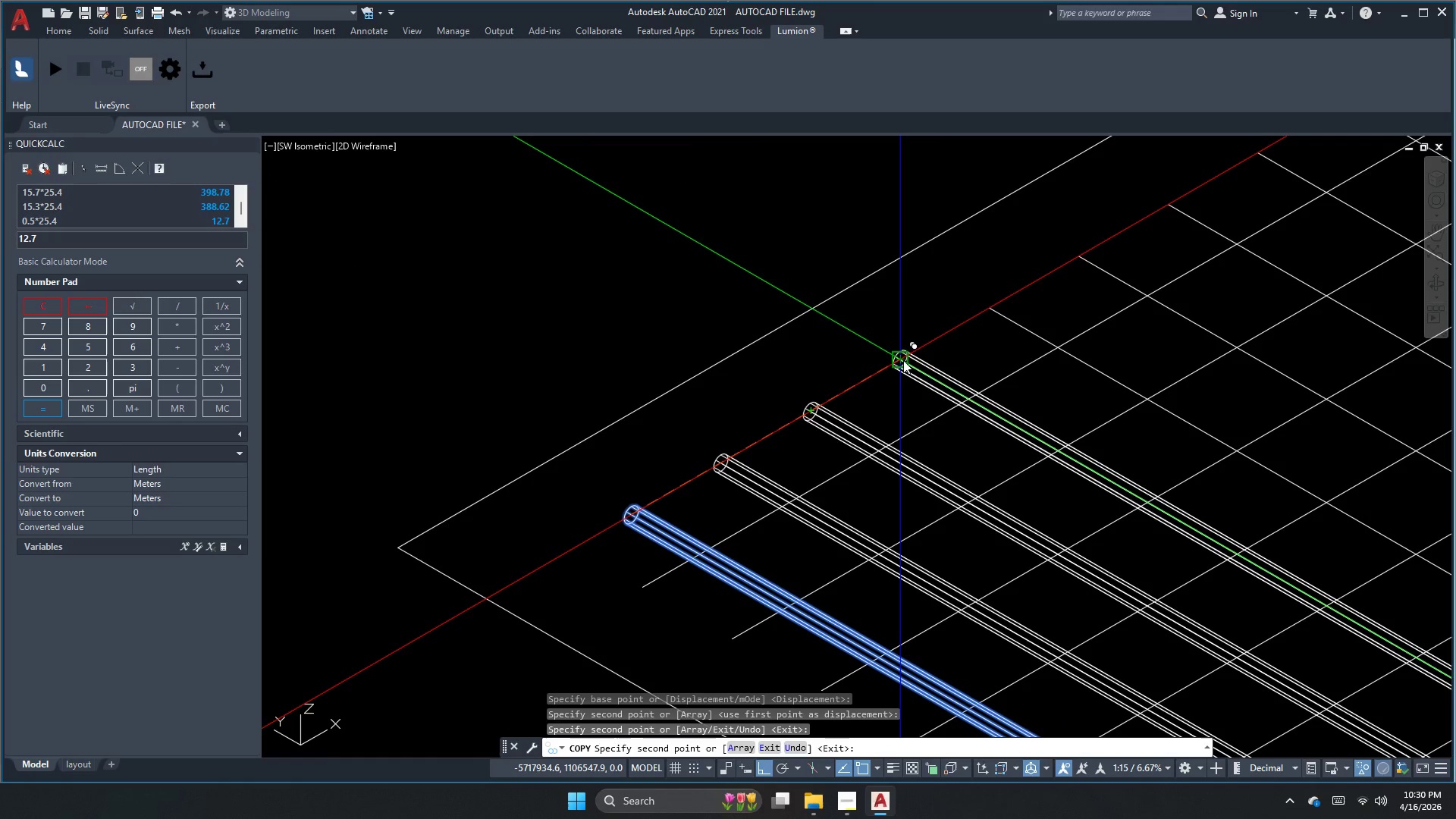 
left_click([903, 360])
 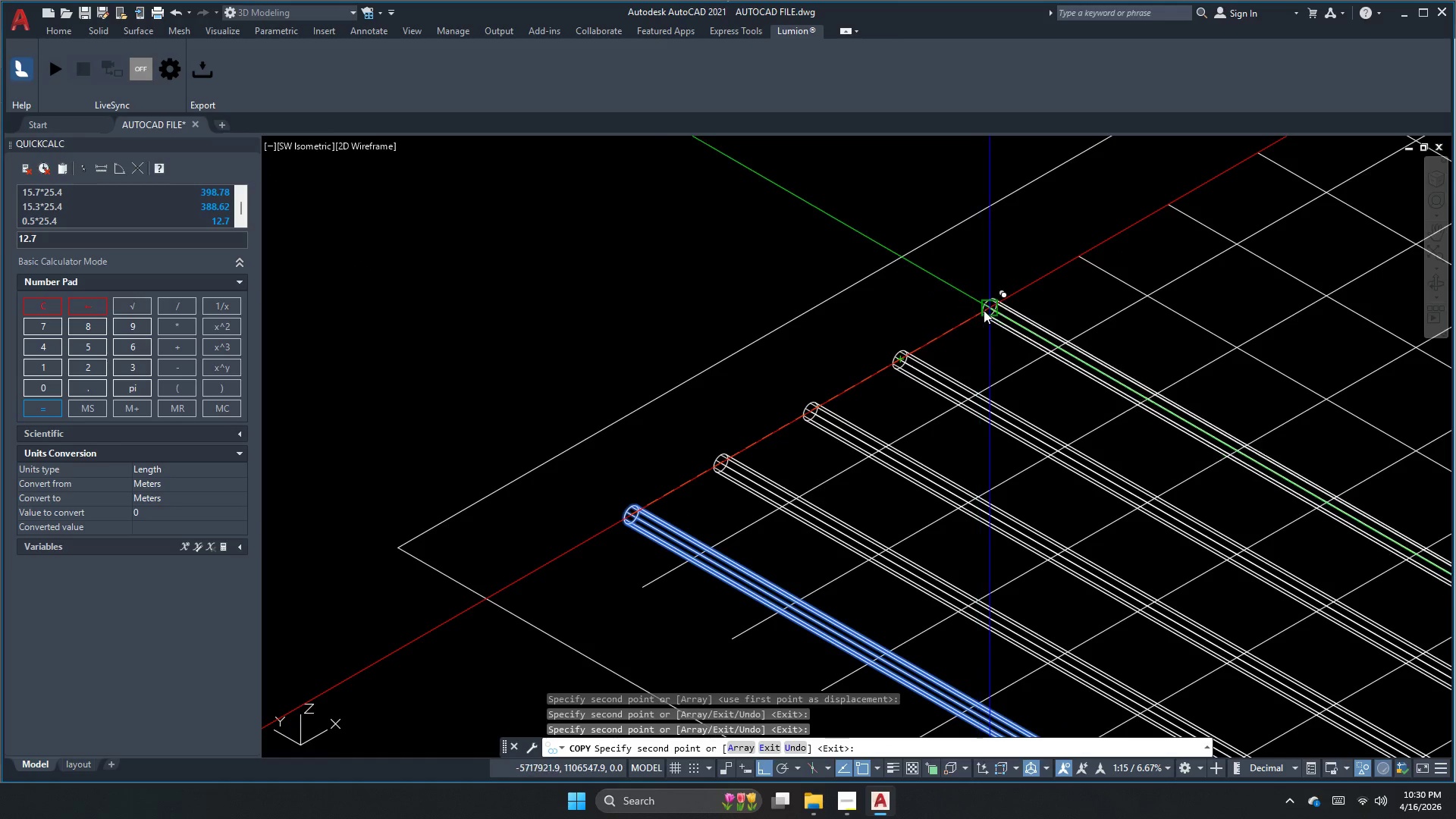 
left_click([987, 307])
 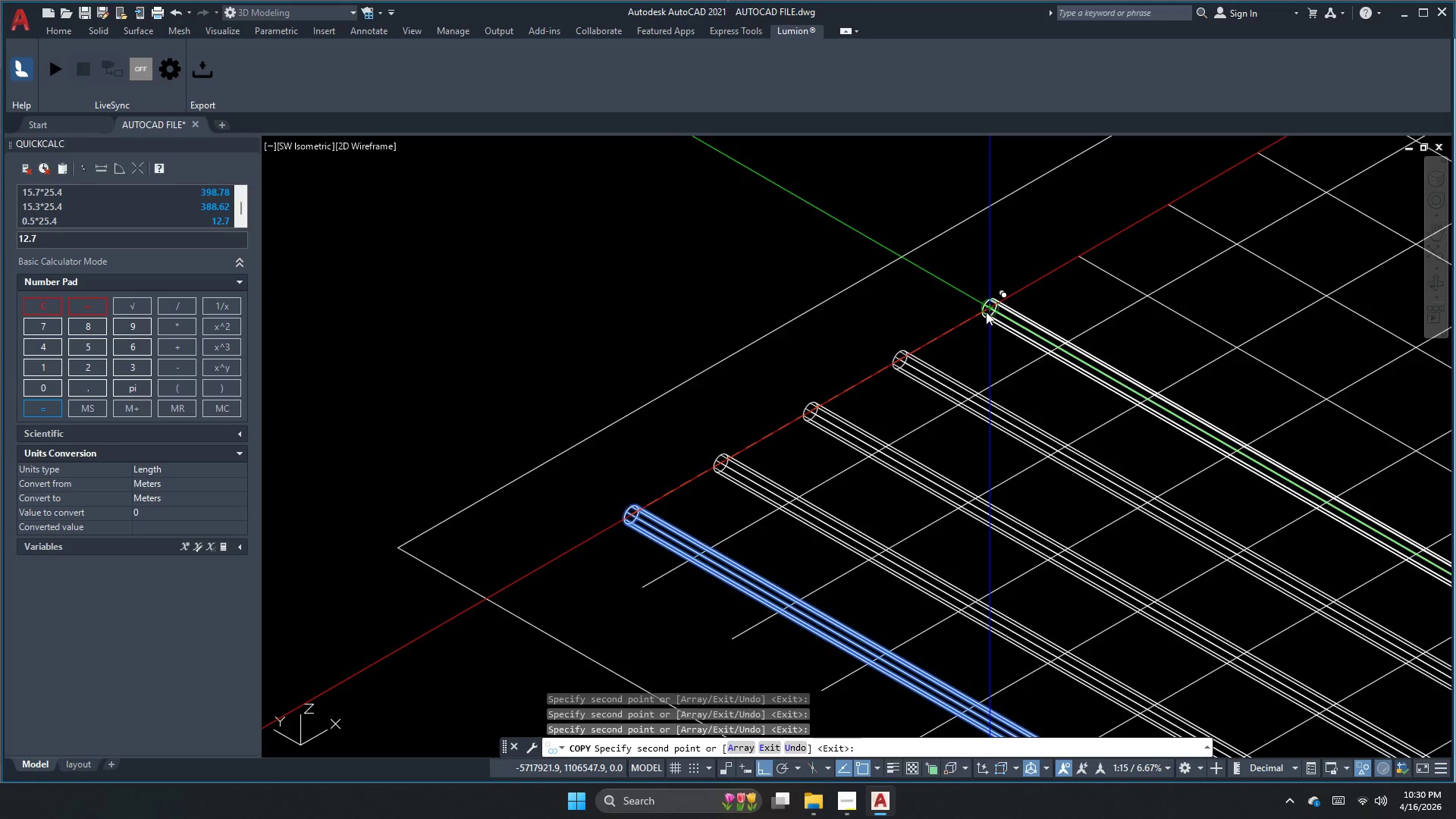 
key(Escape)
 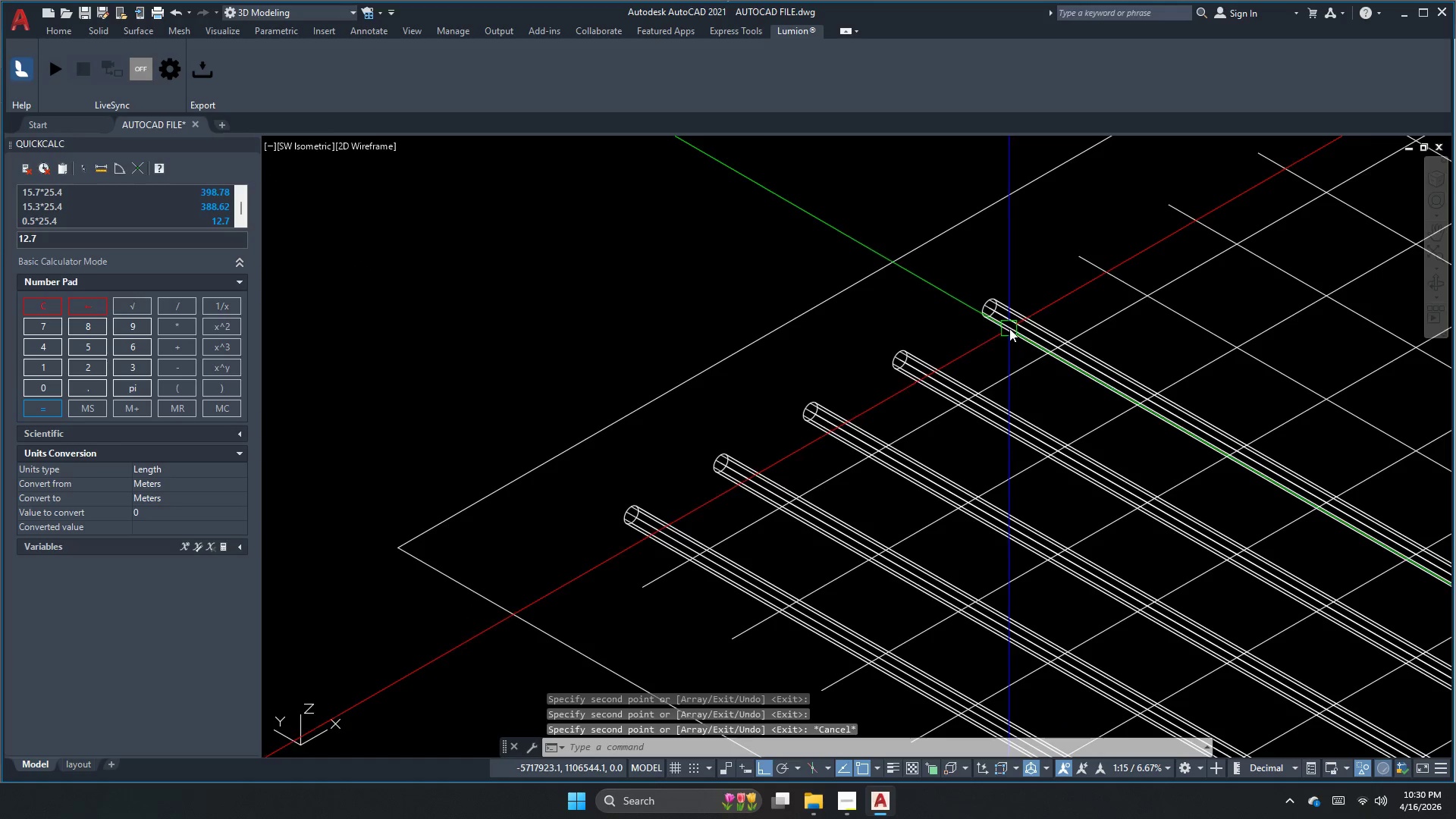 
double_click([1017, 328])
 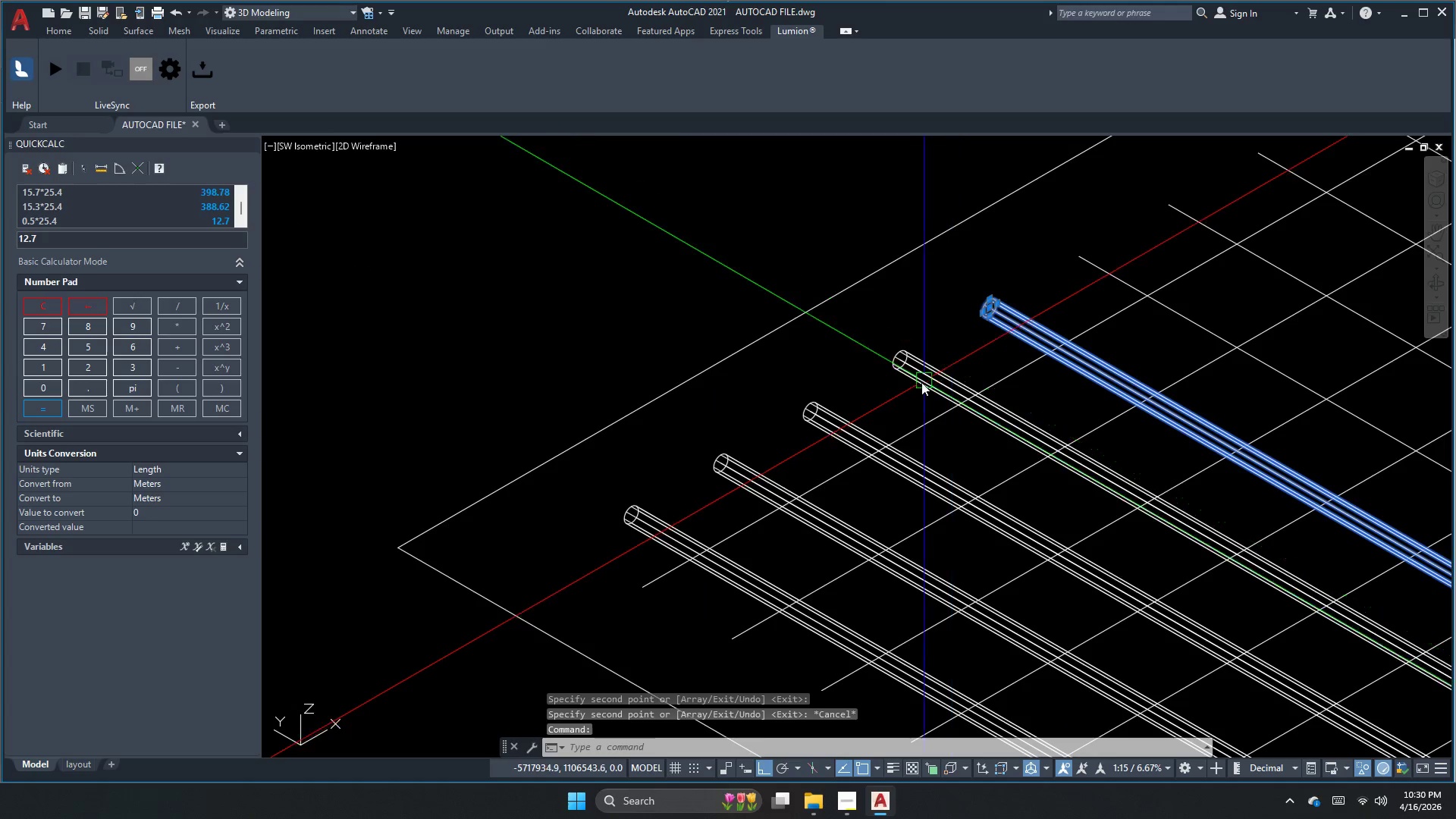 
triple_click([921, 385])
 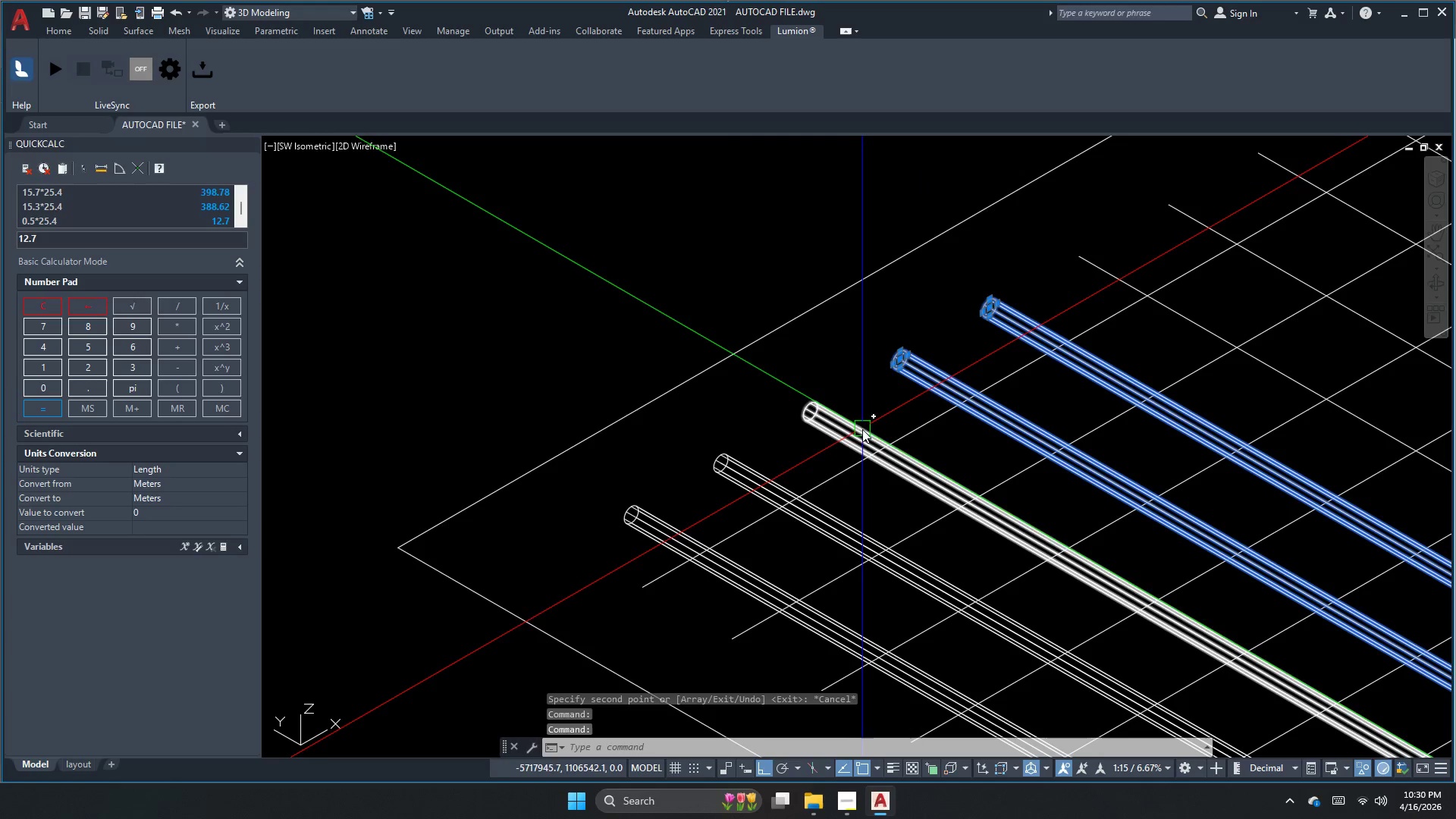 
left_click([857, 435])
 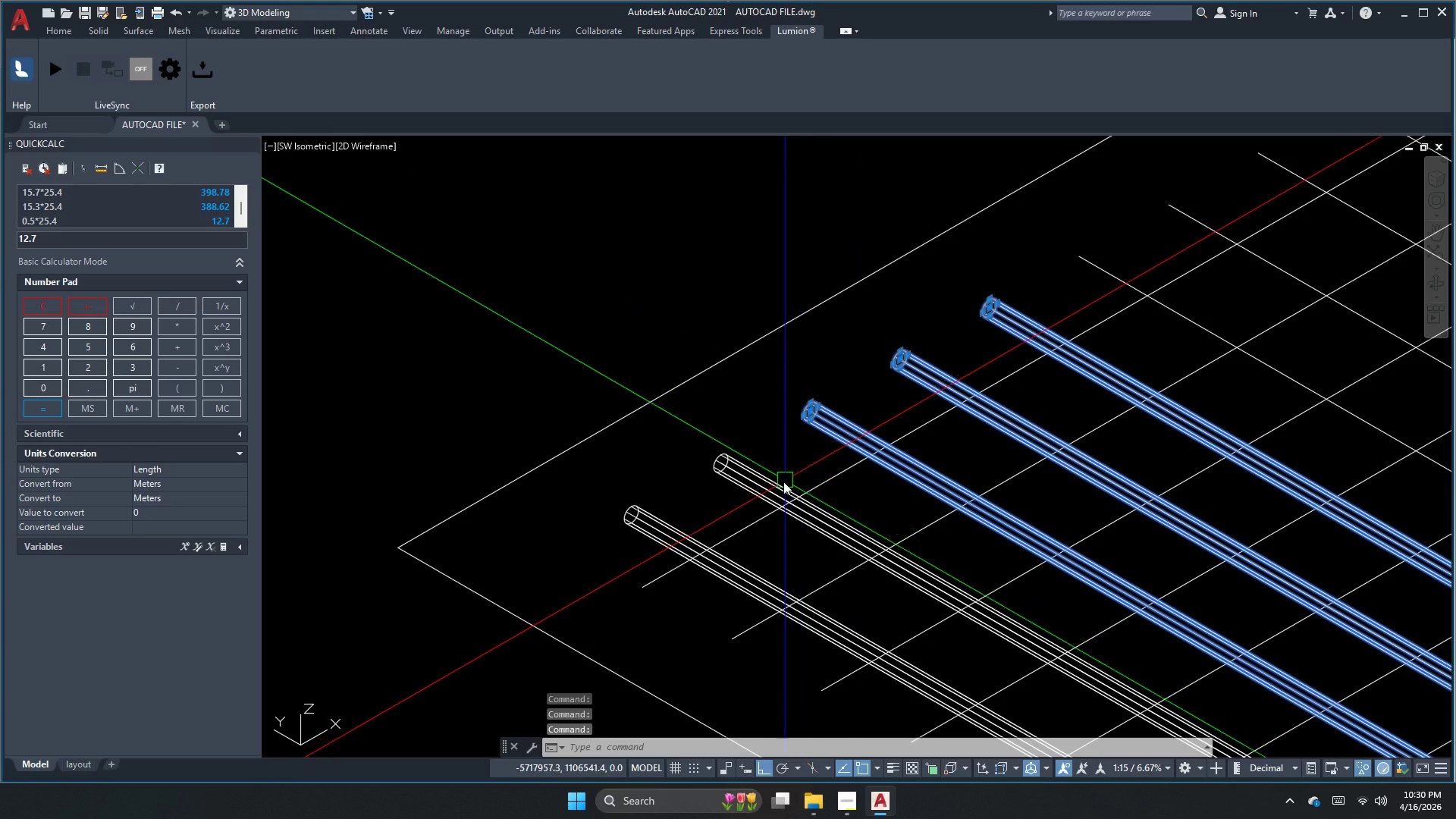 
left_click([764, 493])
 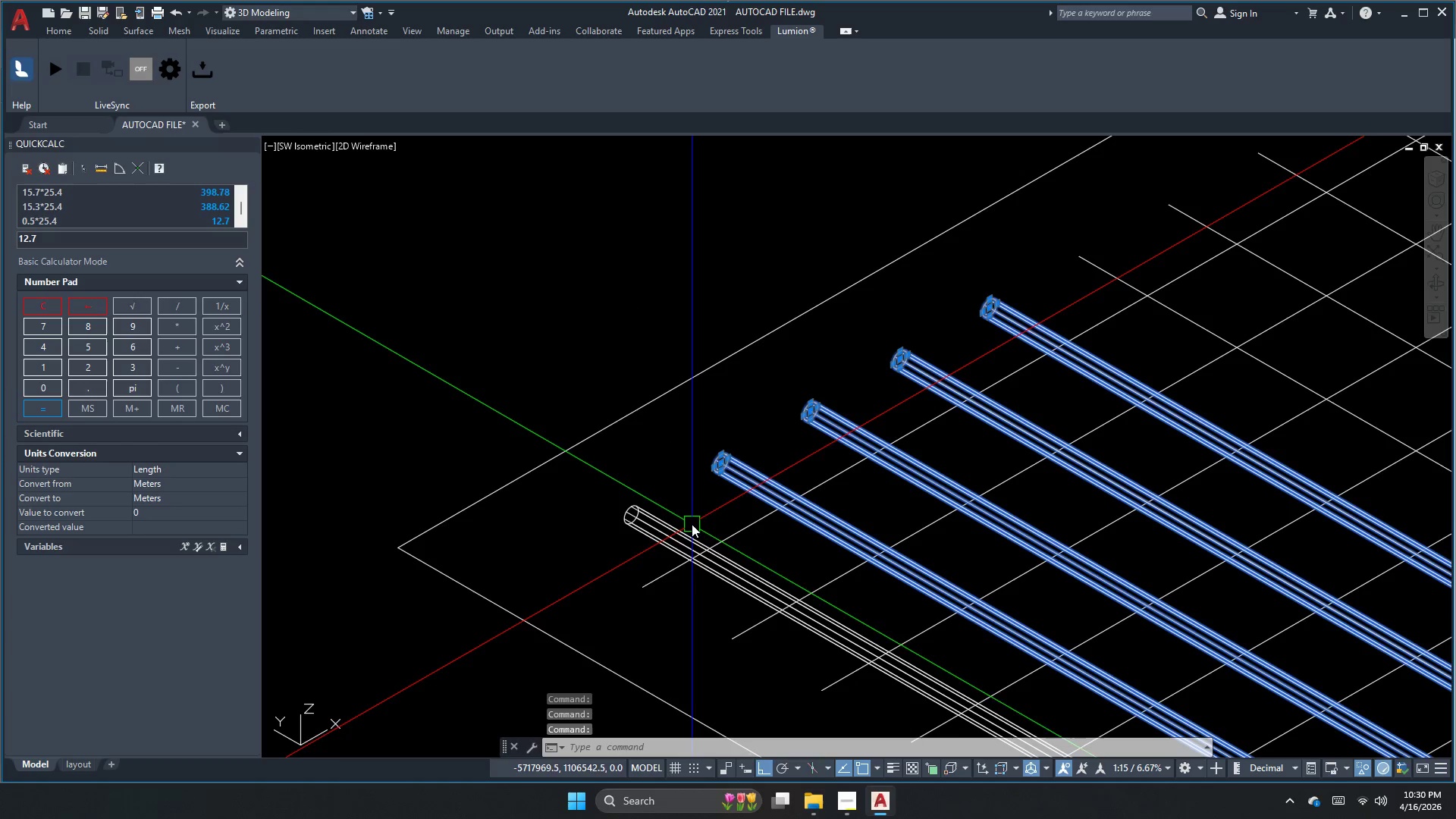 
type(co)
 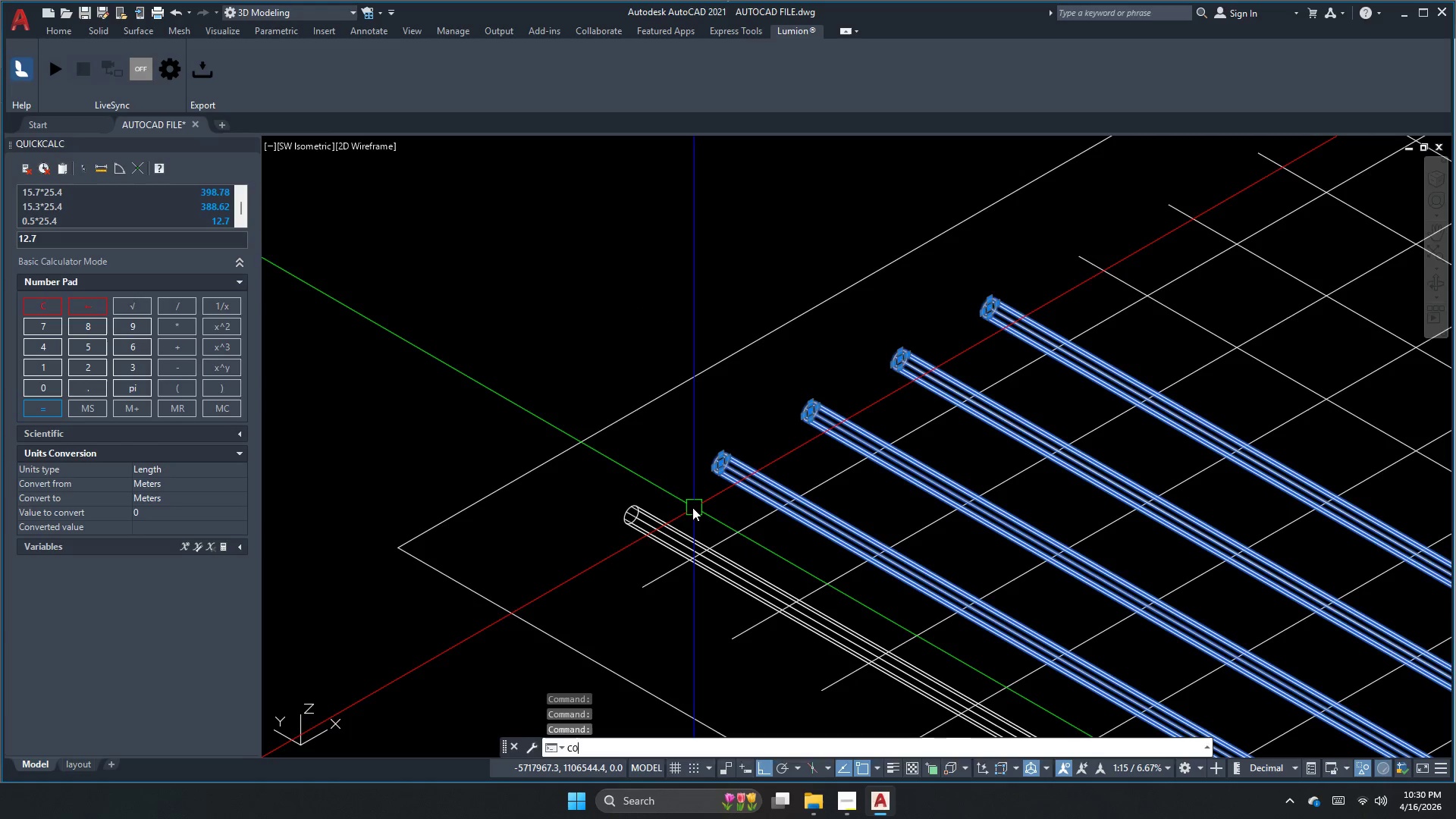 
key(Space)
 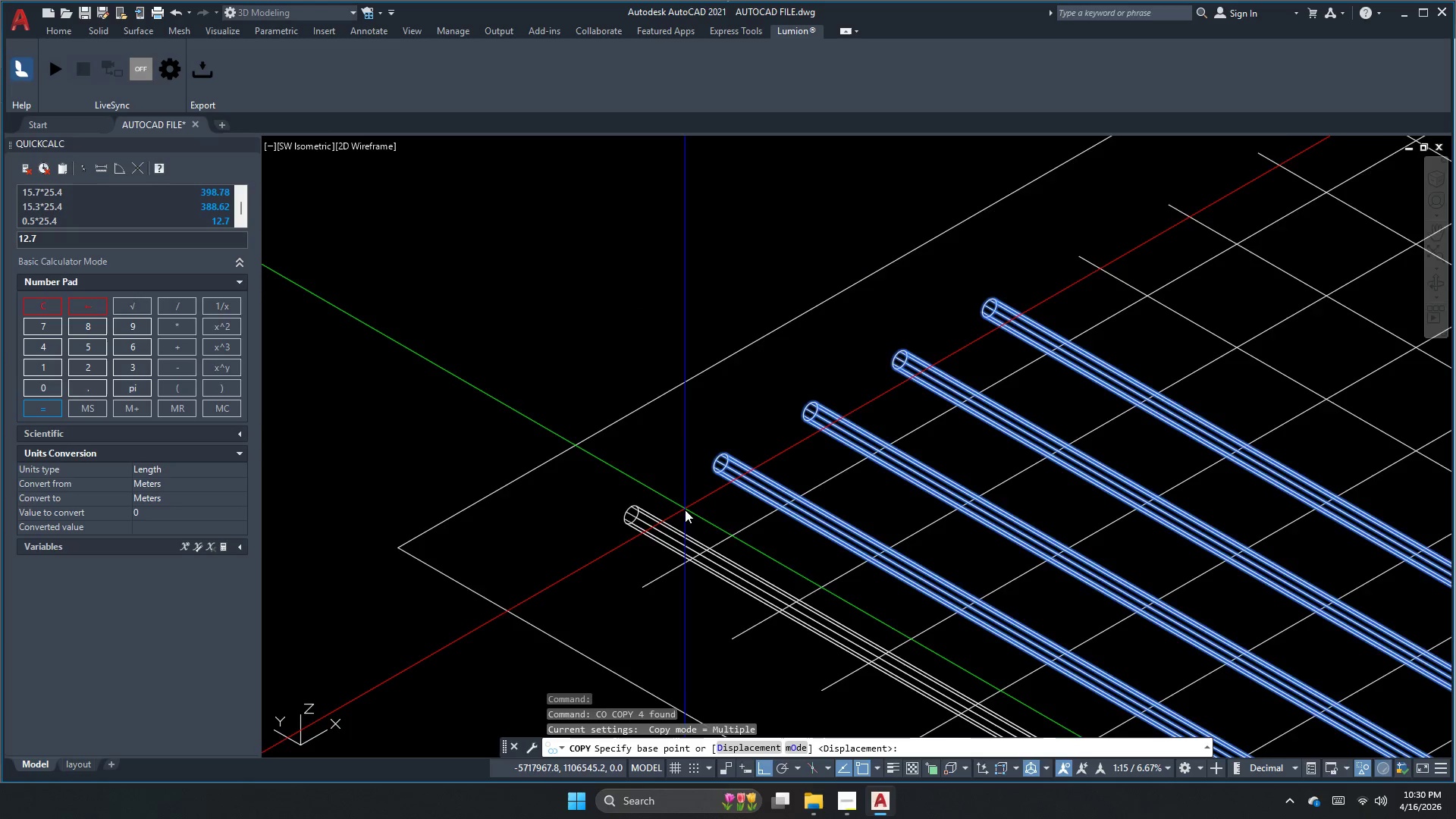 
scroll: coordinate [671, 519], scroll_direction: up, amount: 2.0
 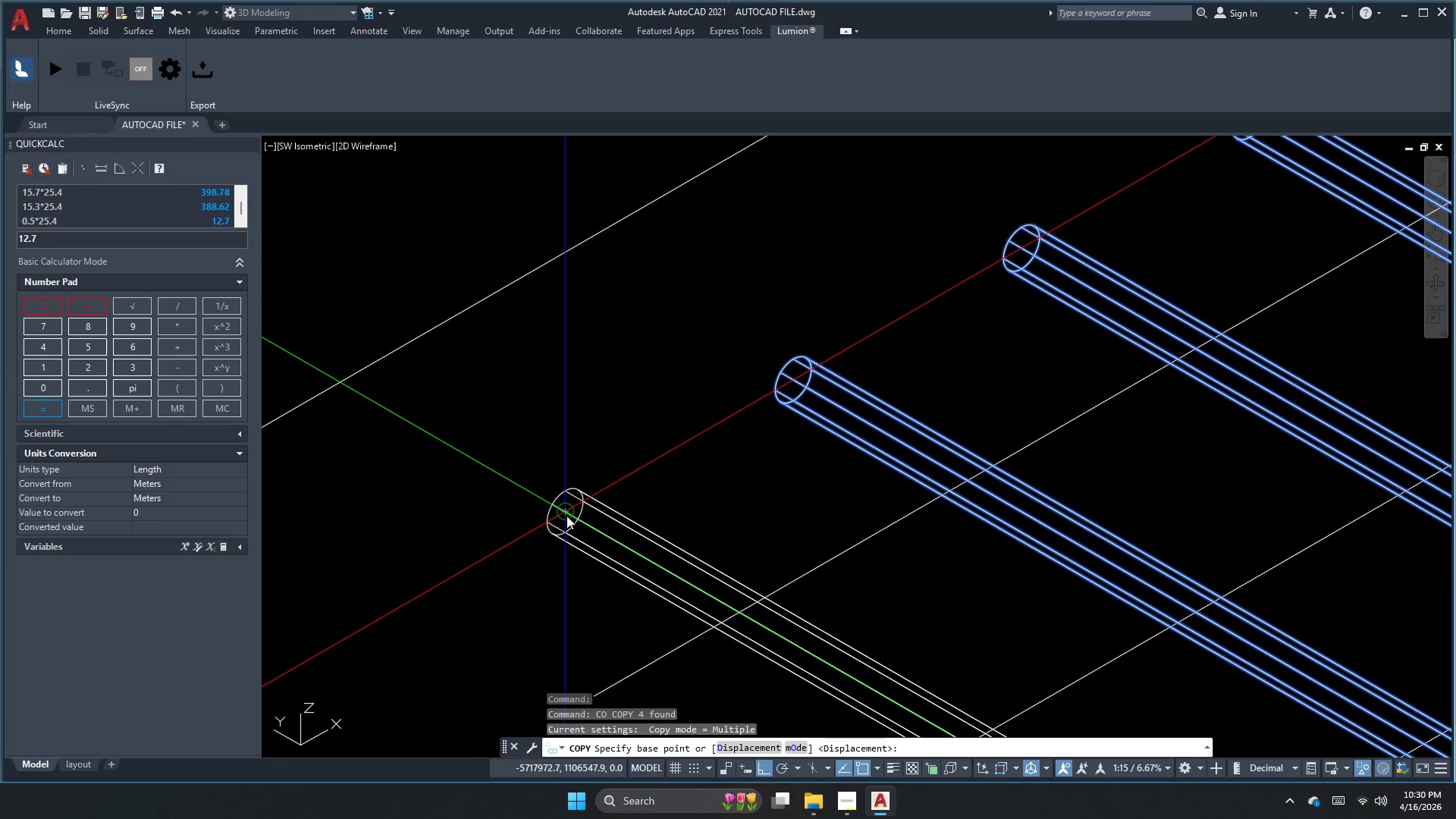 
left_click_drag(start_coordinate=[566, 513], to_coordinate=[566, 516])
 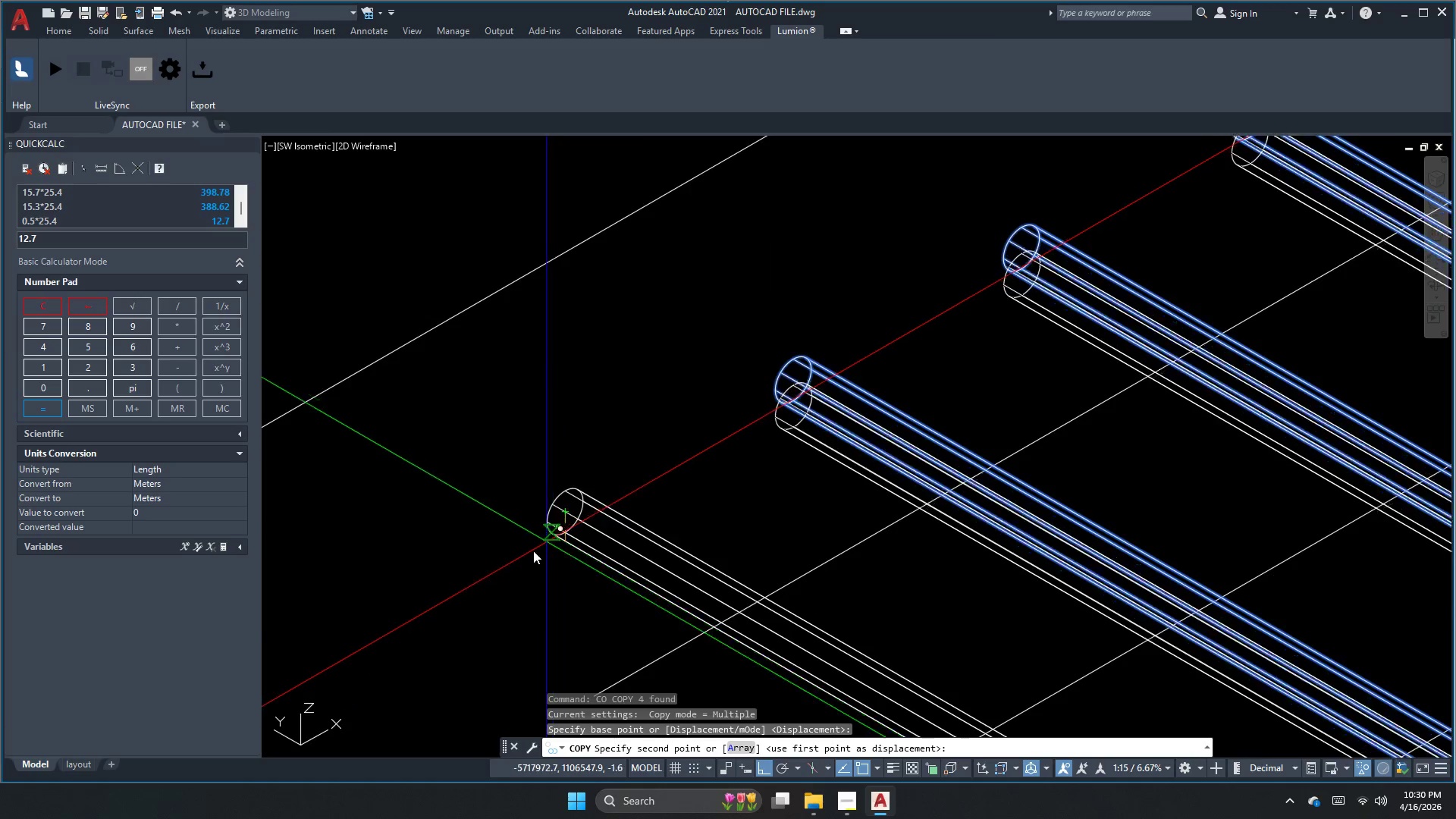 
scroll: coordinate [525, 556], scroll_direction: down, amount: 3.0
 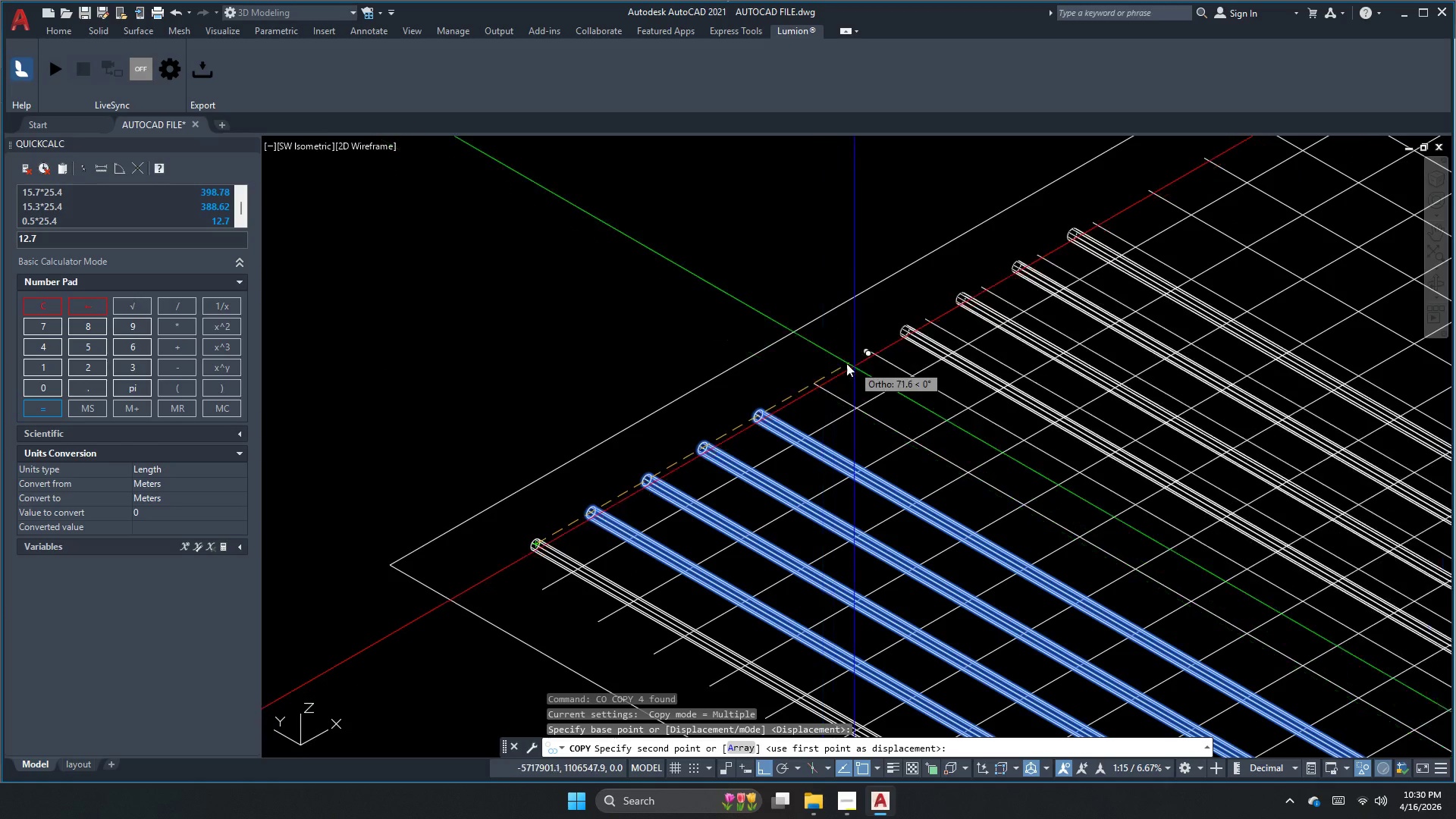 
scroll: coordinate [811, 366], scroll_direction: up, amount: 2.0
 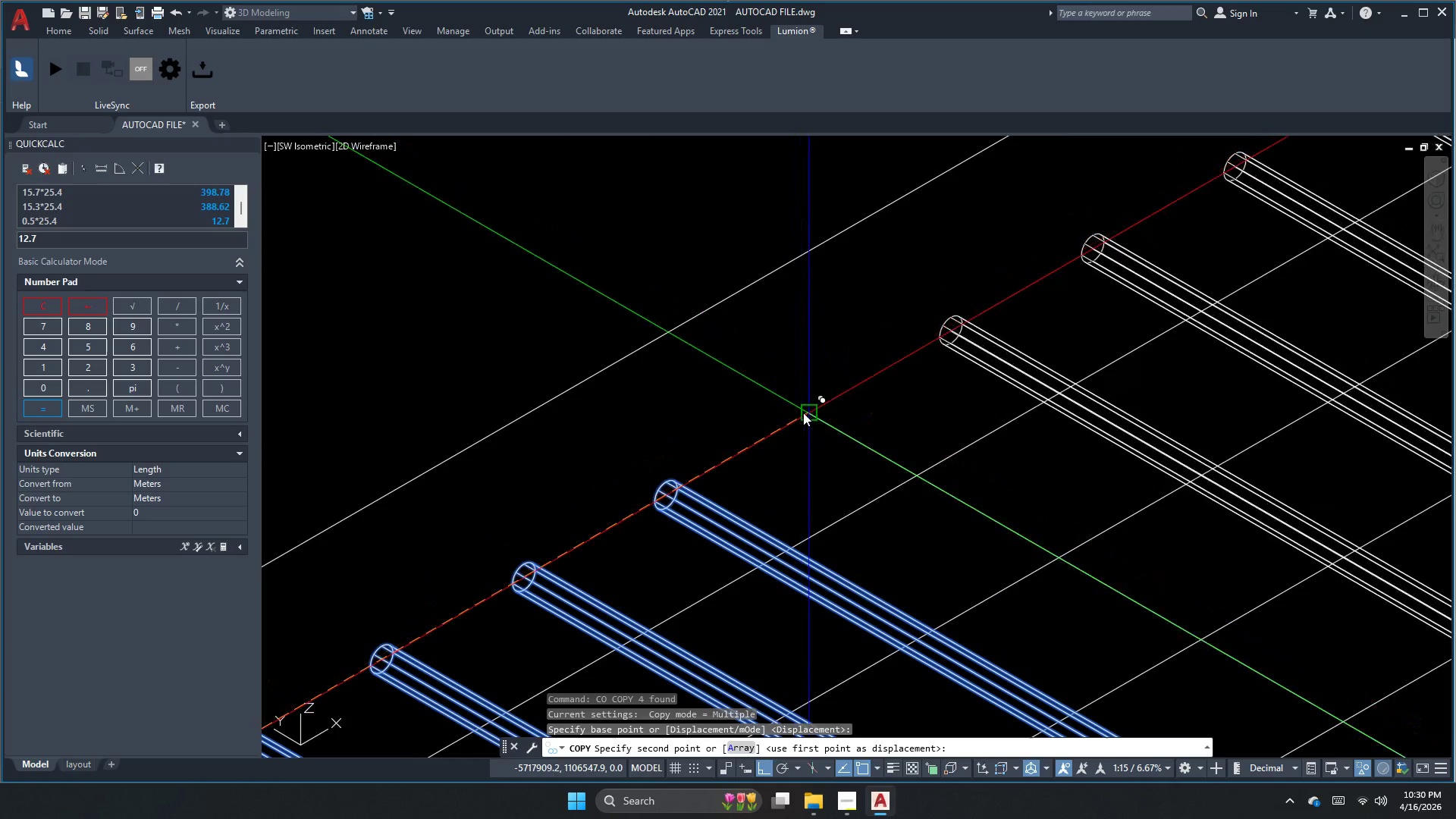 
left_click([805, 411])
 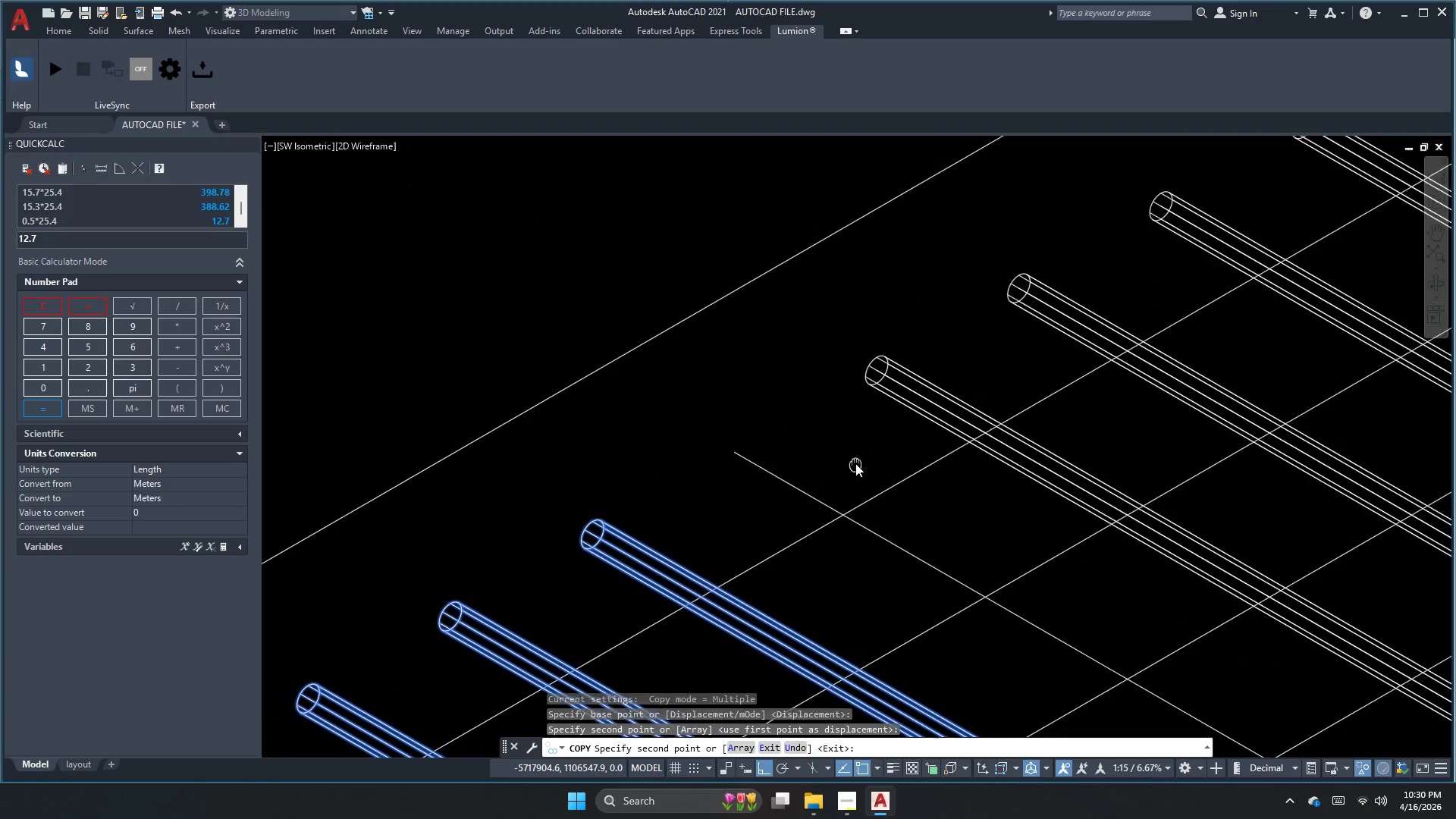 
scroll: coordinate [846, 458], scroll_direction: down, amount: 2.0
 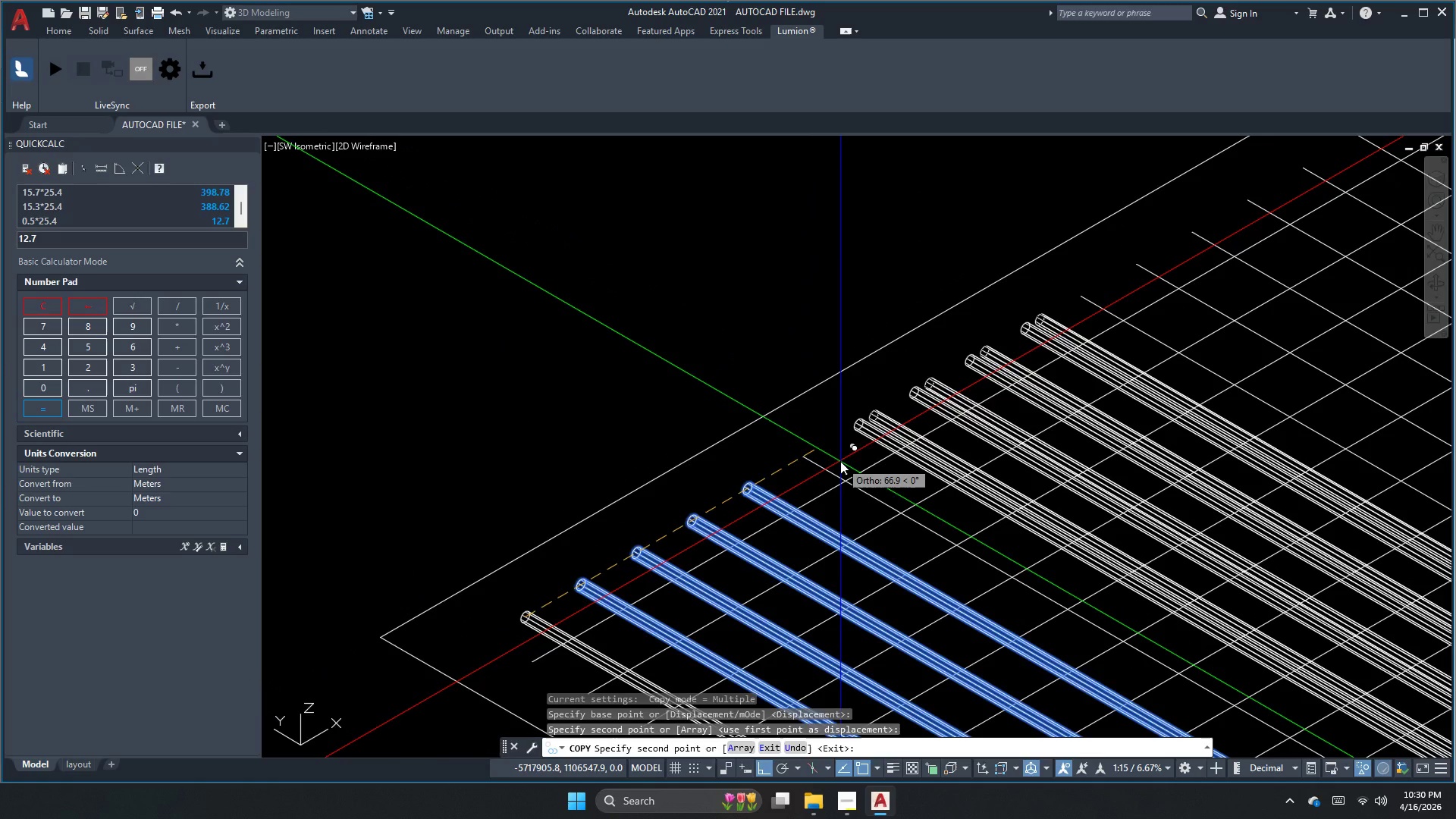 
key(Escape)
 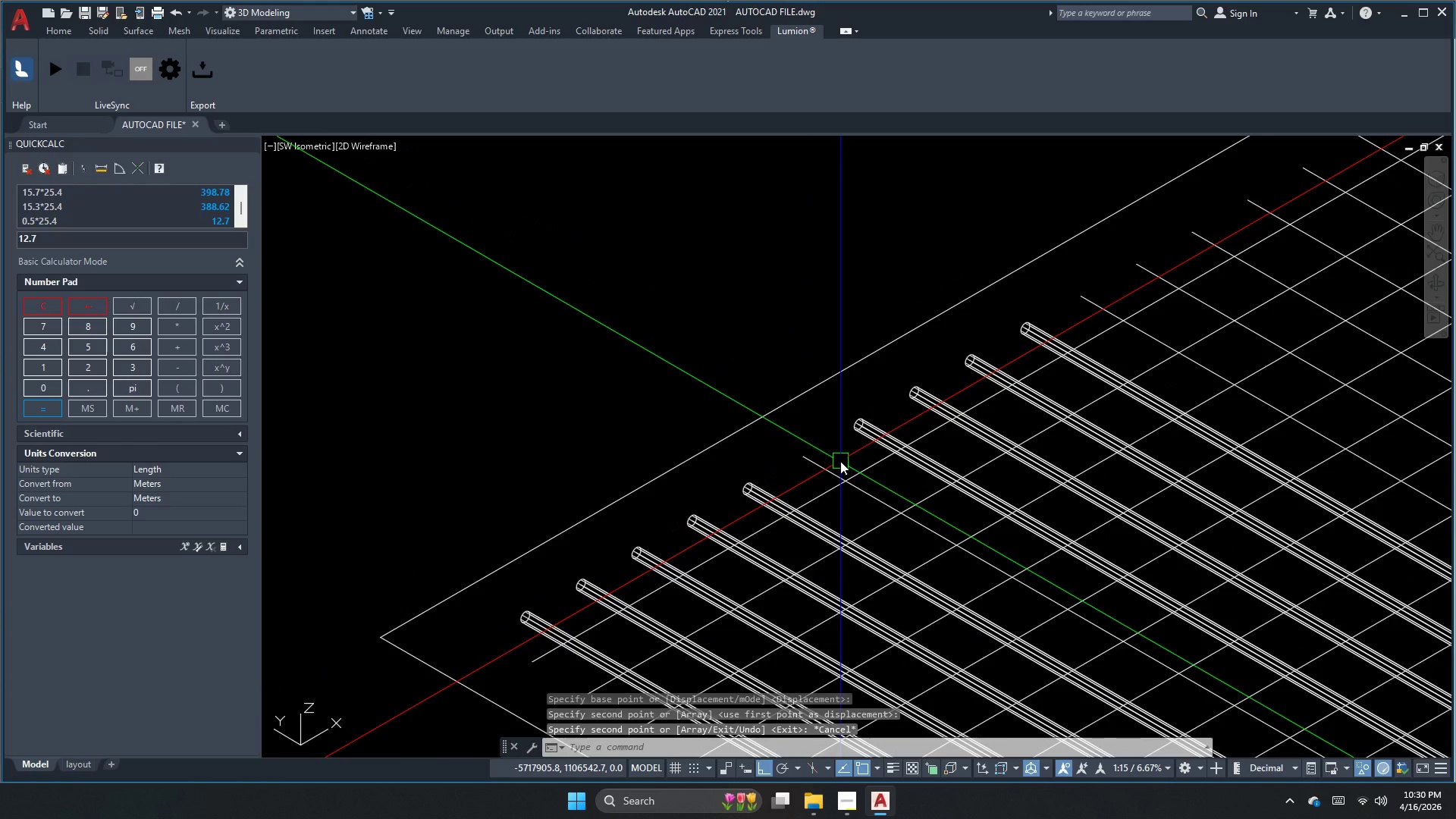 
key(Control+ControlLeft)
 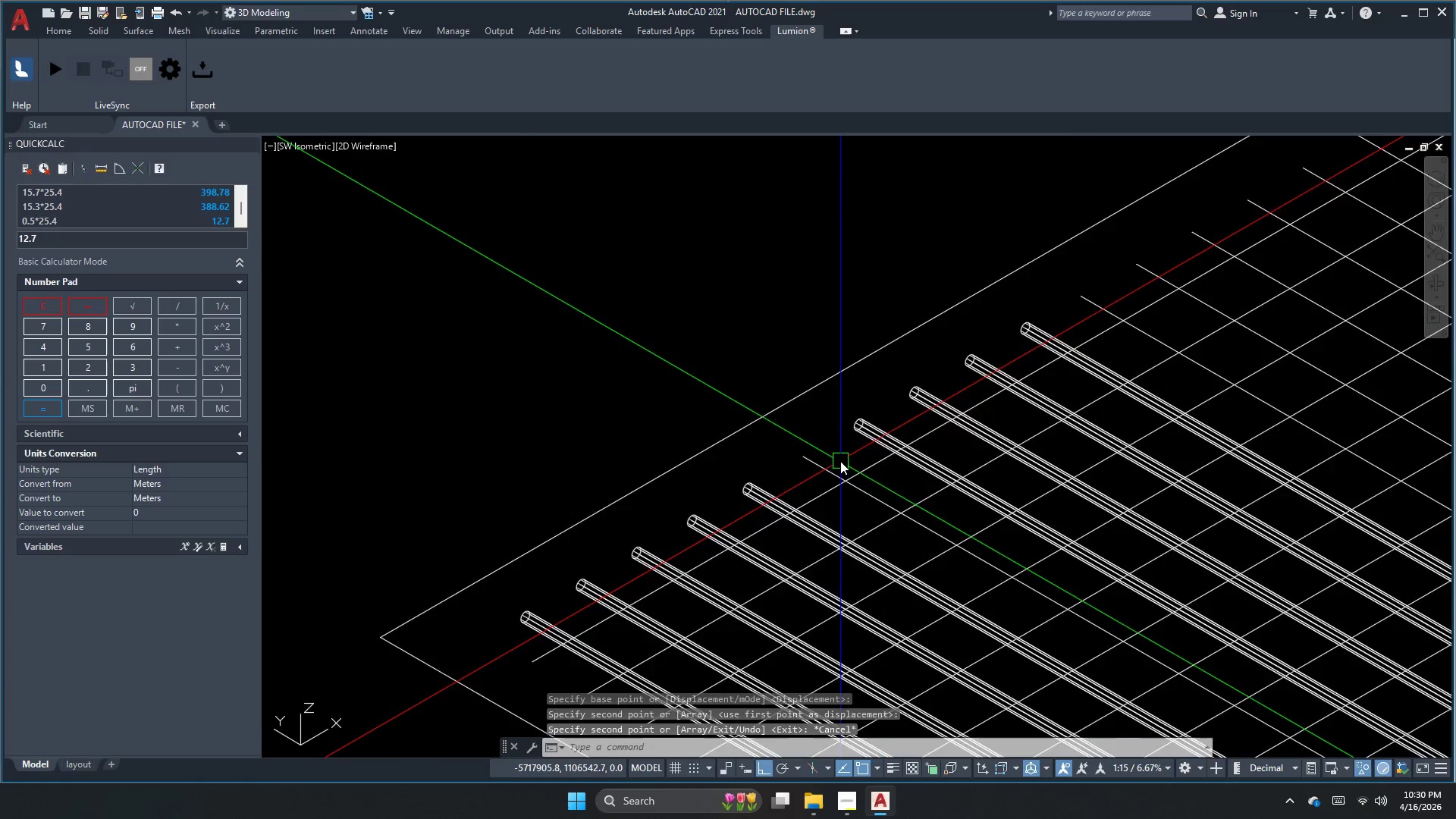 
key(Control+Z)
 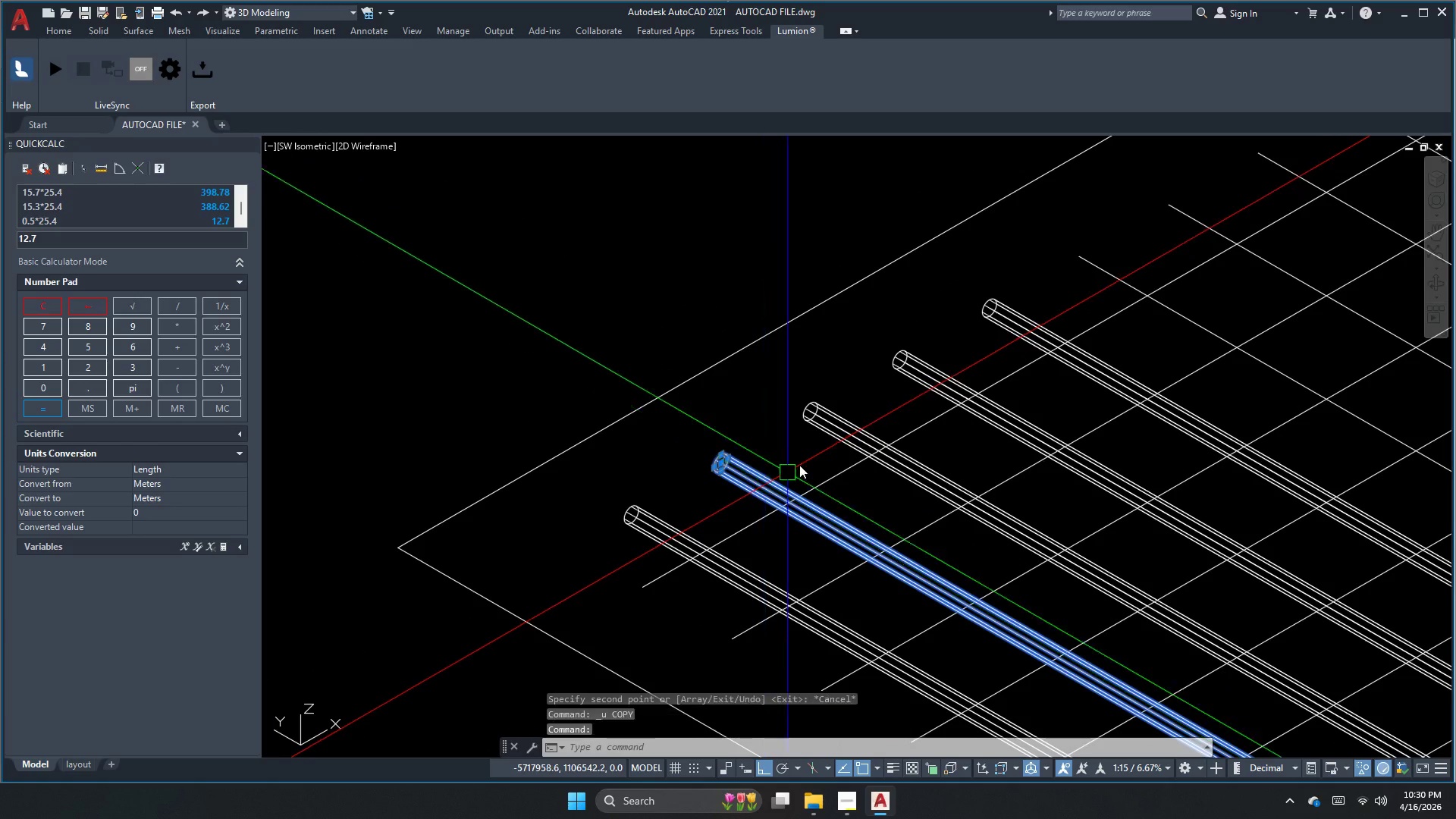 
double_click([850, 424])
 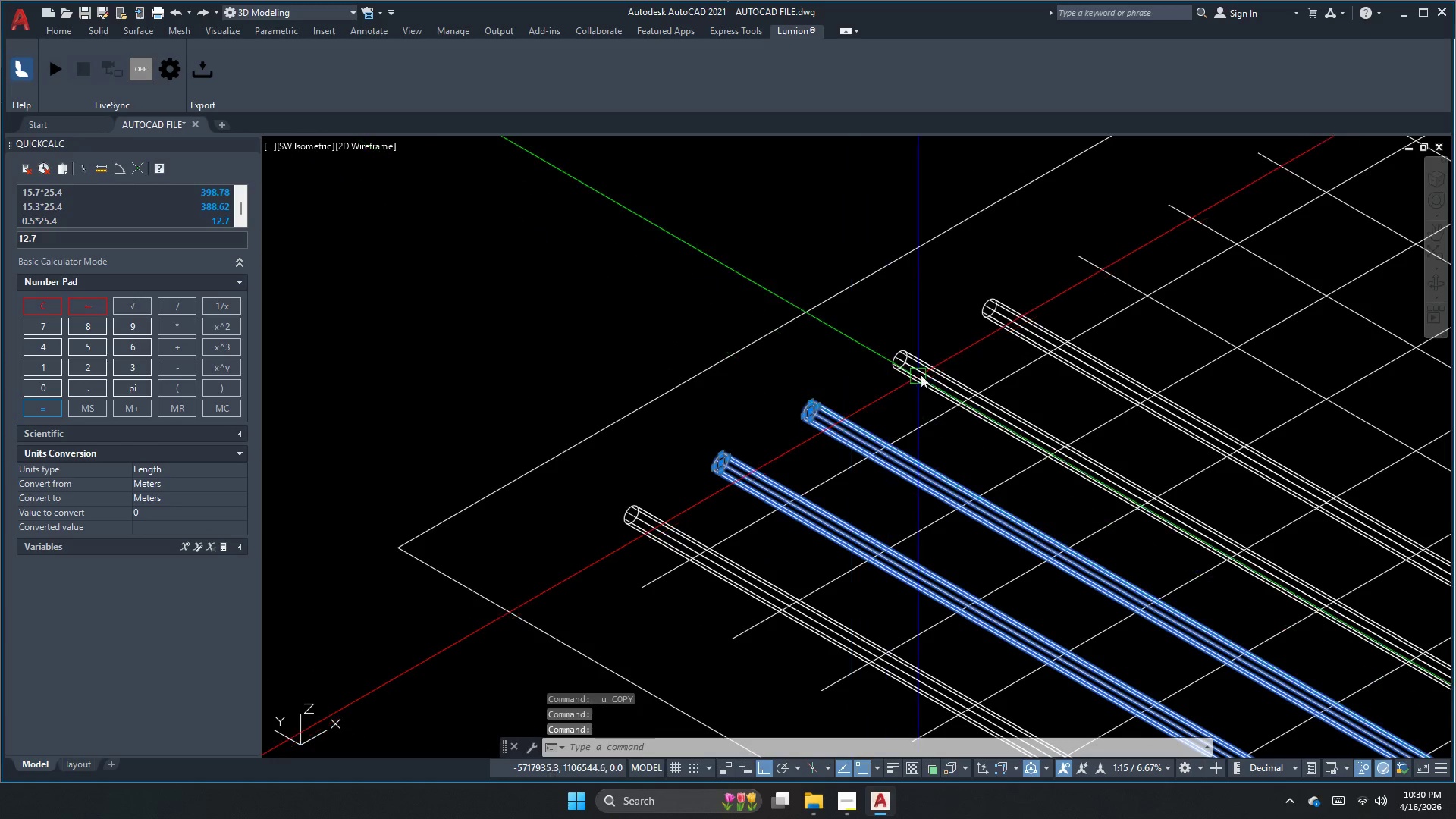 
triple_click([926, 371])
 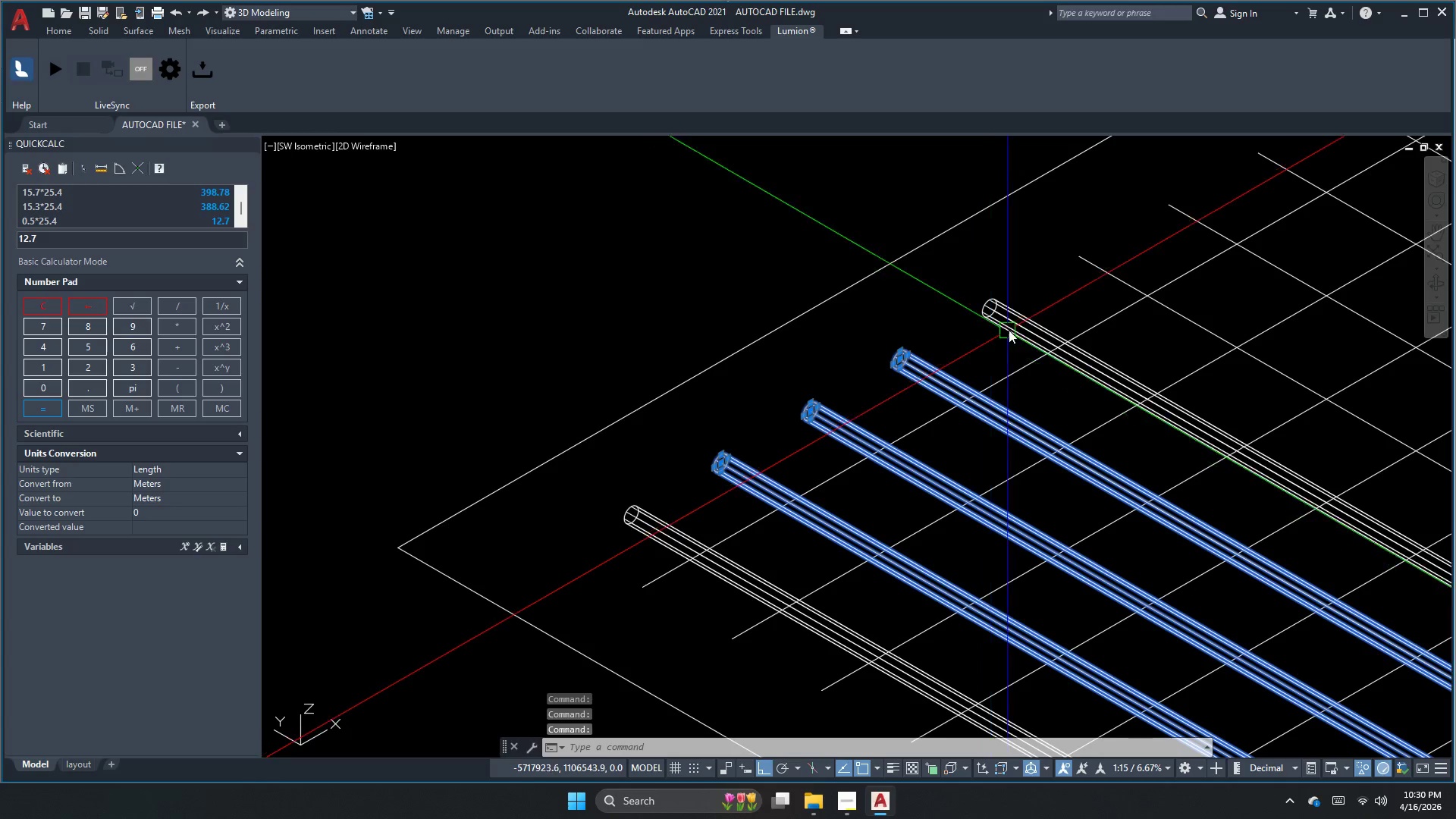 
left_click([1017, 321])
 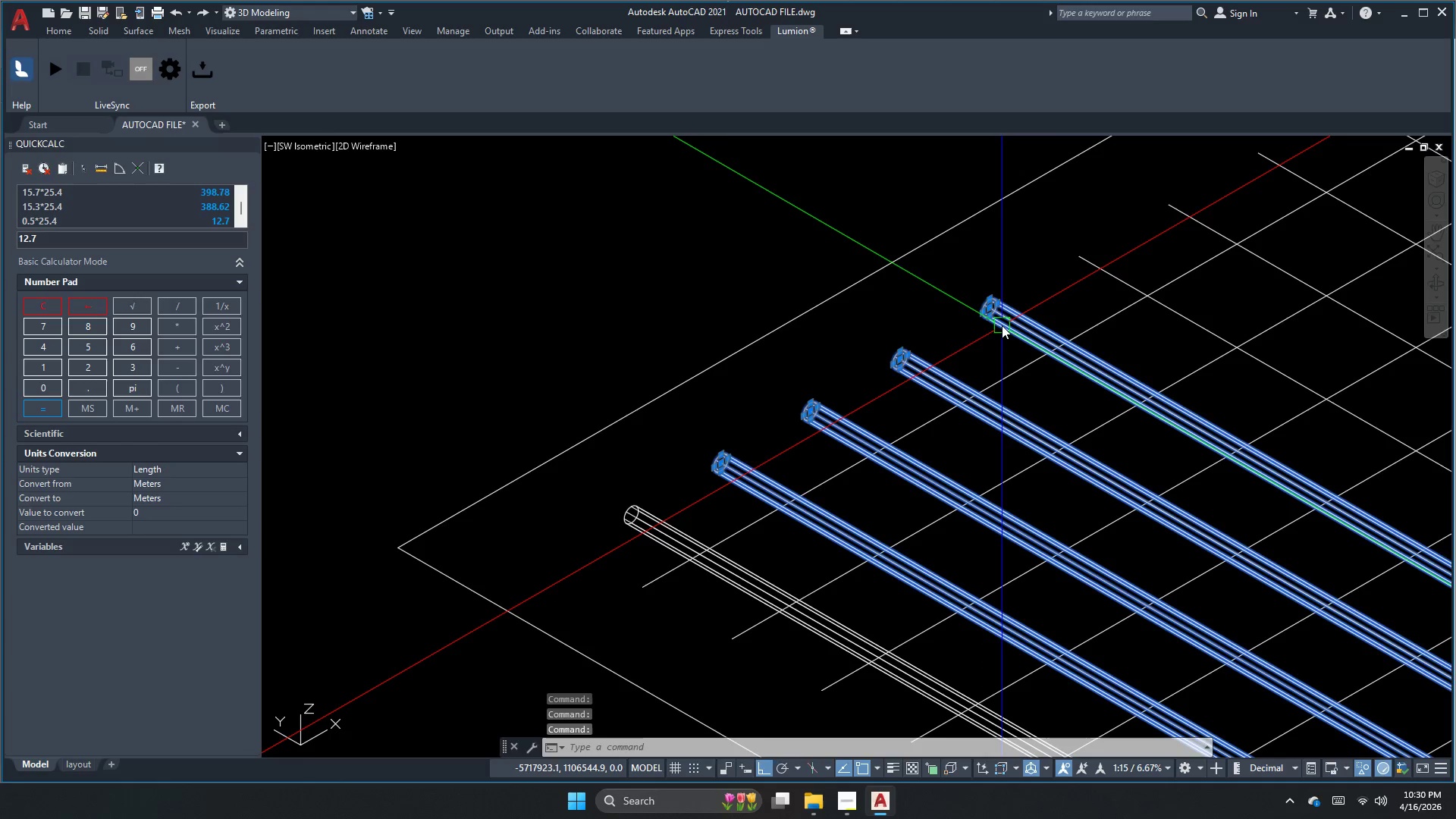 
type(co )
 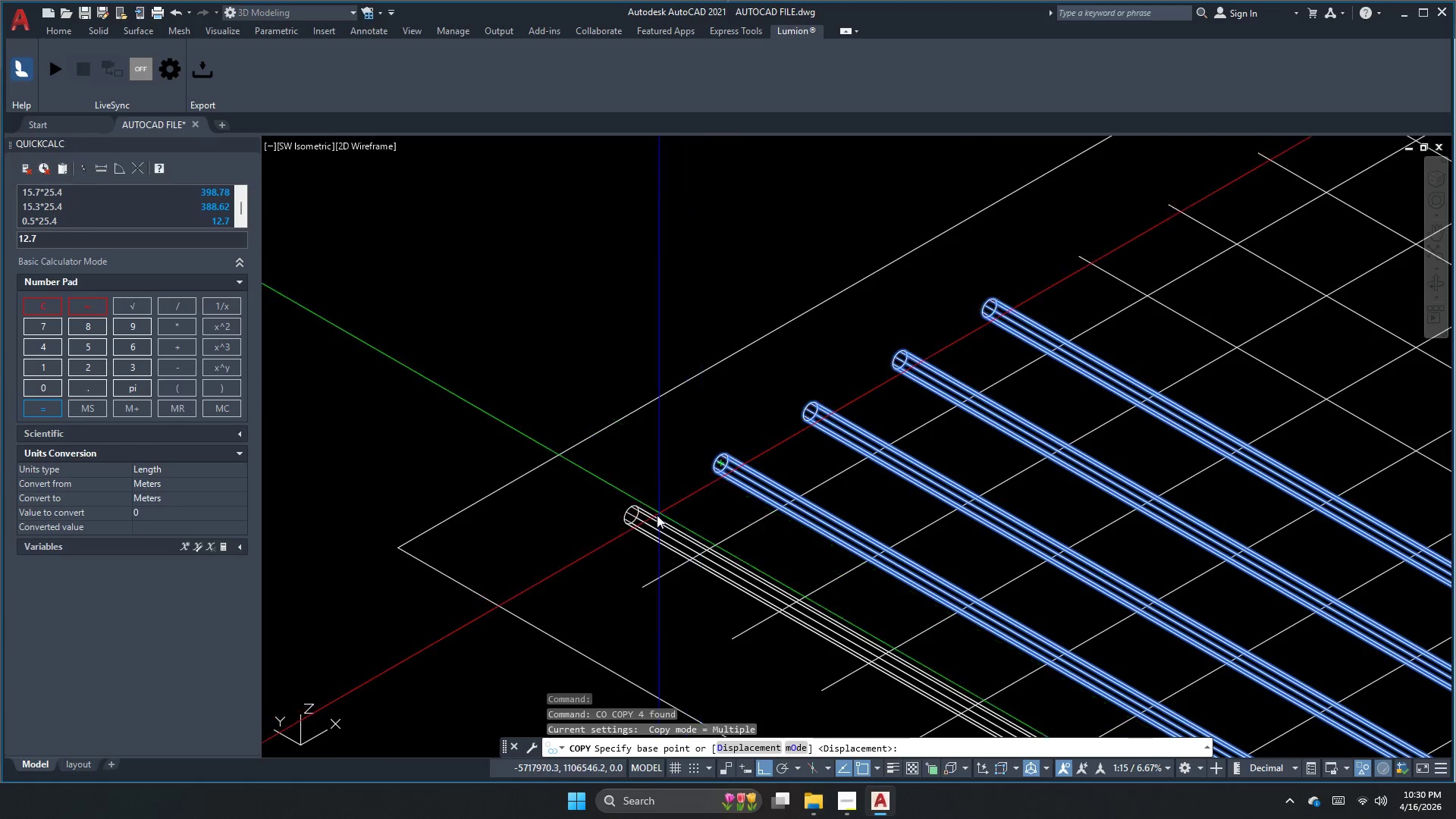 
scroll: coordinate [638, 531], scroll_direction: up, amount: 1.0
 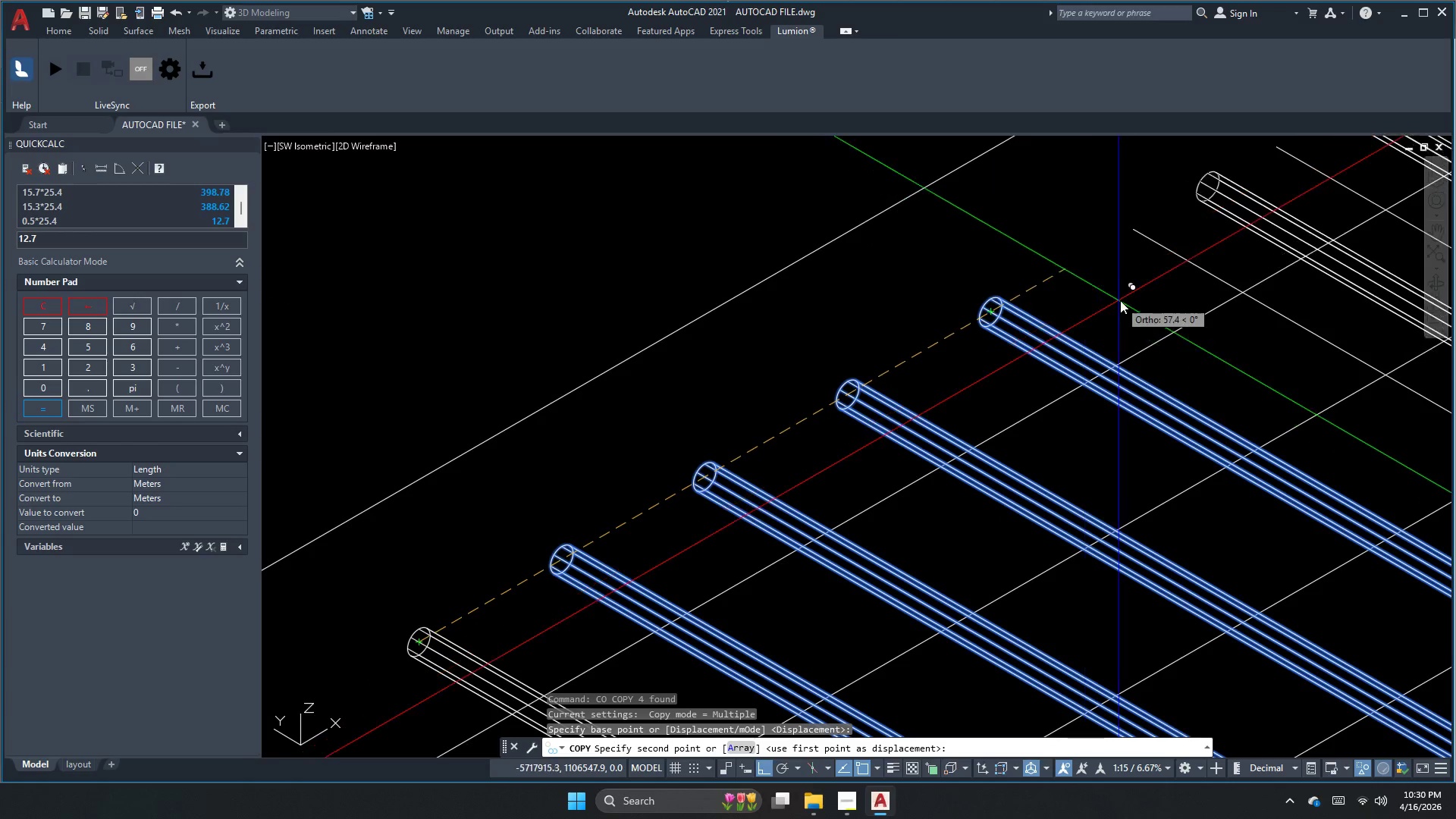 
left_click([987, 309])
 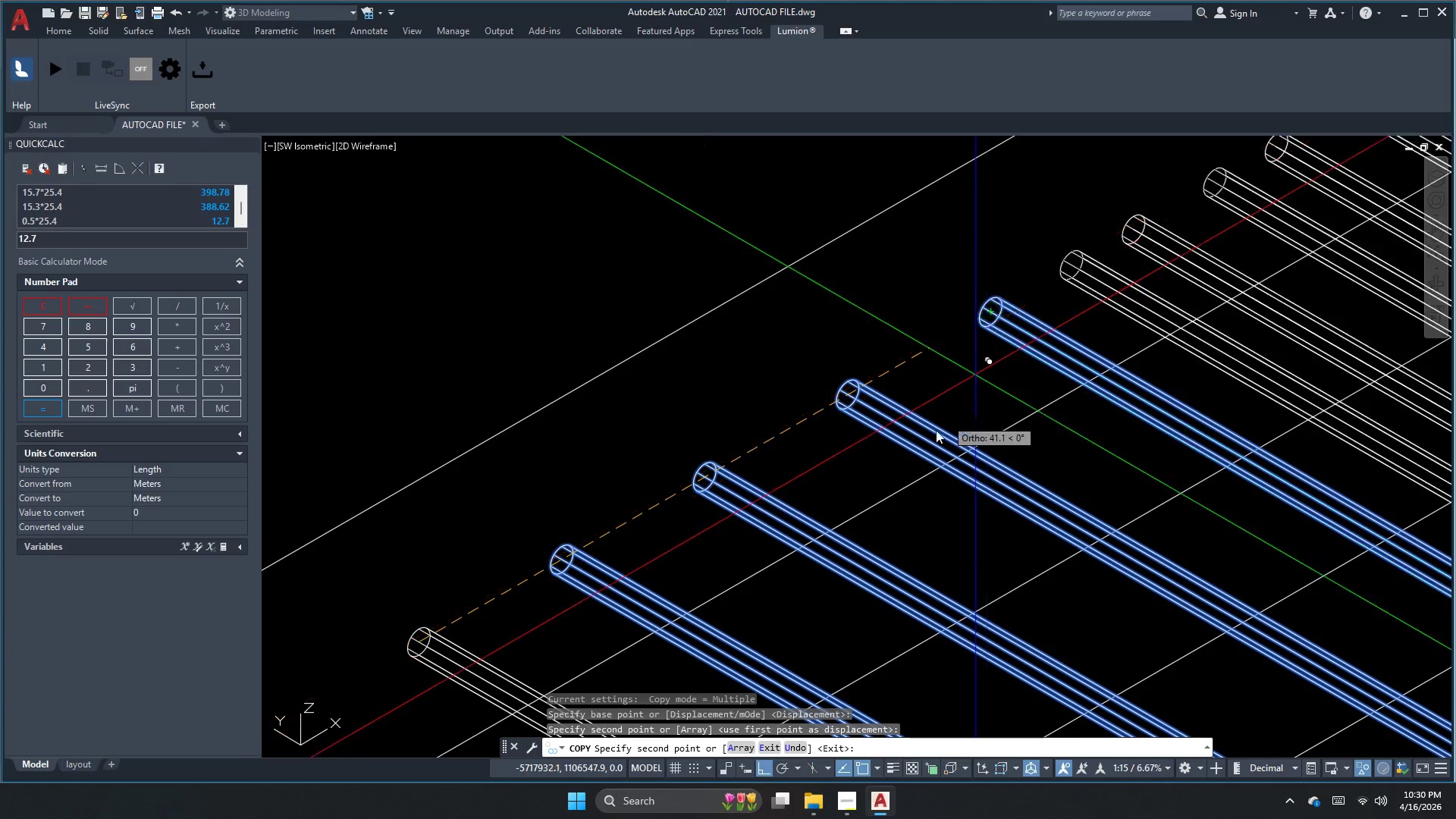 
scroll: coordinate [906, 455], scroll_direction: down, amount: 3.0
 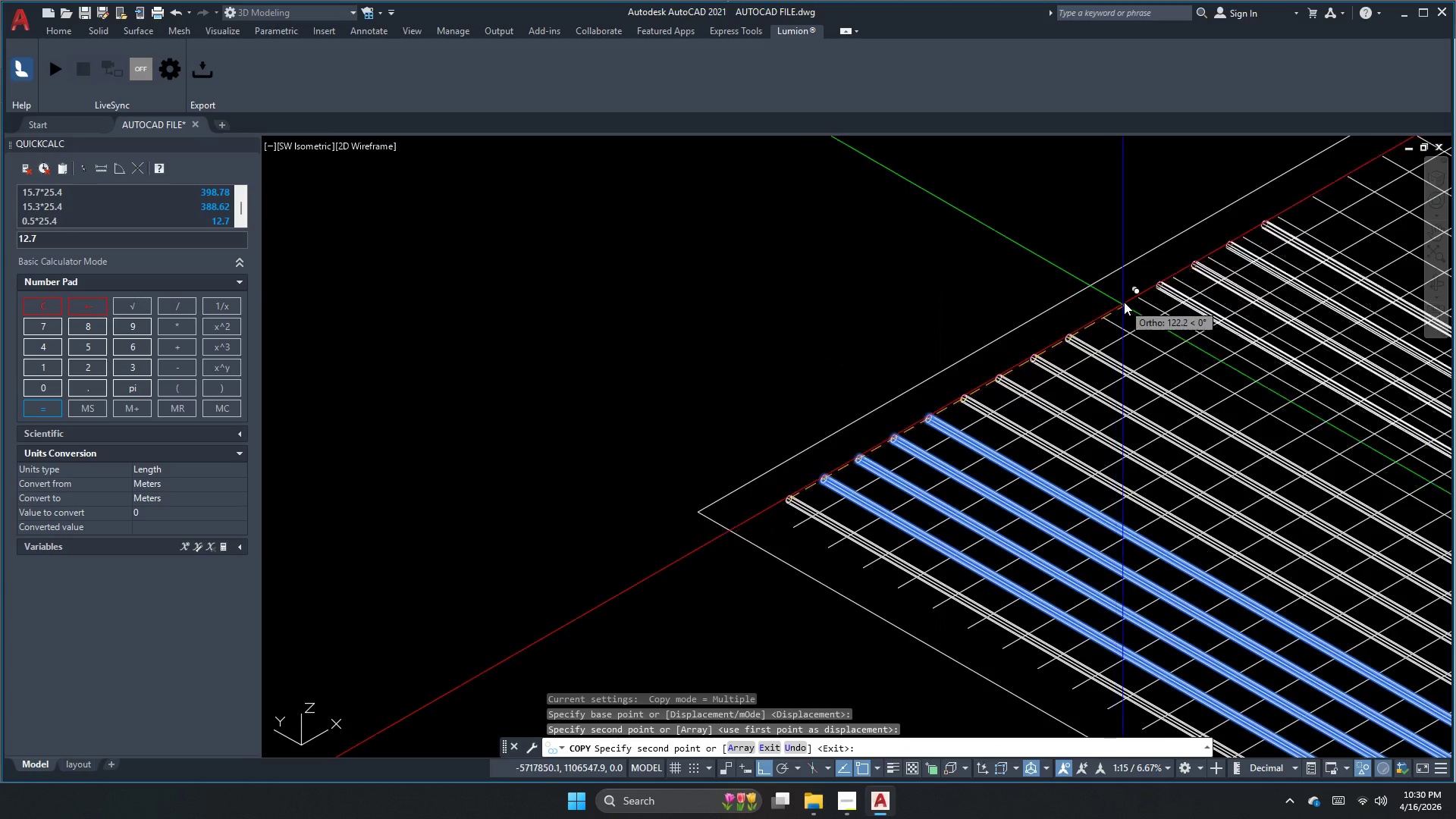 
scroll: coordinate [1002, 388], scroll_direction: up, amount: 4.0
 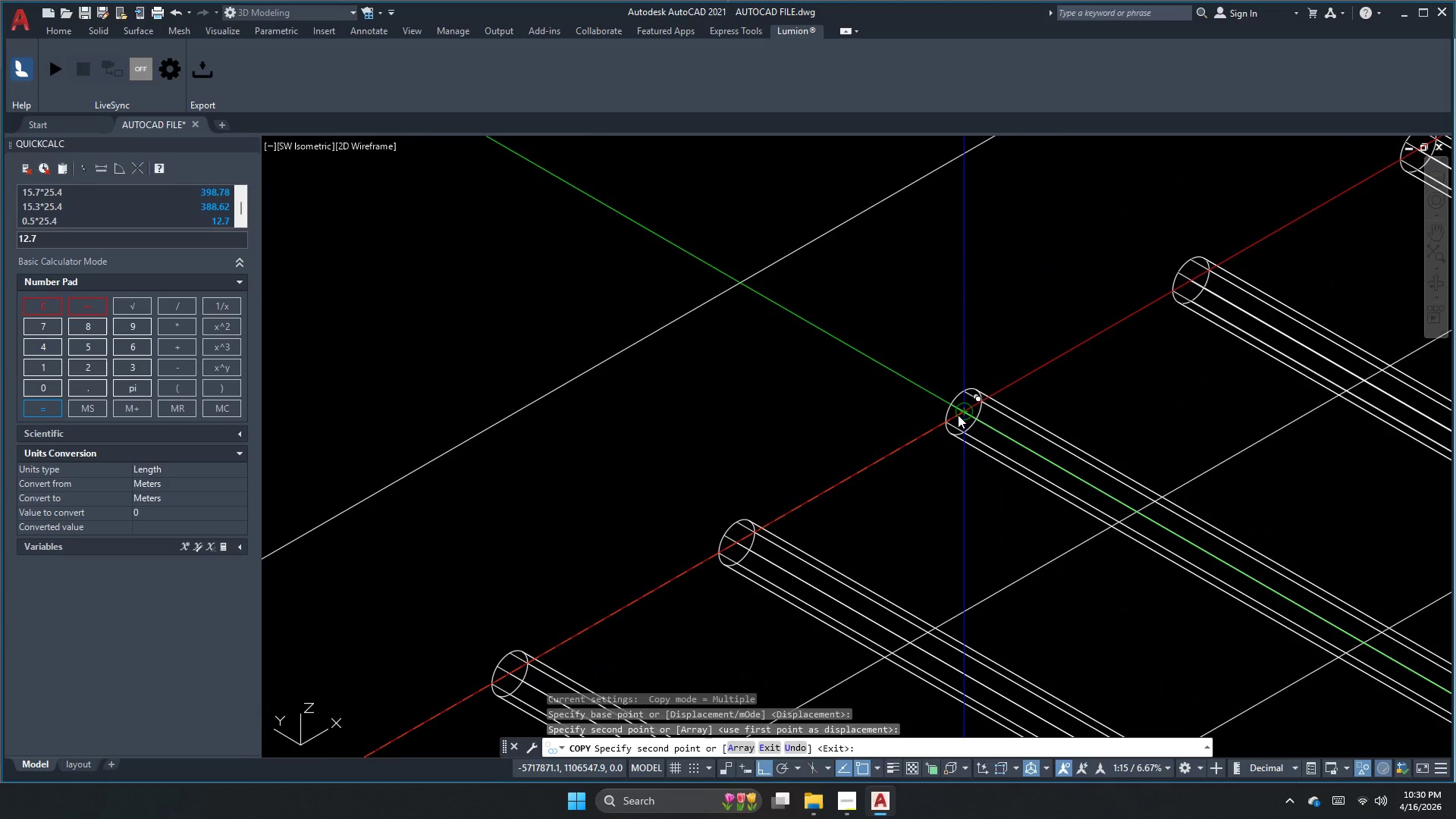 
scroll: coordinate [911, 463], scroll_direction: down, amount: 3.0
 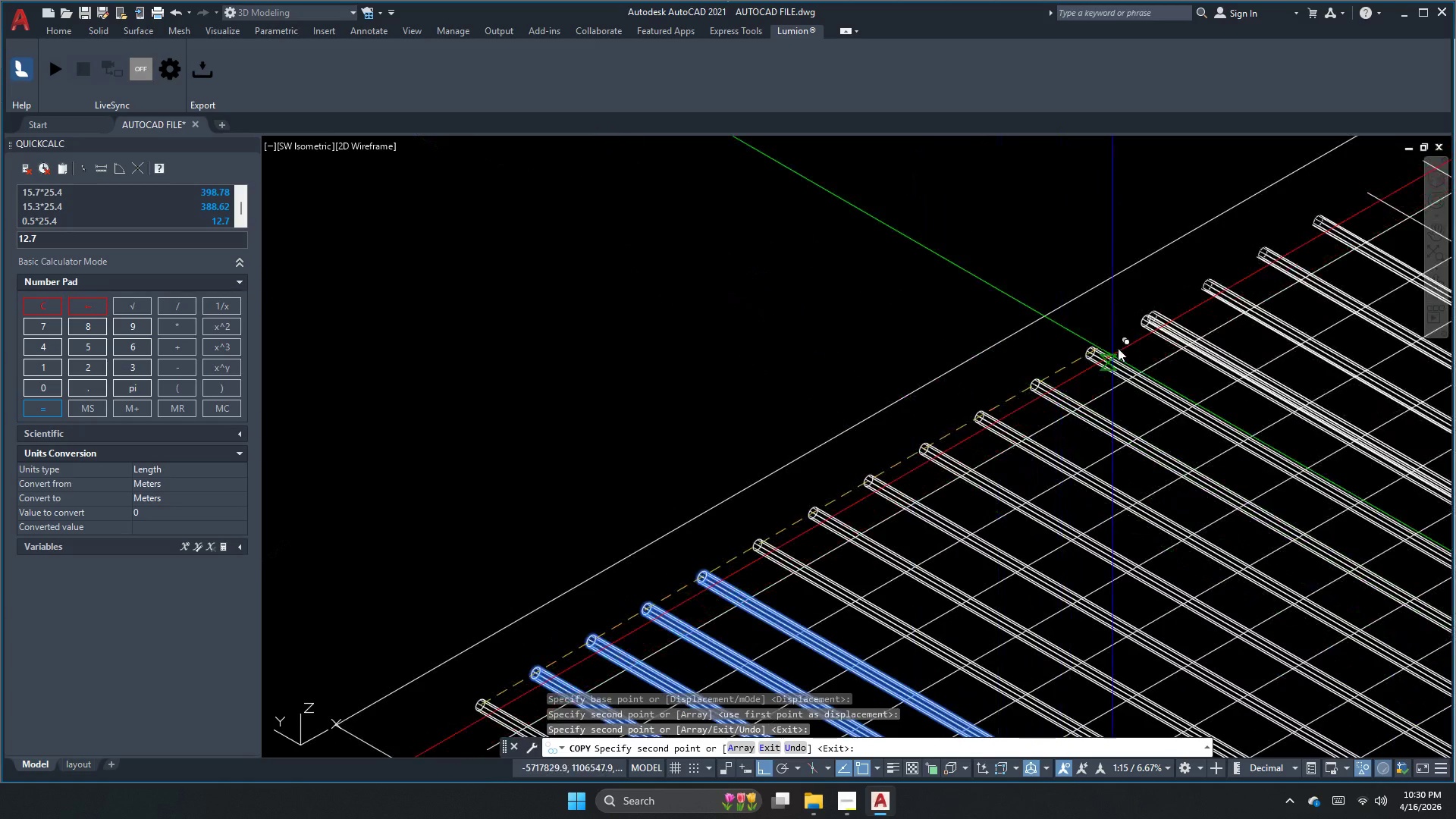 
scroll: coordinate [1254, 277], scroll_direction: up, amount: 3.0
 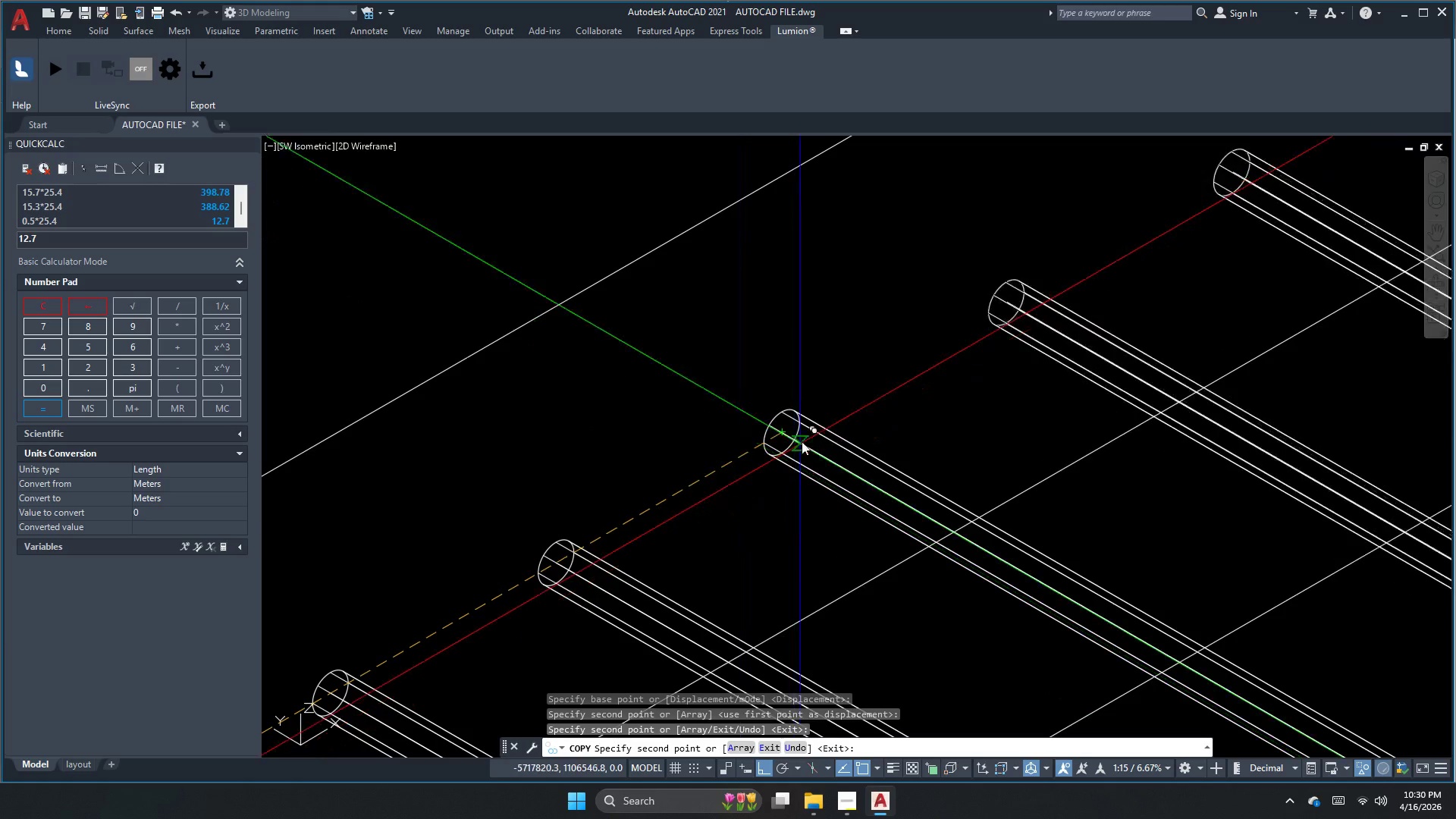 
left_click([785, 432])
 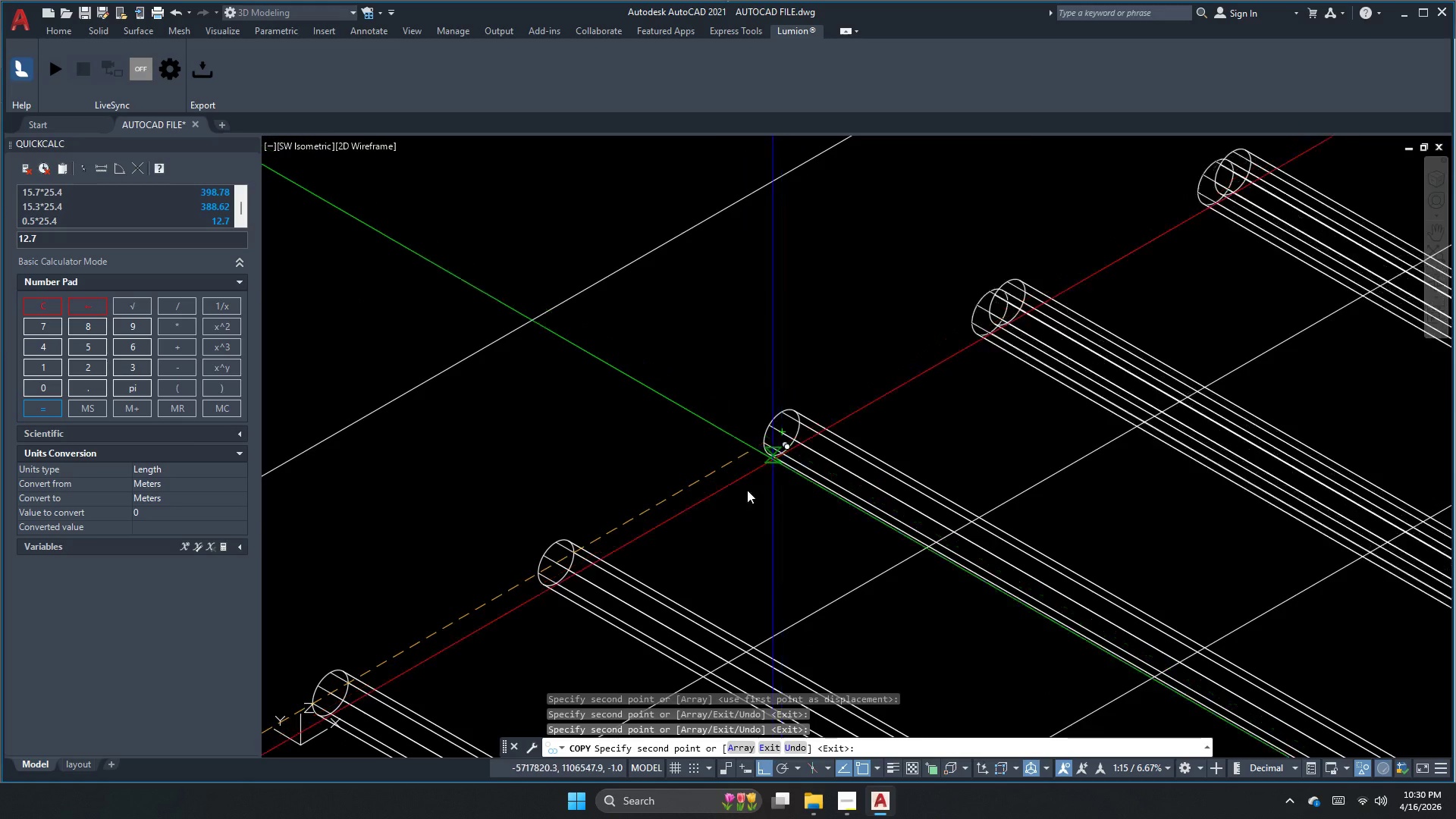 
scroll: coordinate [704, 518], scroll_direction: down, amount: 3.0
 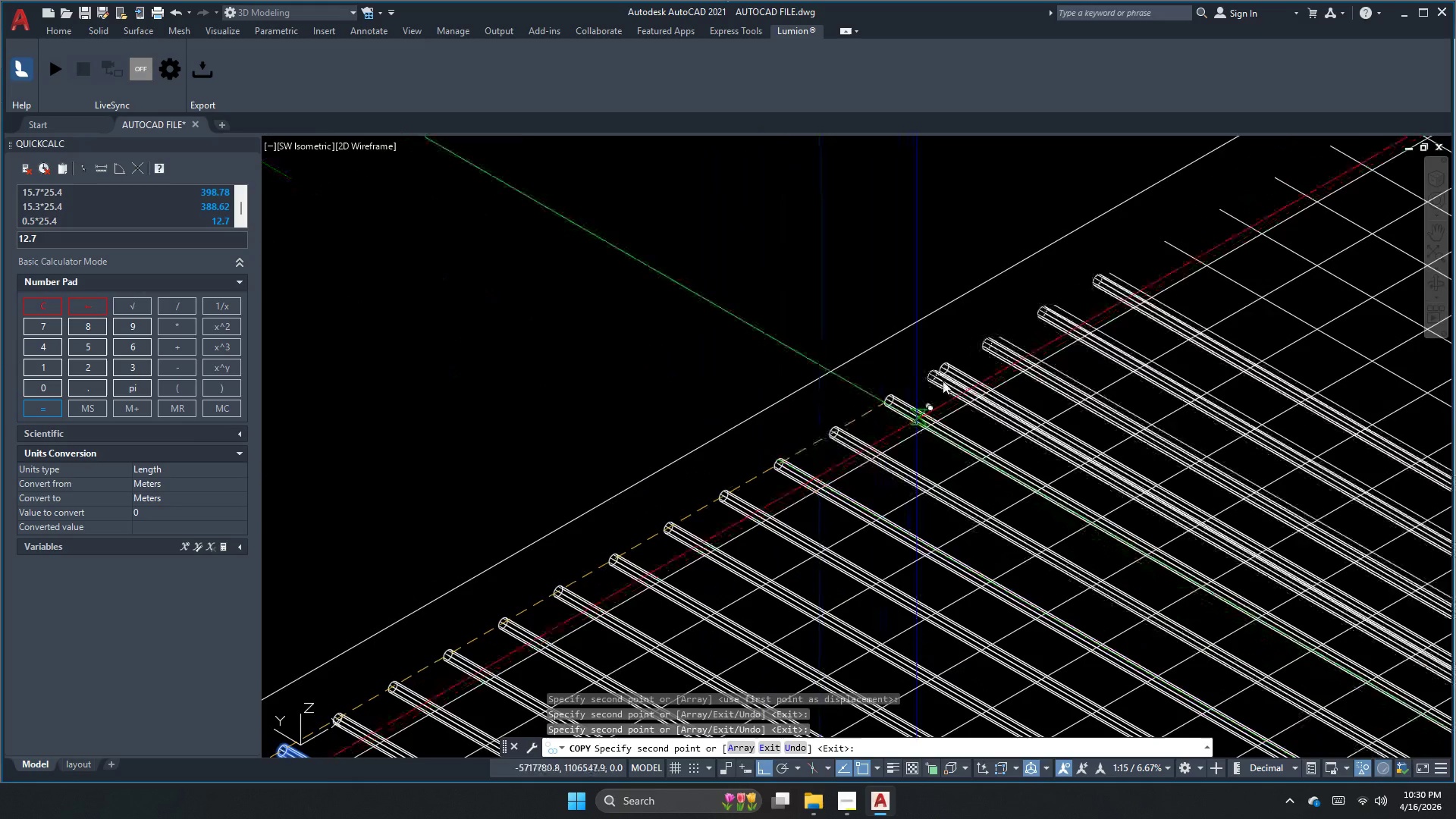 
scroll: coordinate [954, 362], scroll_direction: up, amount: 2.0
 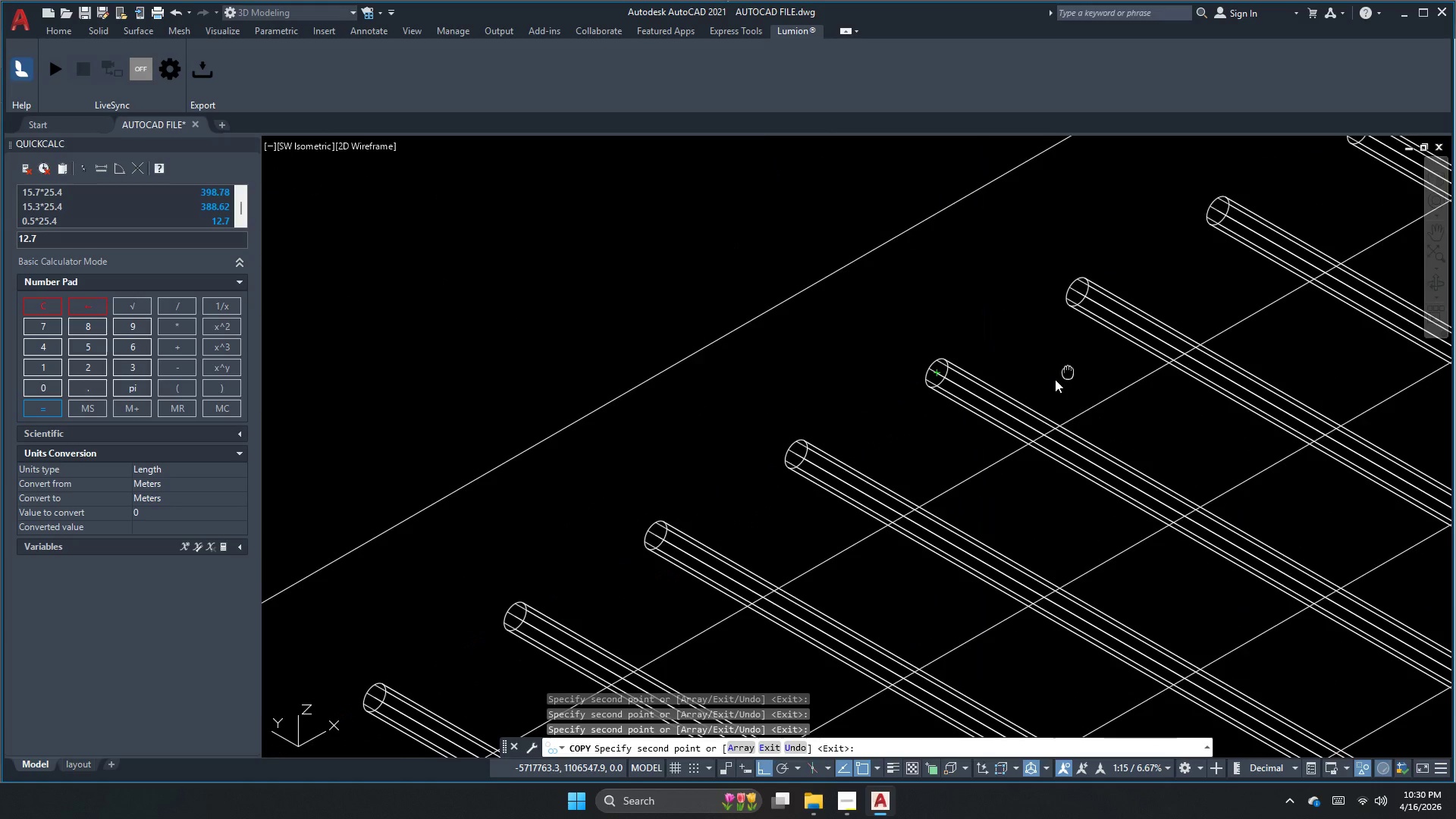 
scroll: coordinate [833, 551], scroll_direction: down, amount: 2.0
 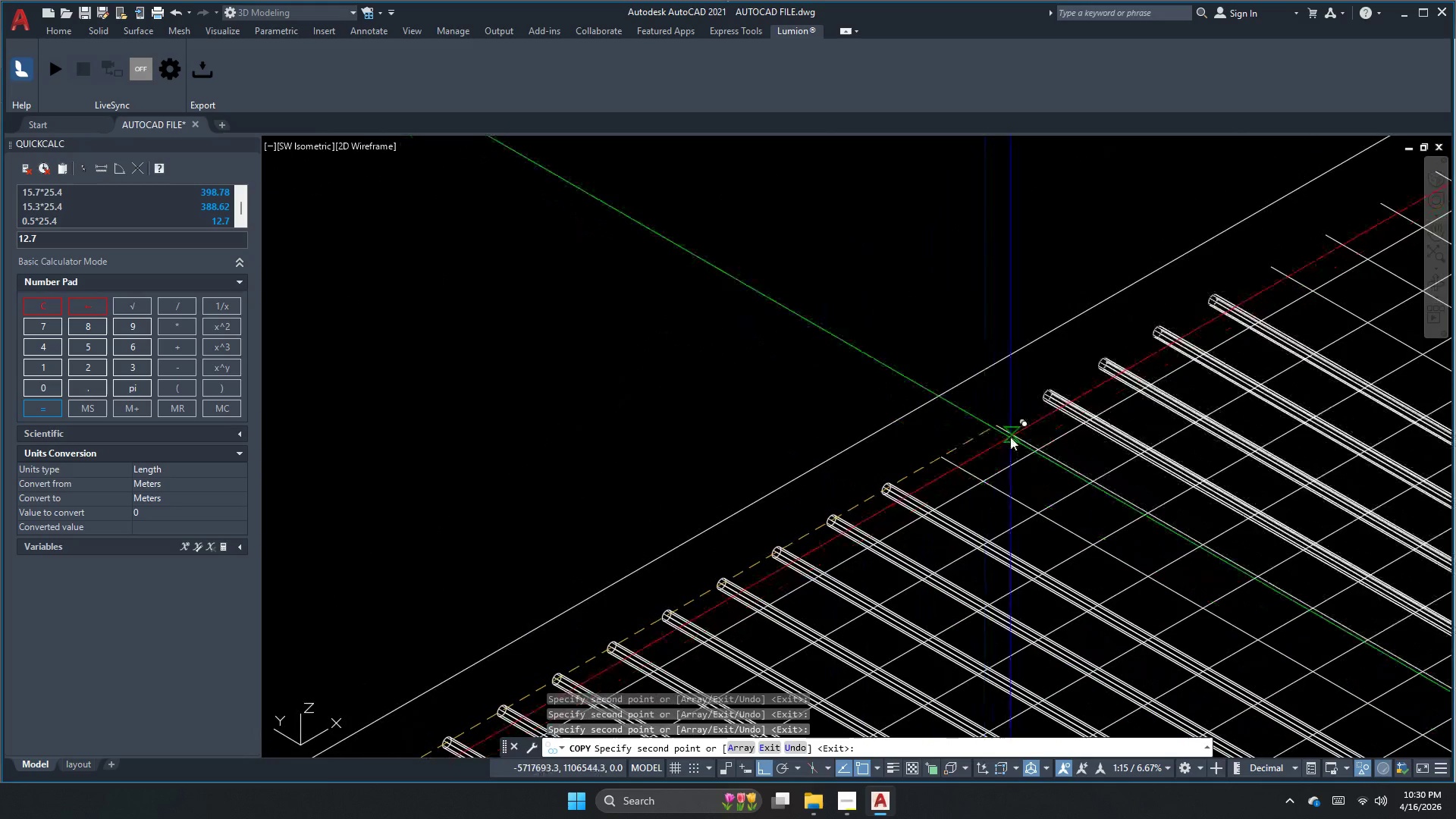 
scroll: coordinate [905, 489], scroll_direction: up, amount: 3.0
 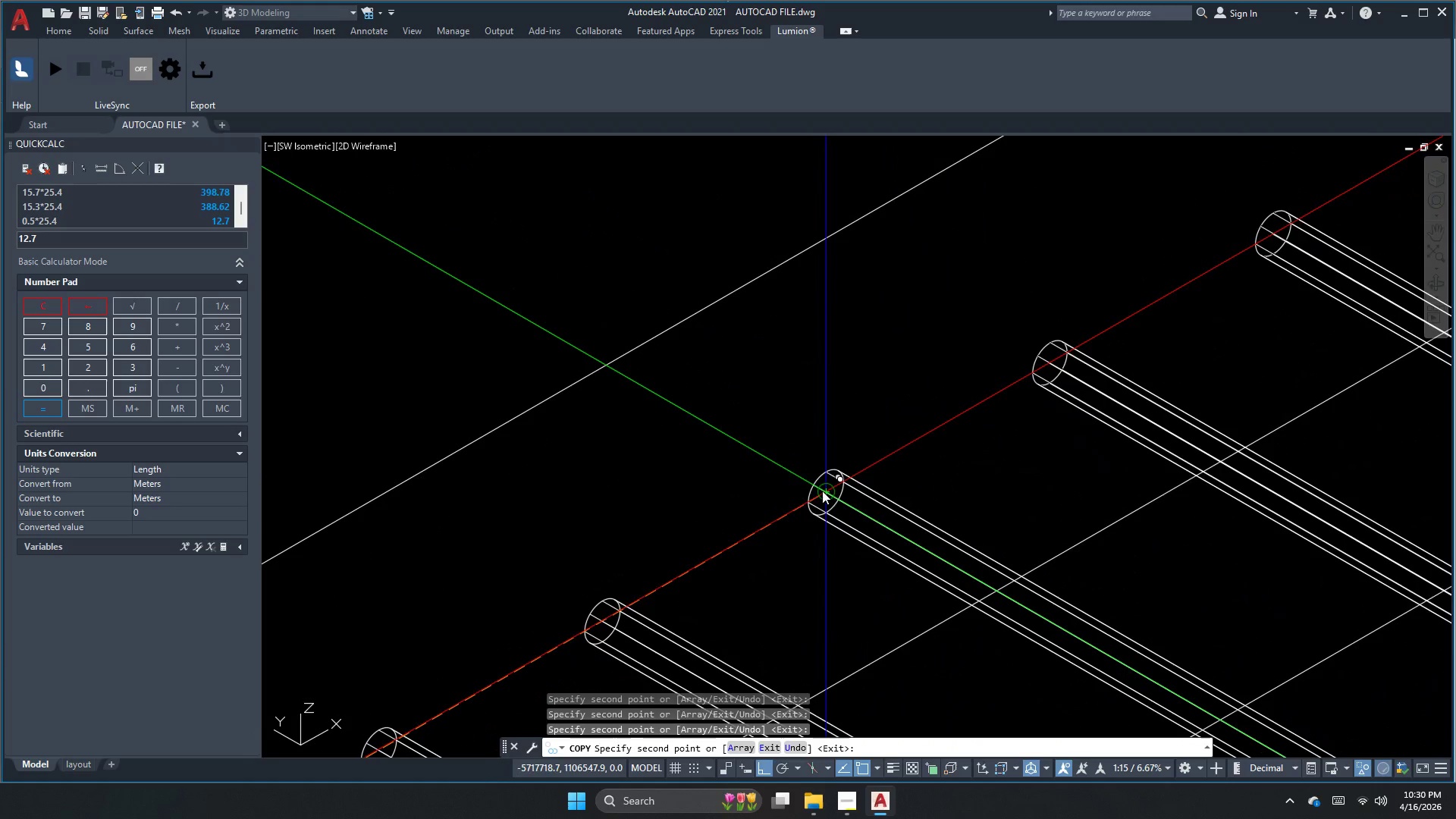 
left_click_drag(start_coordinate=[823, 490], to_coordinate=[823, 494])
 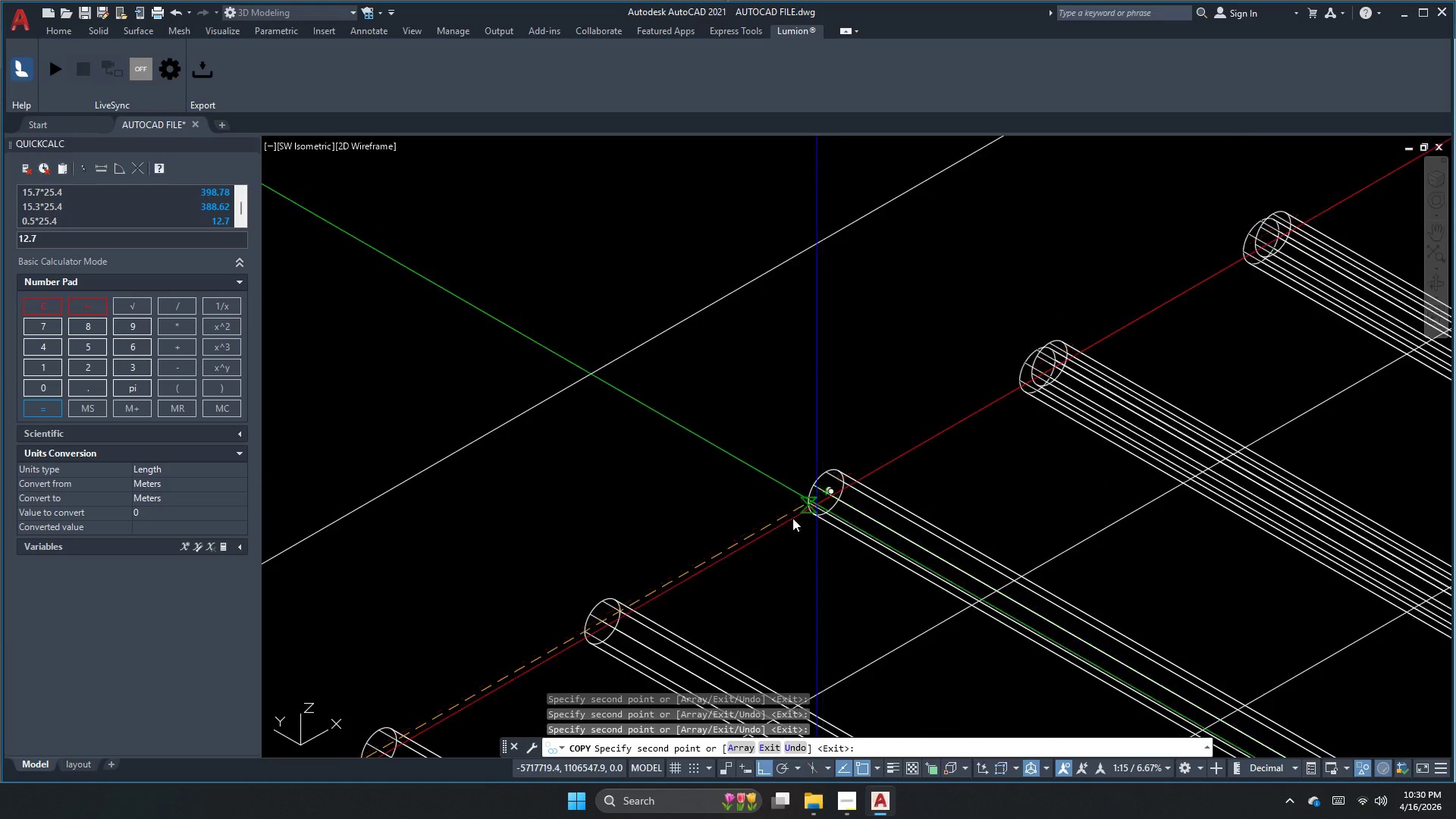 
scroll: coordinate [773, 530], scroll_direction: down, amount: 3.0
 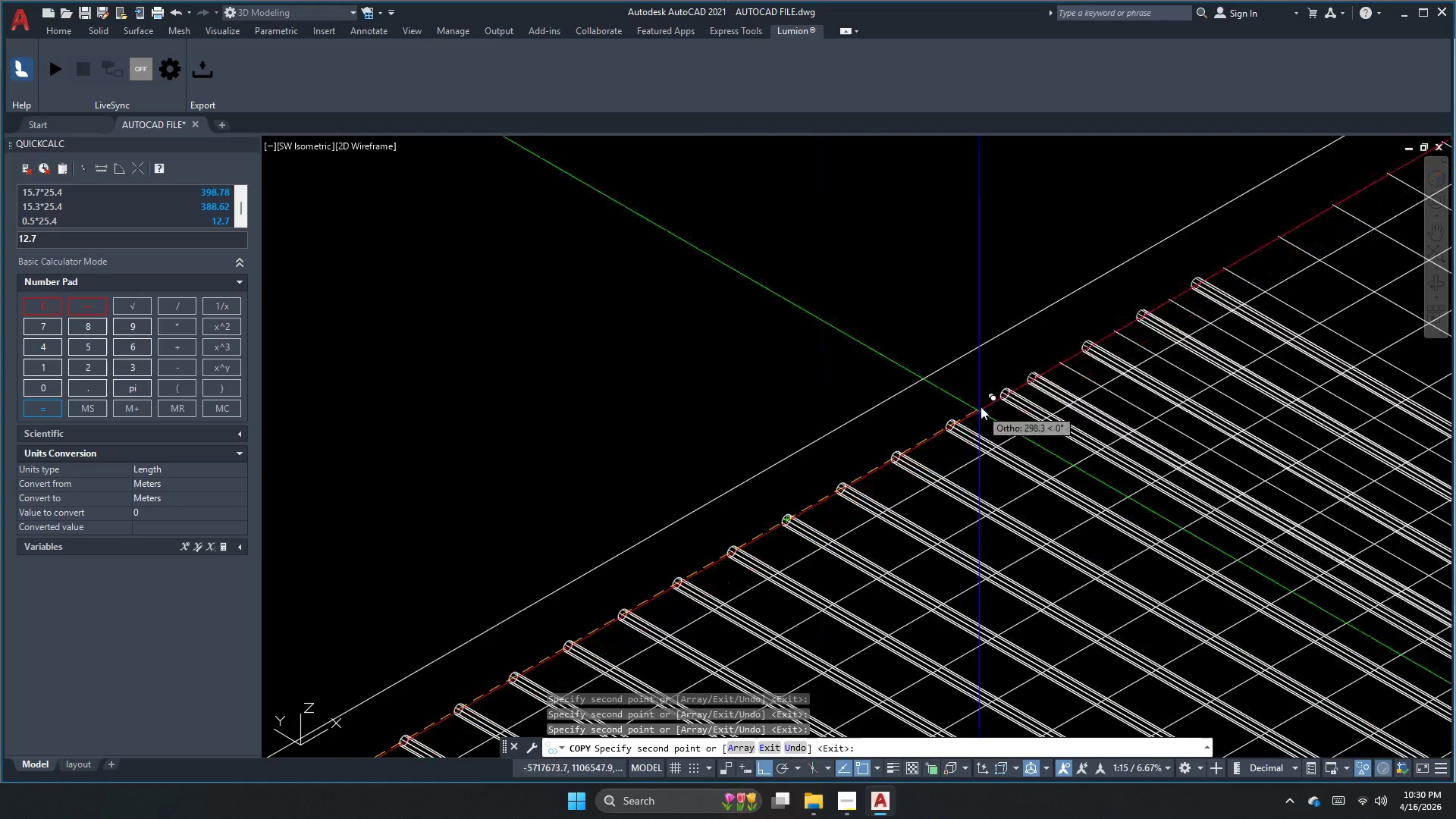 
scroll: coordinate [956, 413], scroll_direction: up, amount: 3.0
 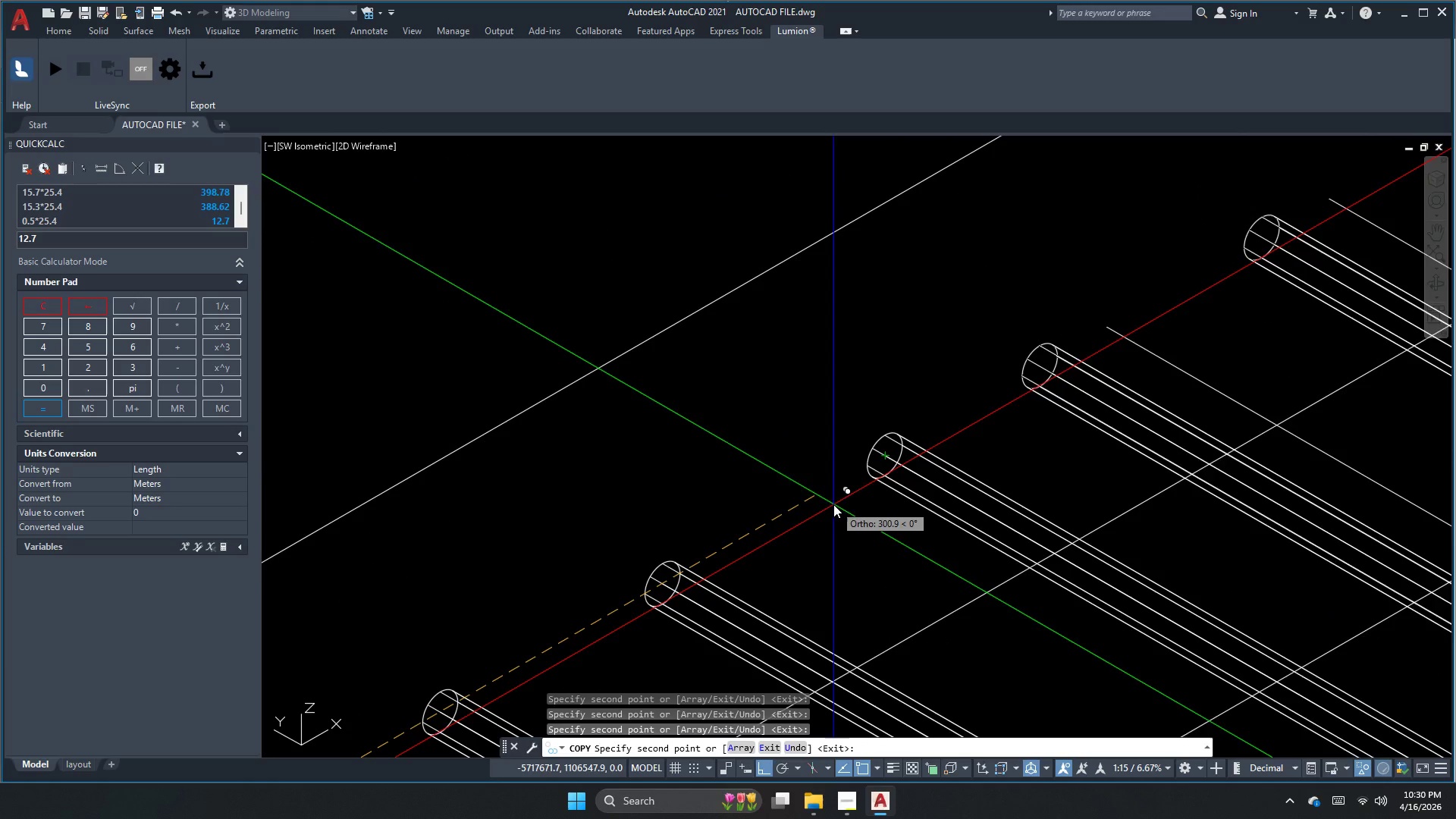 
left_click([893, 457])
 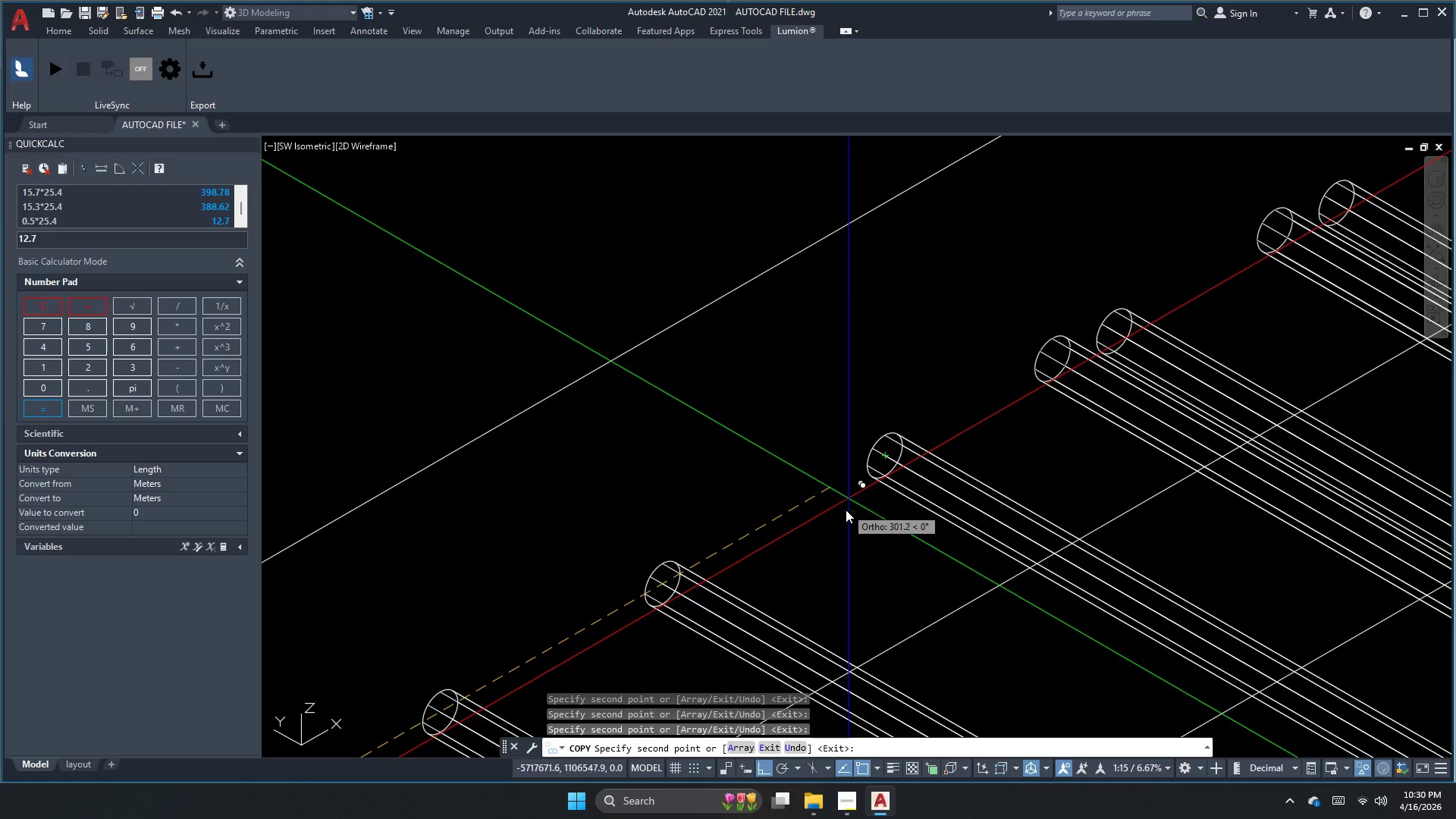 
key(Escape)
 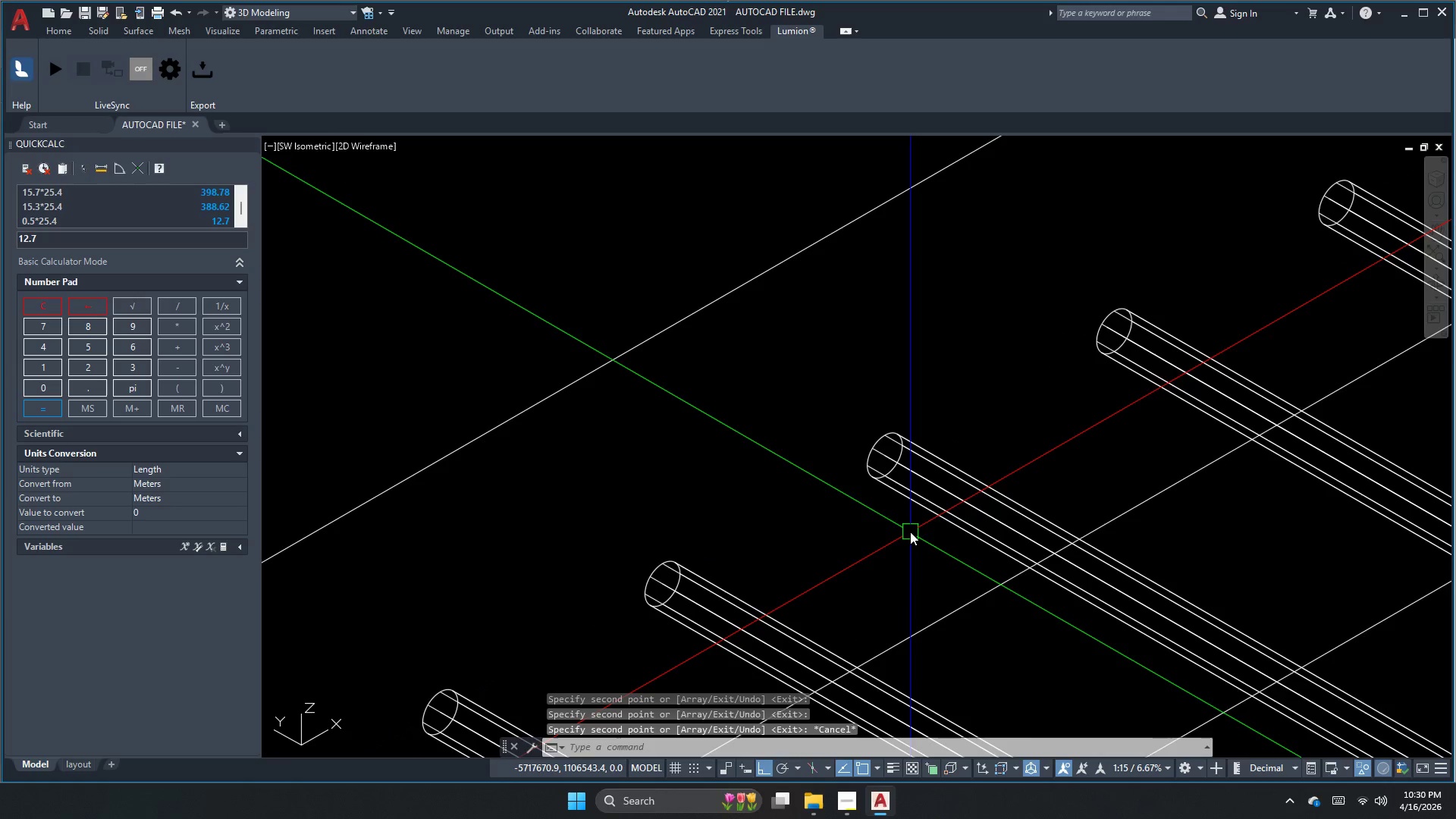 
key(Control+ControlLeft)
 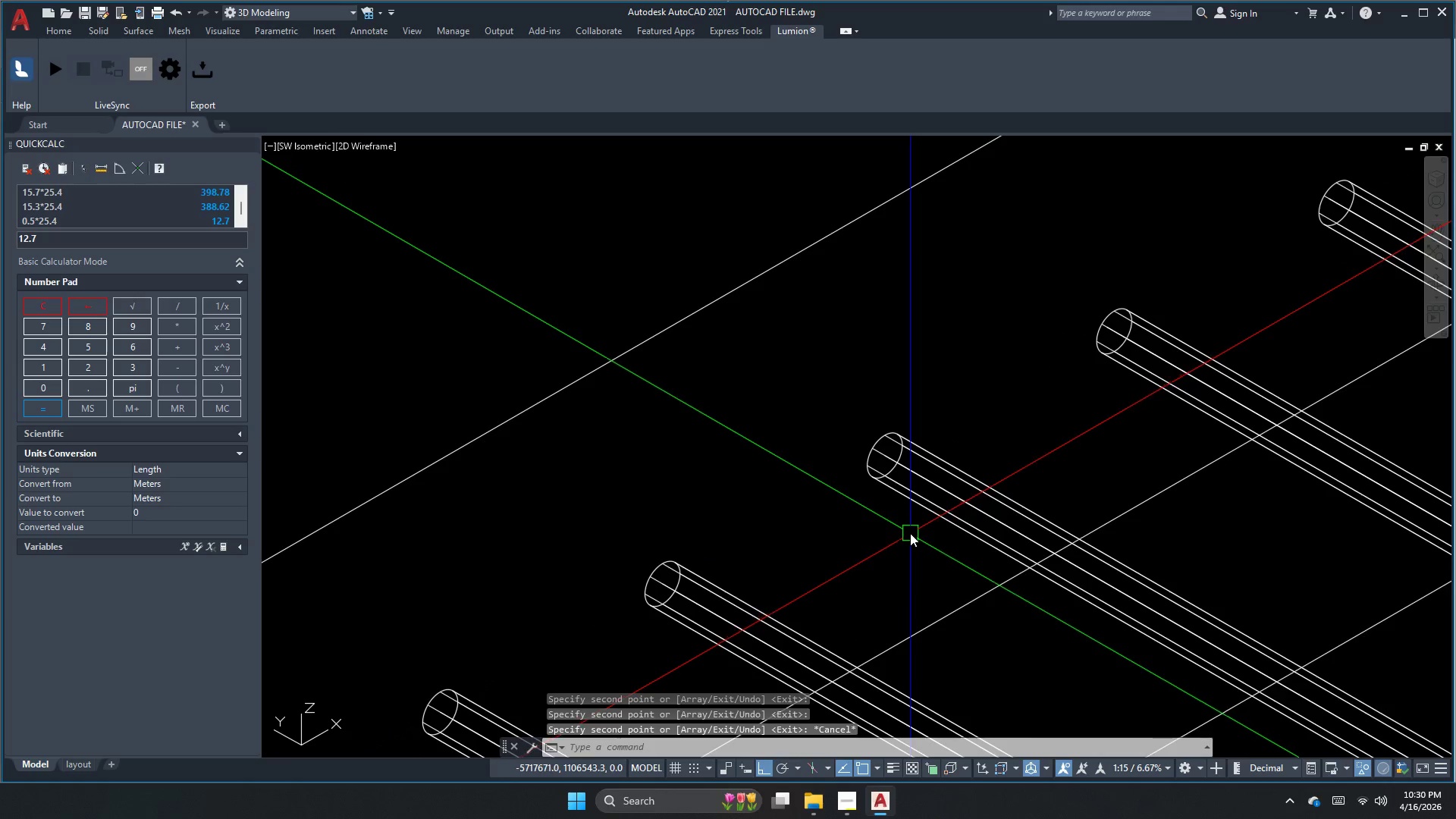 
key(Control+Z)
 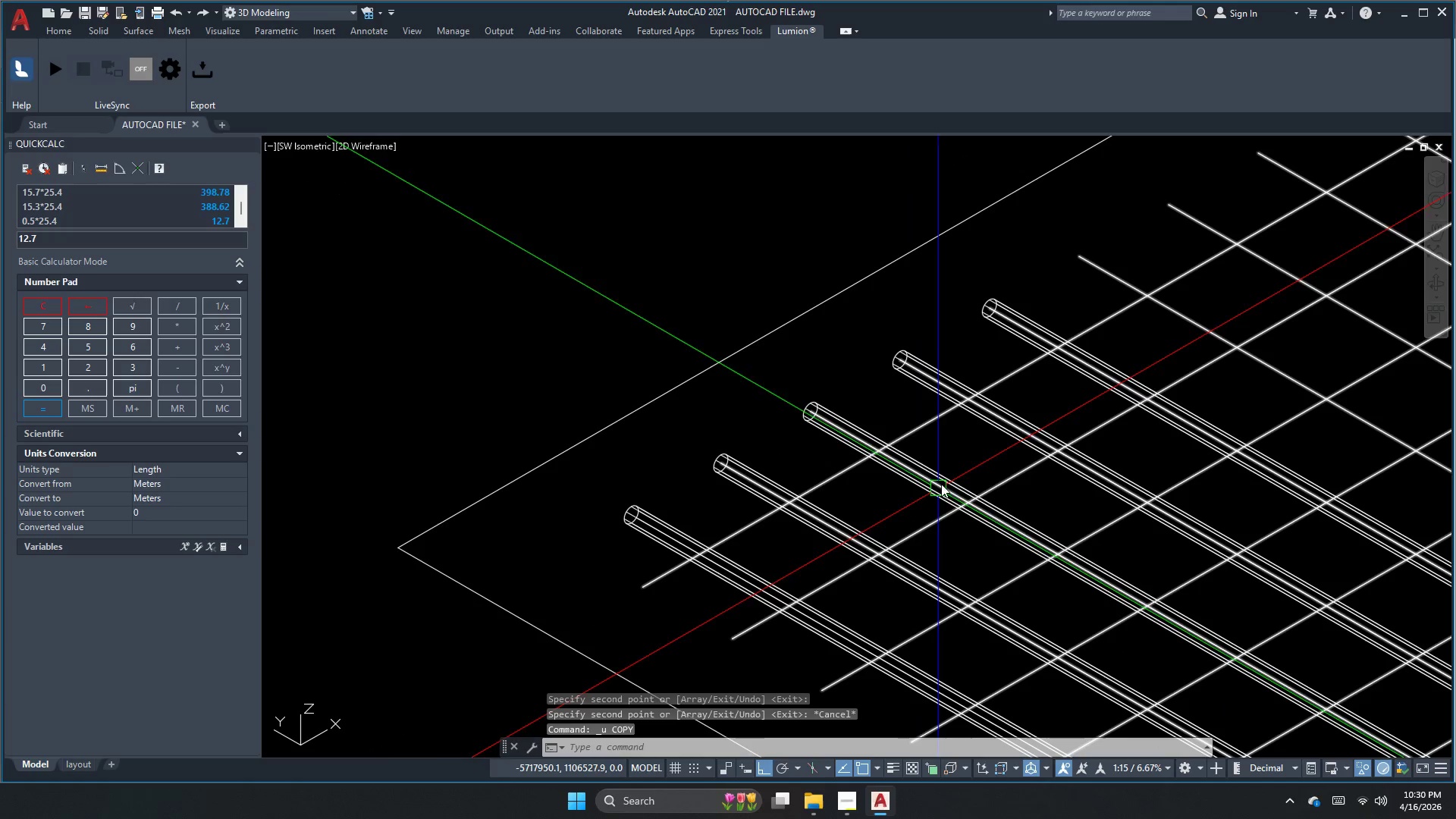 
scroll: coordinate [906, 447], scroll_direction: down, amount: 3.0
 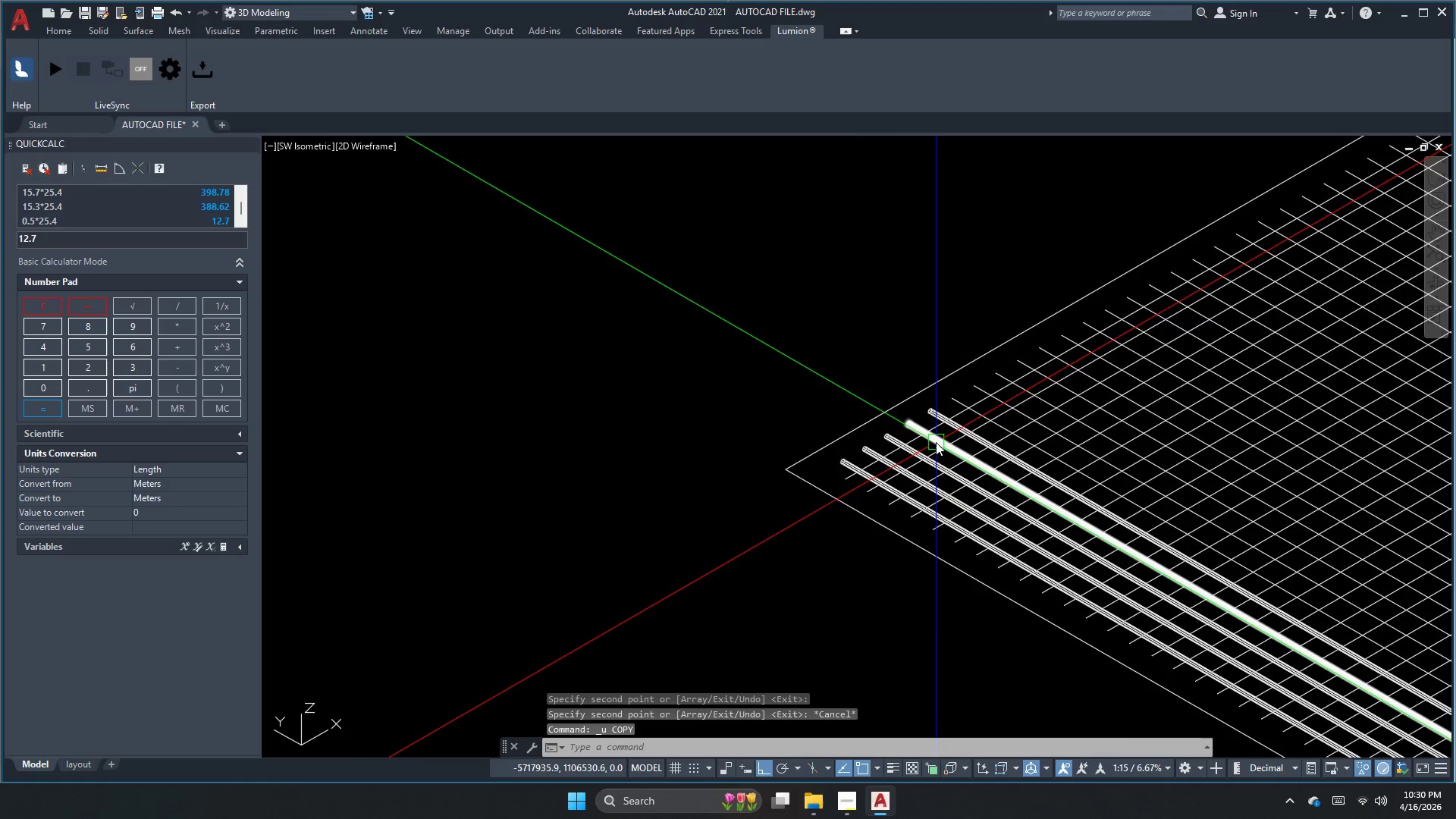 
scroll: coordinate [936, 442], scroll_direction: up, amount: 1.0
 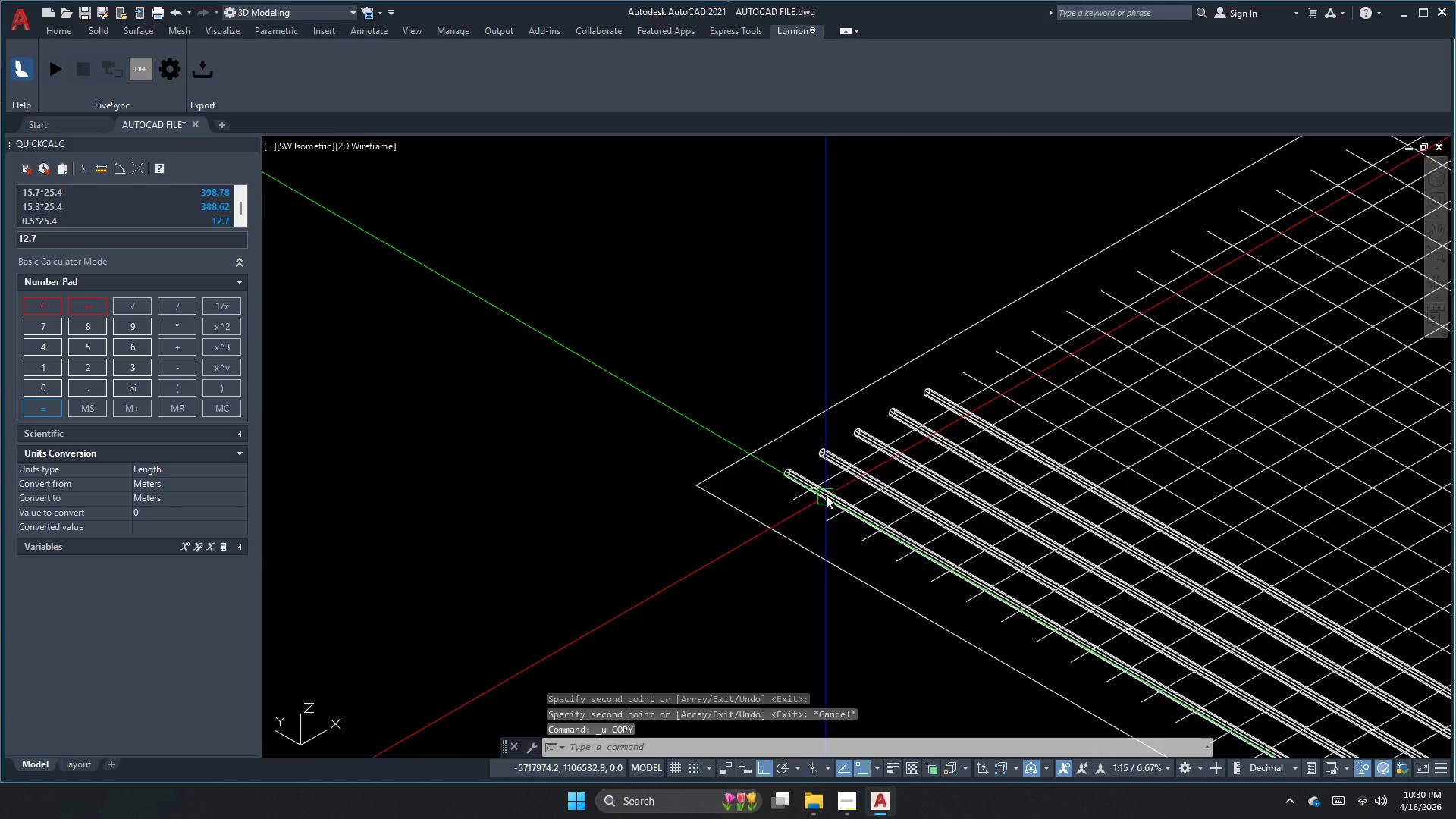 
left_click([787, 497])
 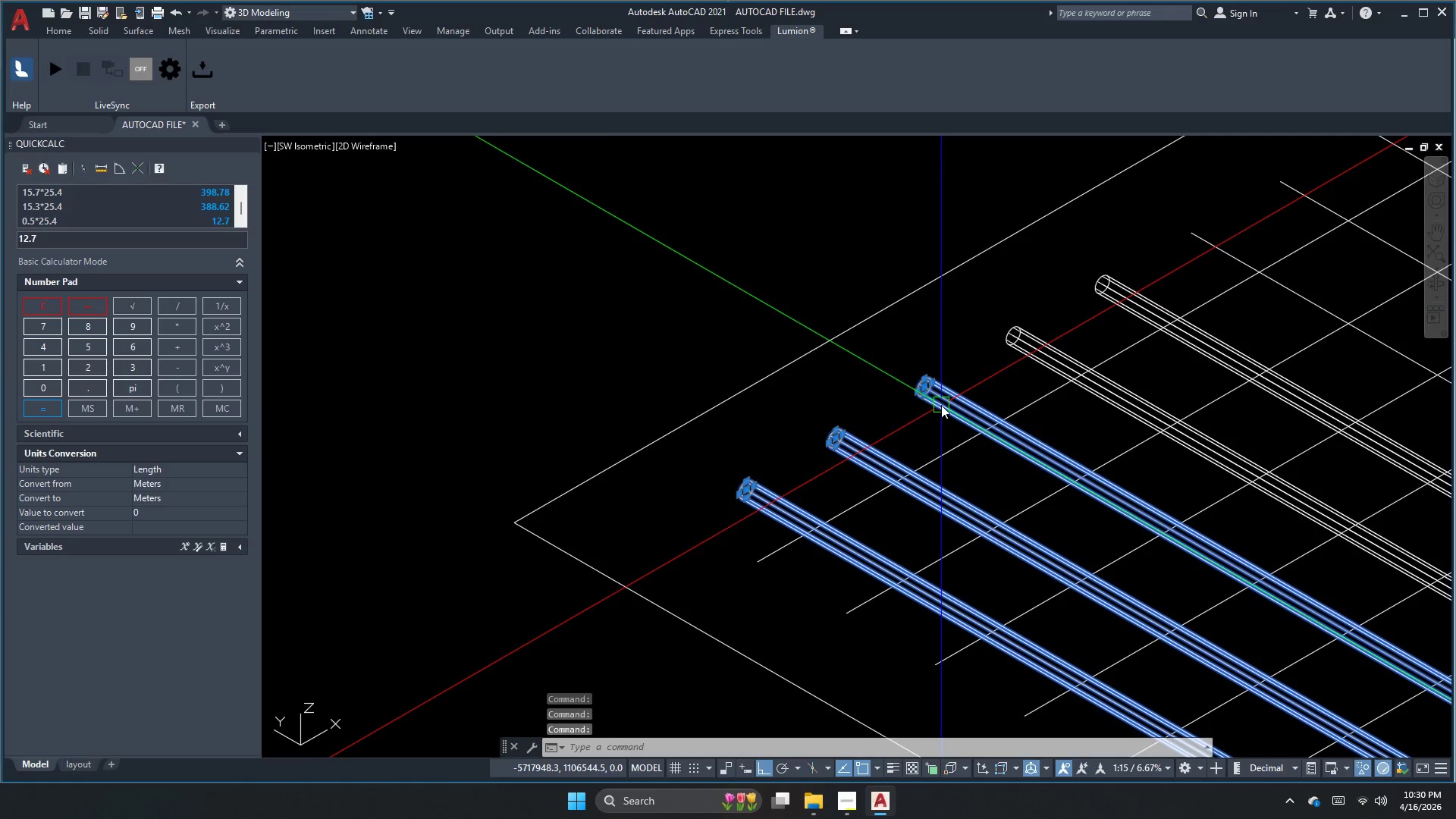 
scroll: coordinate [813, 463], scroll_direction: up, amount: 2.0
 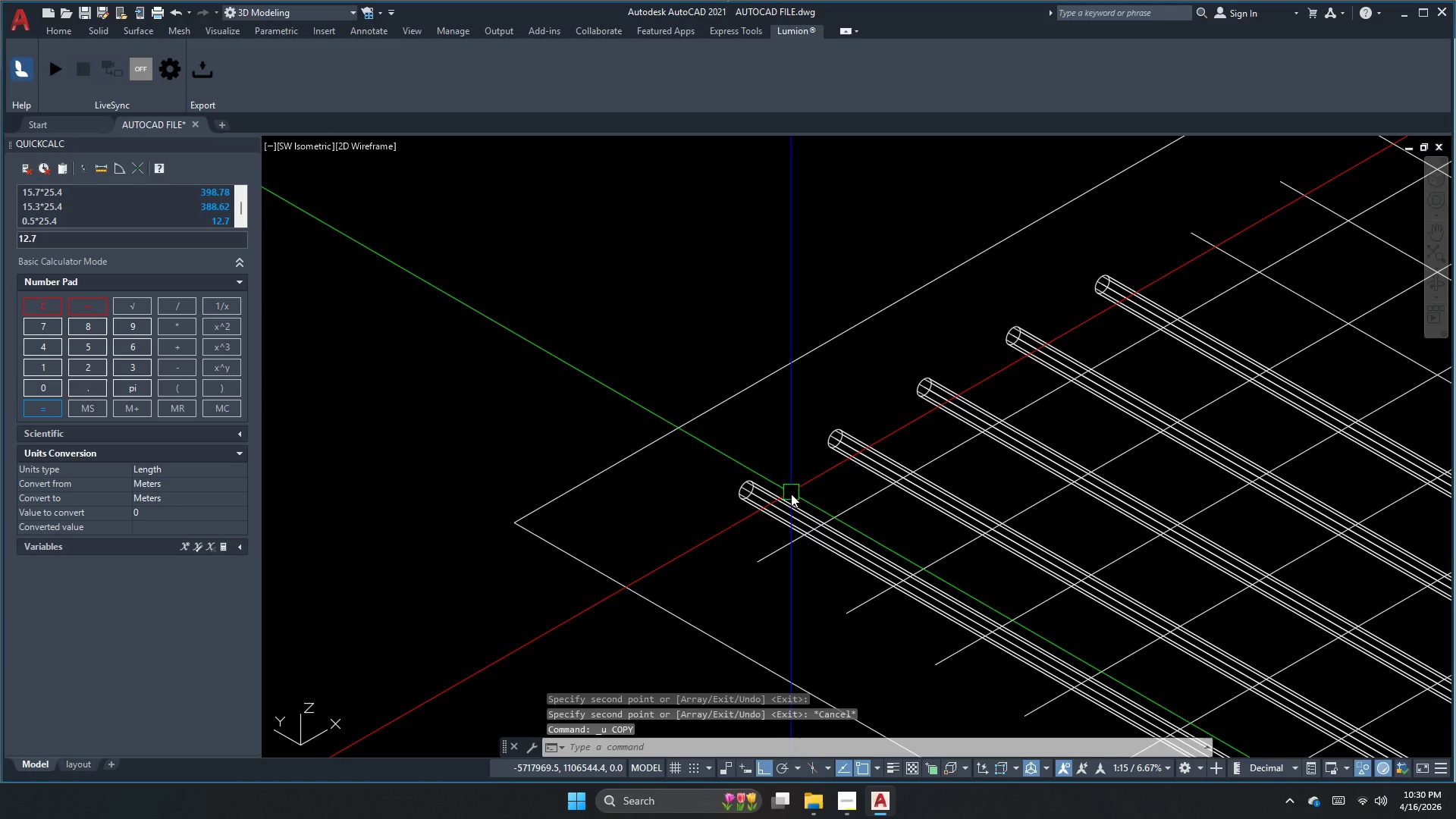 
double_click([1030, 347])
 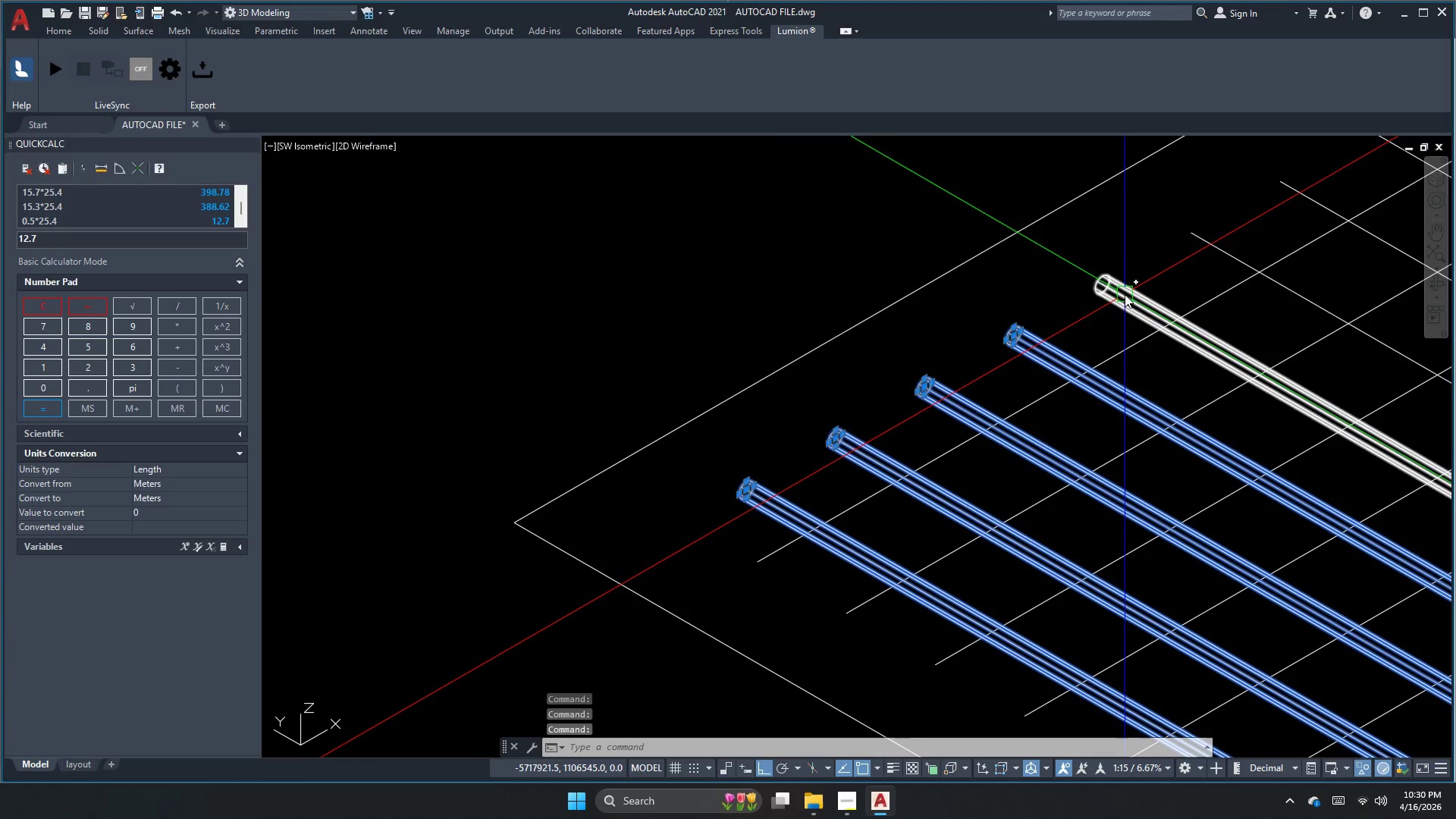 
triple_click([1125, 294])
 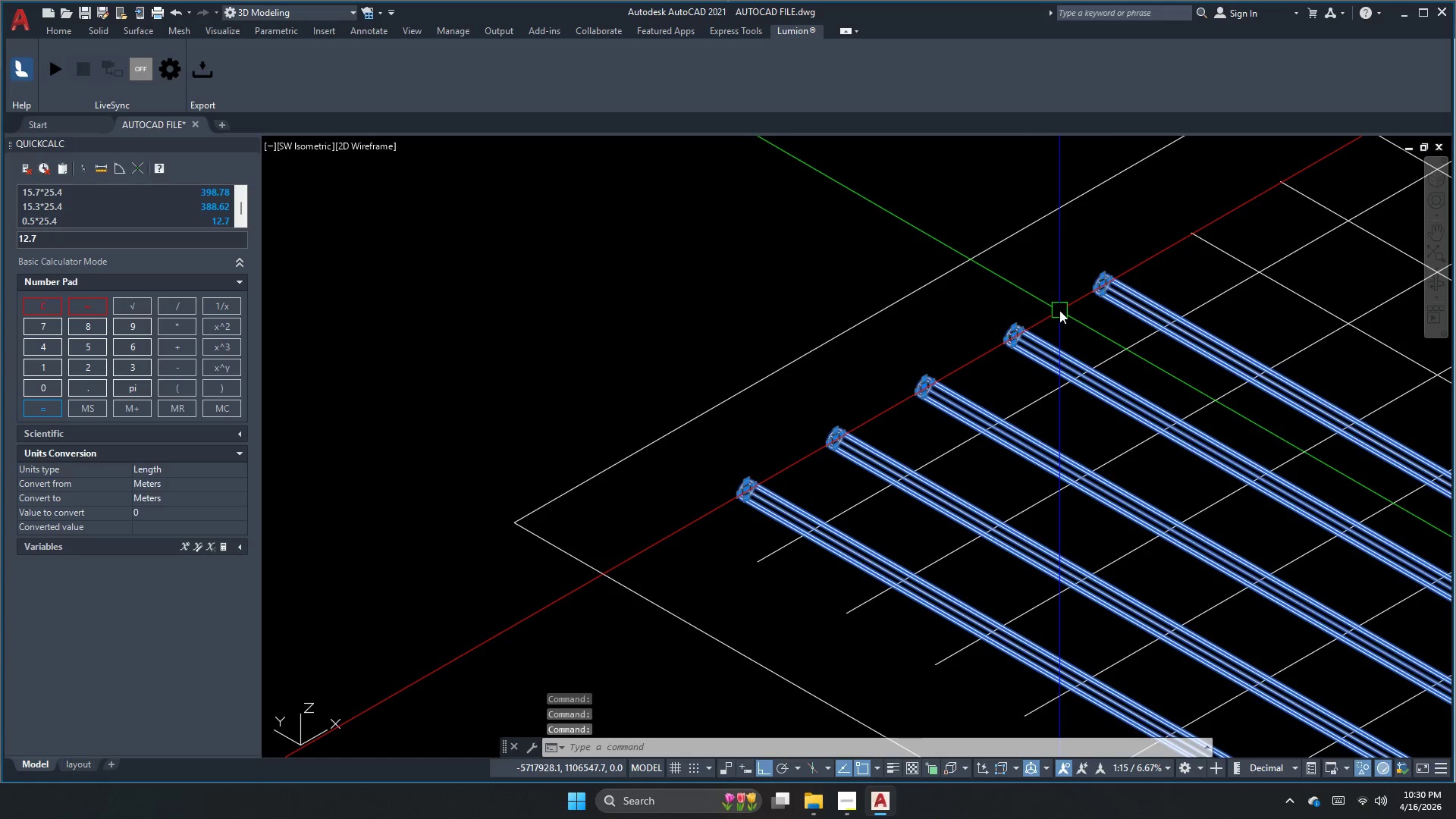 
type(co )
 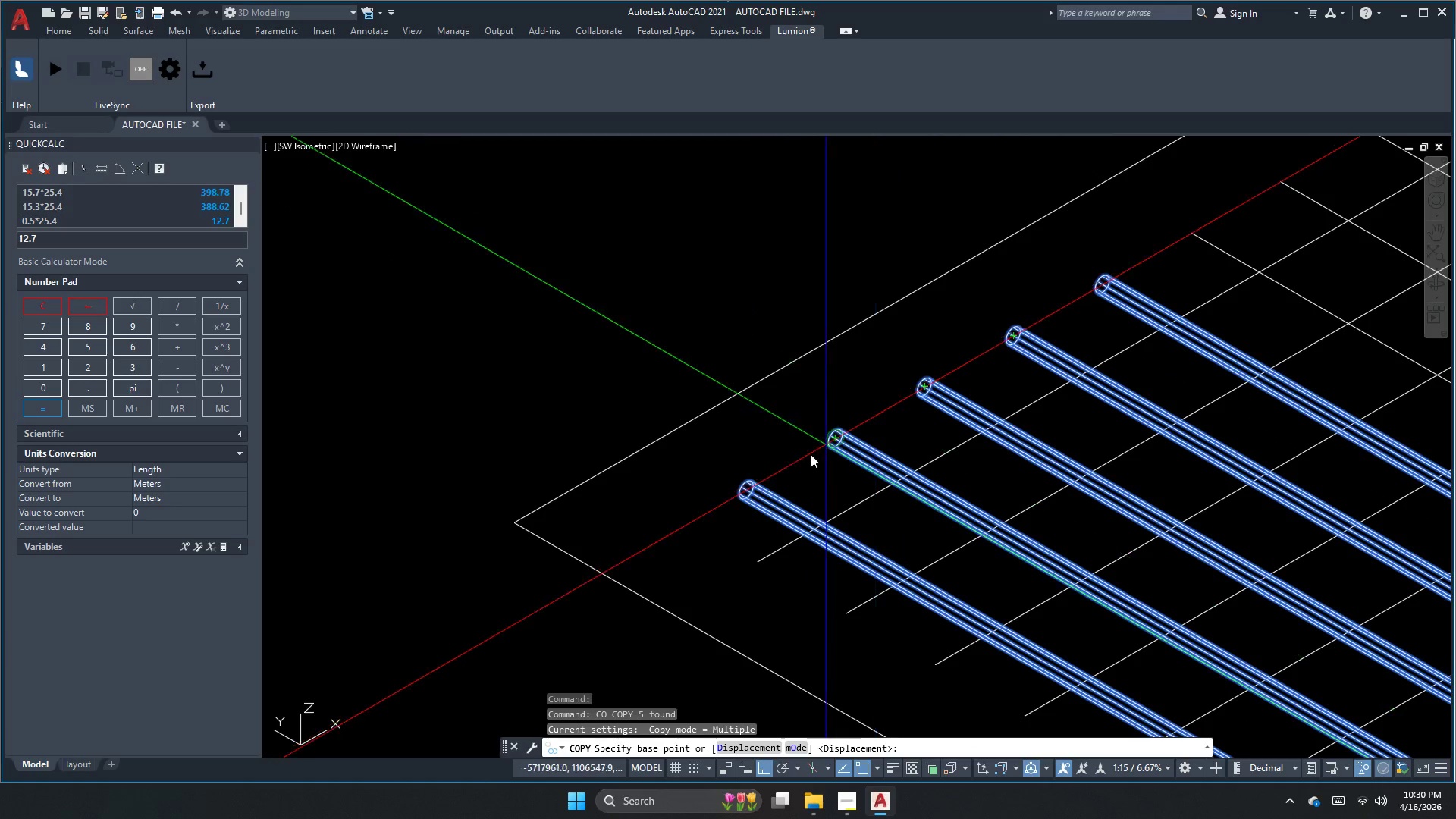 
scroll: coordinate [752, 506], scroll_direction: up, amount: 2.0
 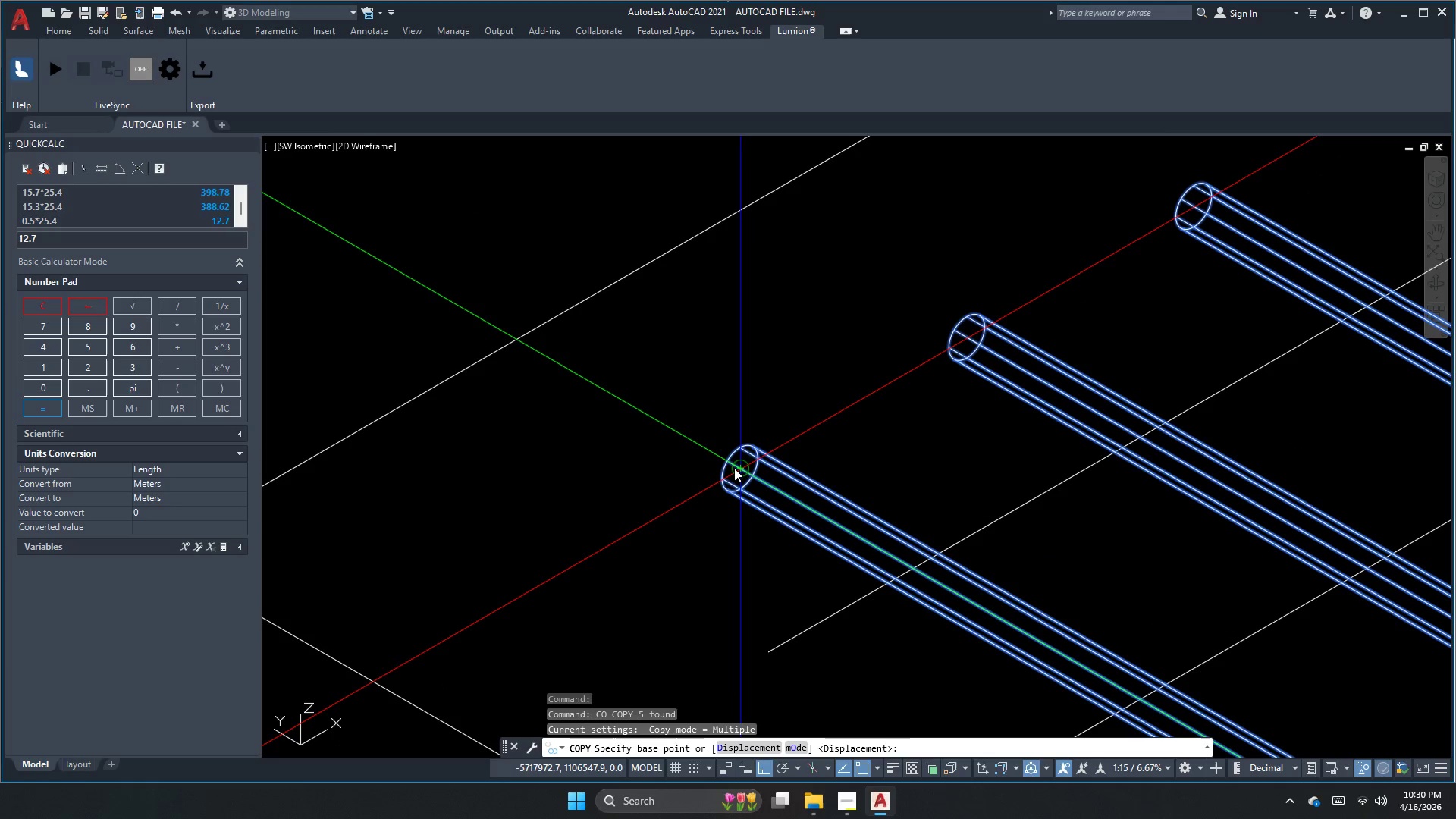 
left_click([734, 470])
 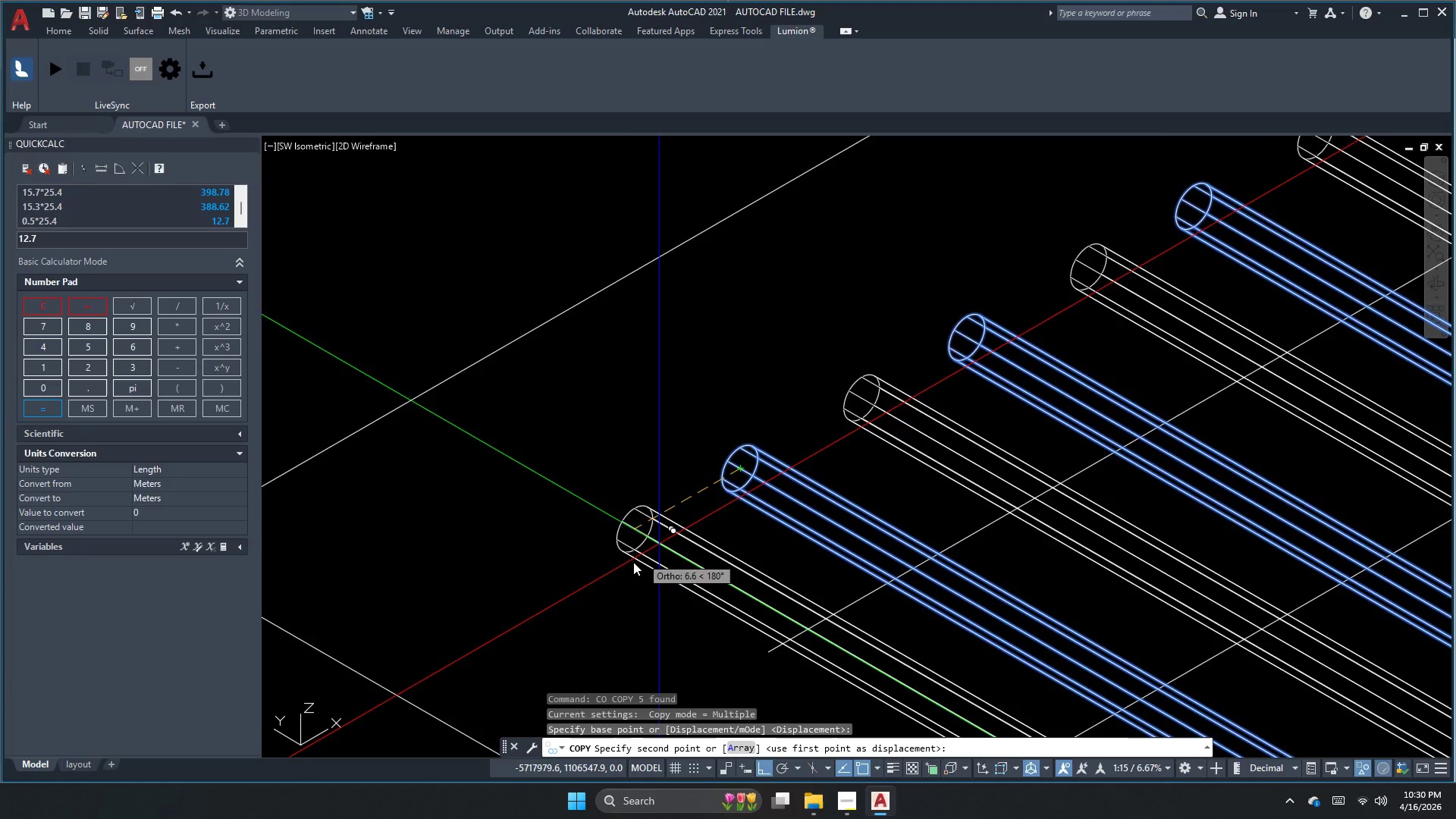 
scroll: coordinate [620, 585], scroll_direction: down, amount: 3.0
 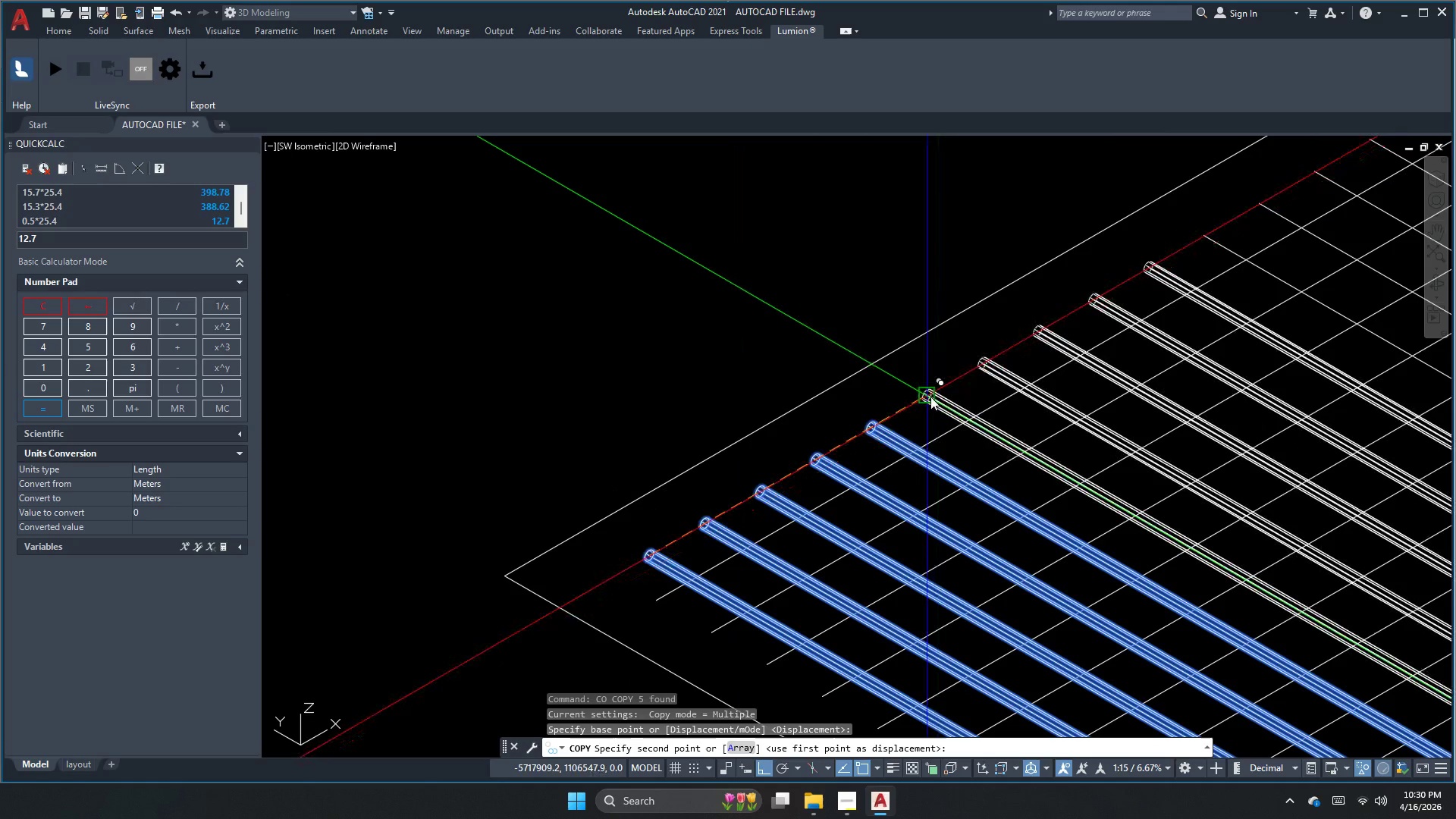 
left_click([930, 395])
 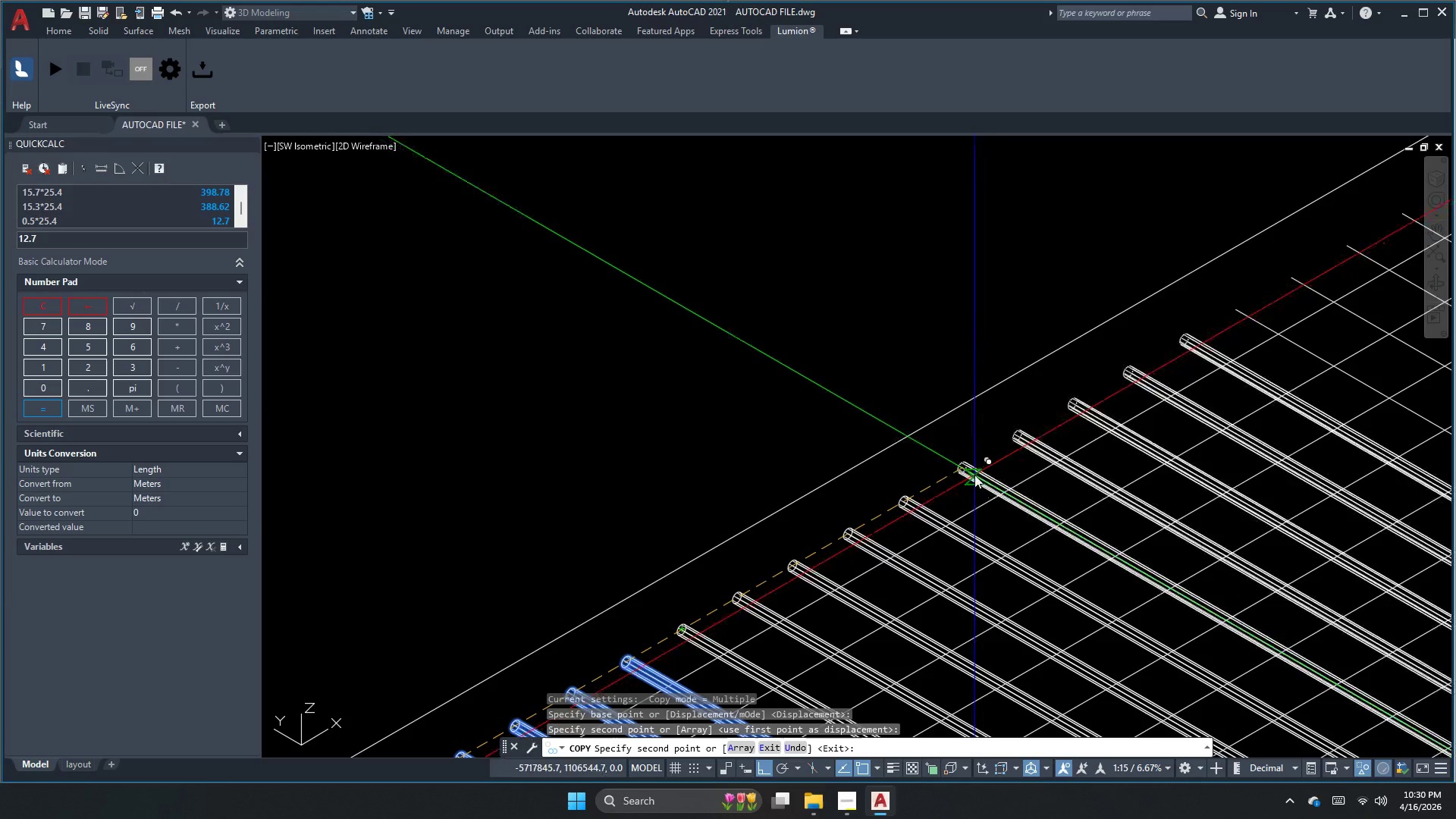 
left_click([957, 477])
 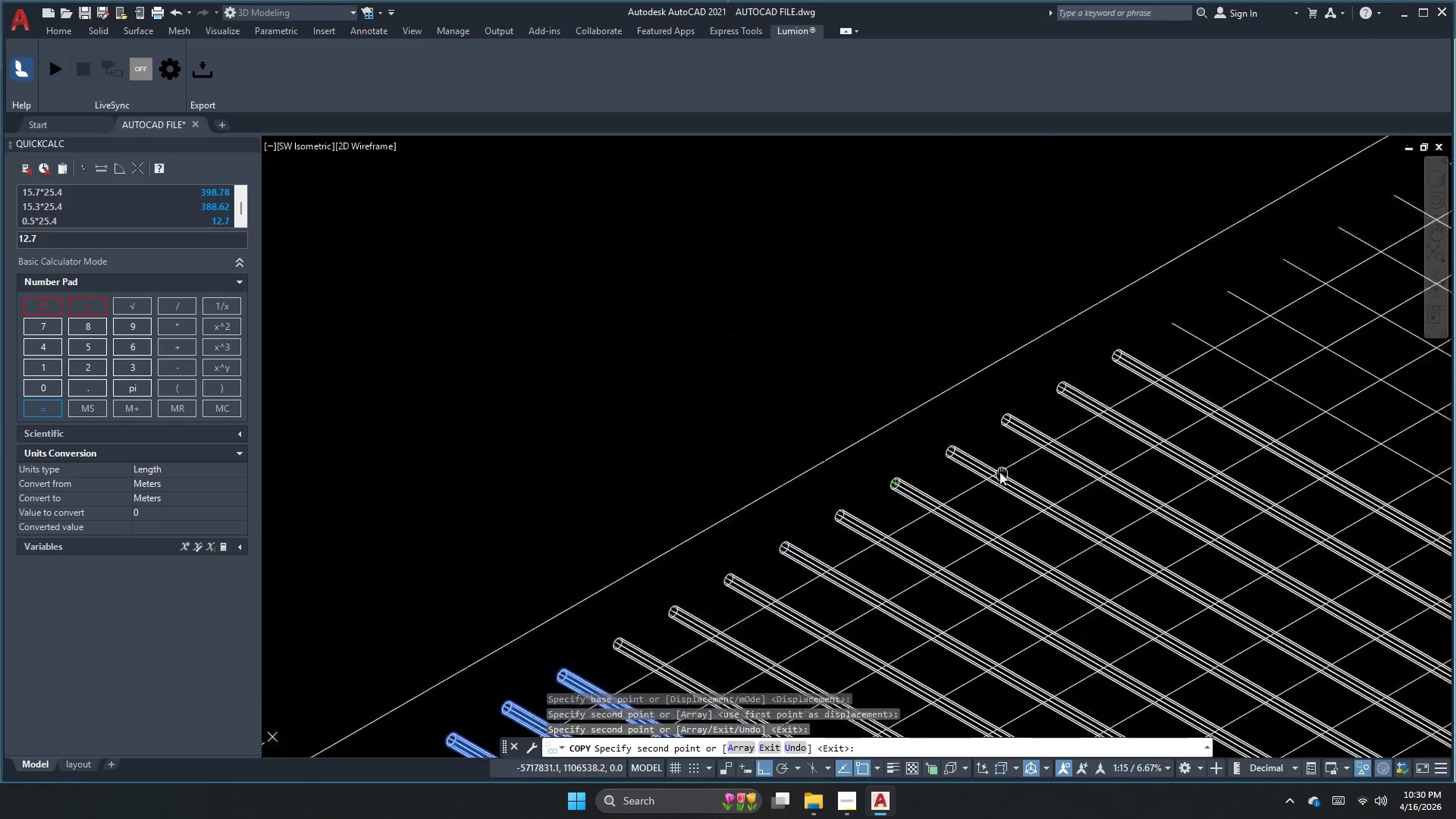 
scroll: coordinate [996, 460], scroll_direction: down, amount: 2.0
 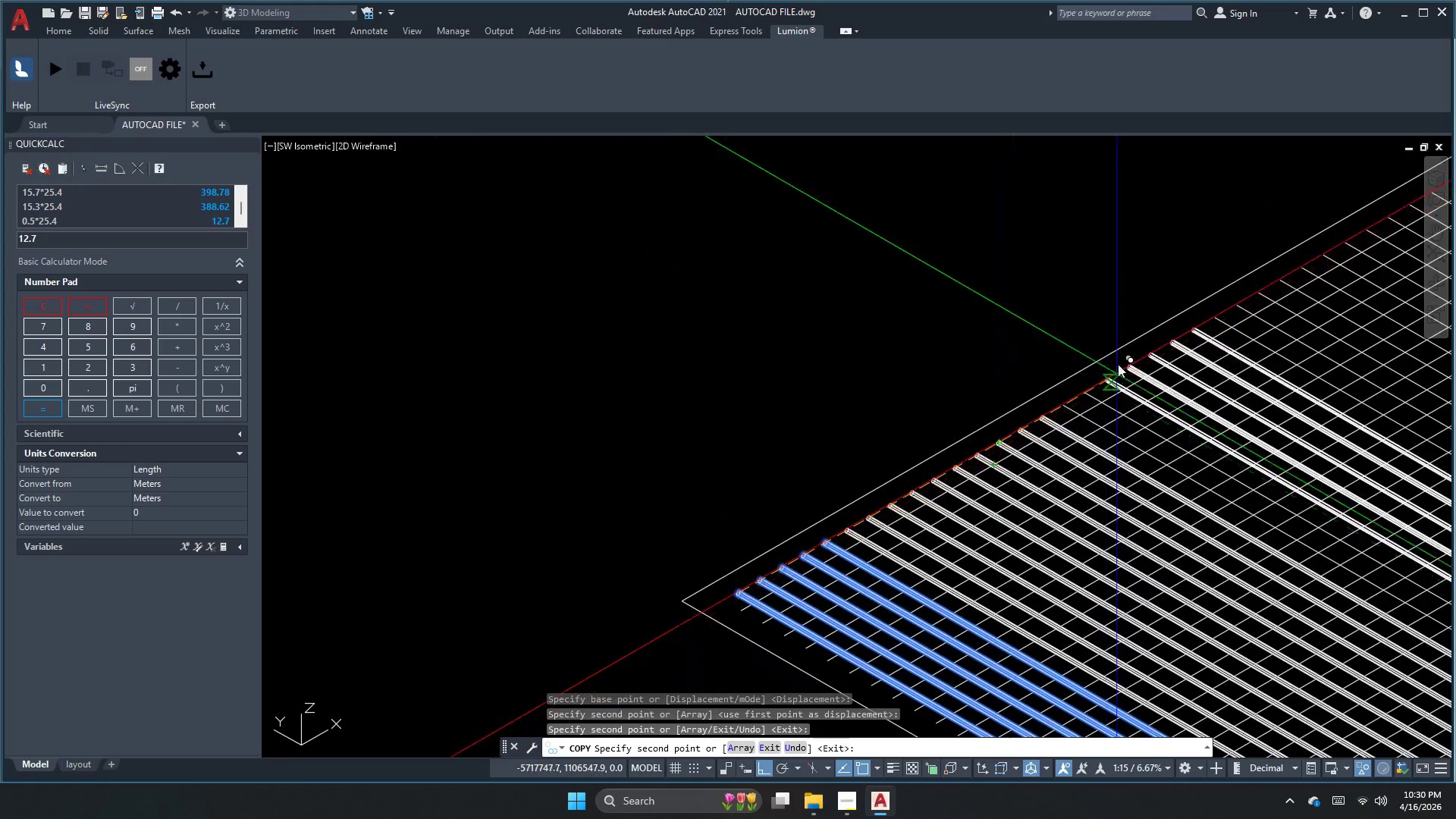 
scroll: coordinate [1118, 364], scroll_direction: up, amount: 2.0
 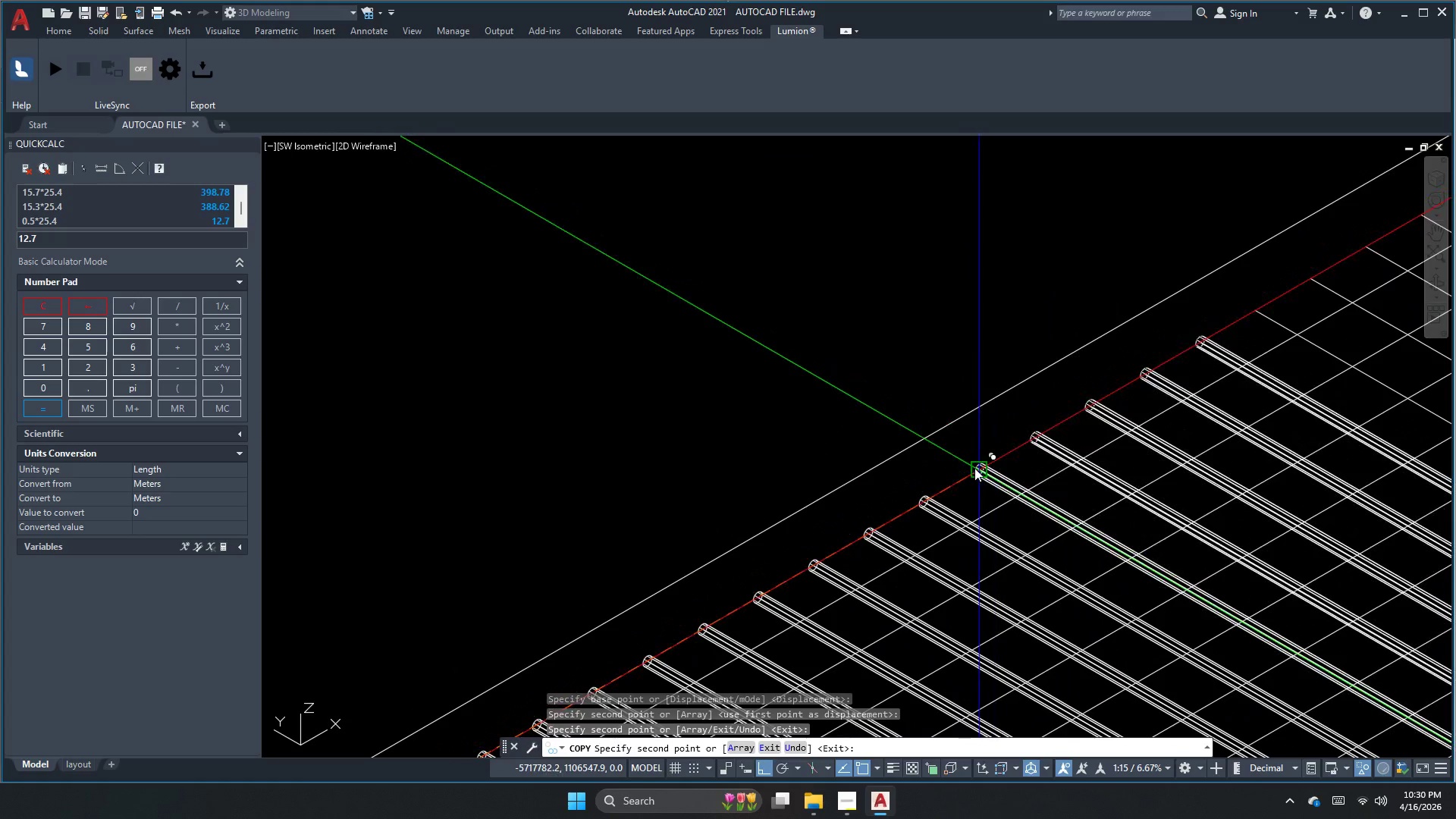 
left_click([978, 467])
 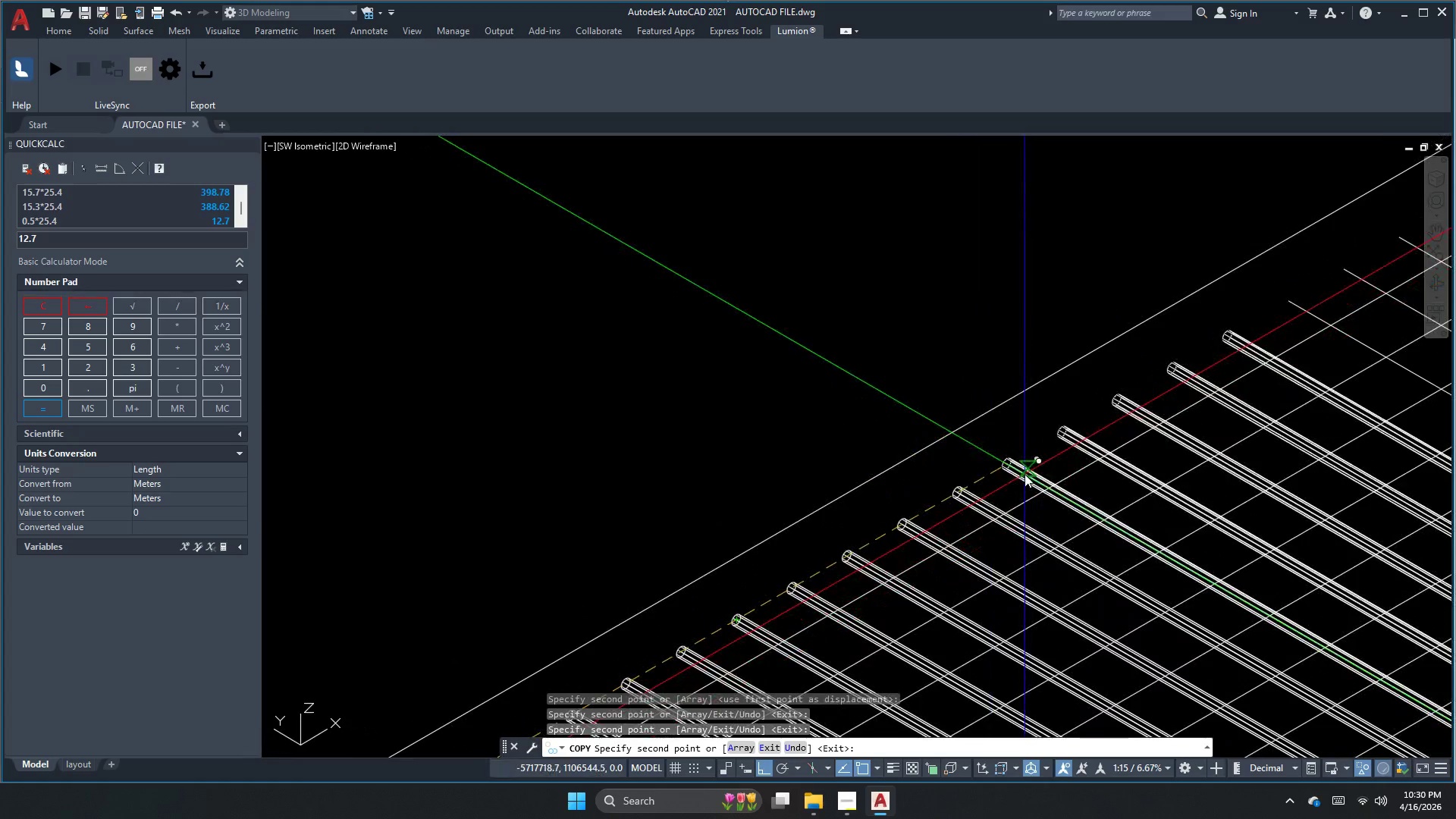 
left_click([1012, 464])
 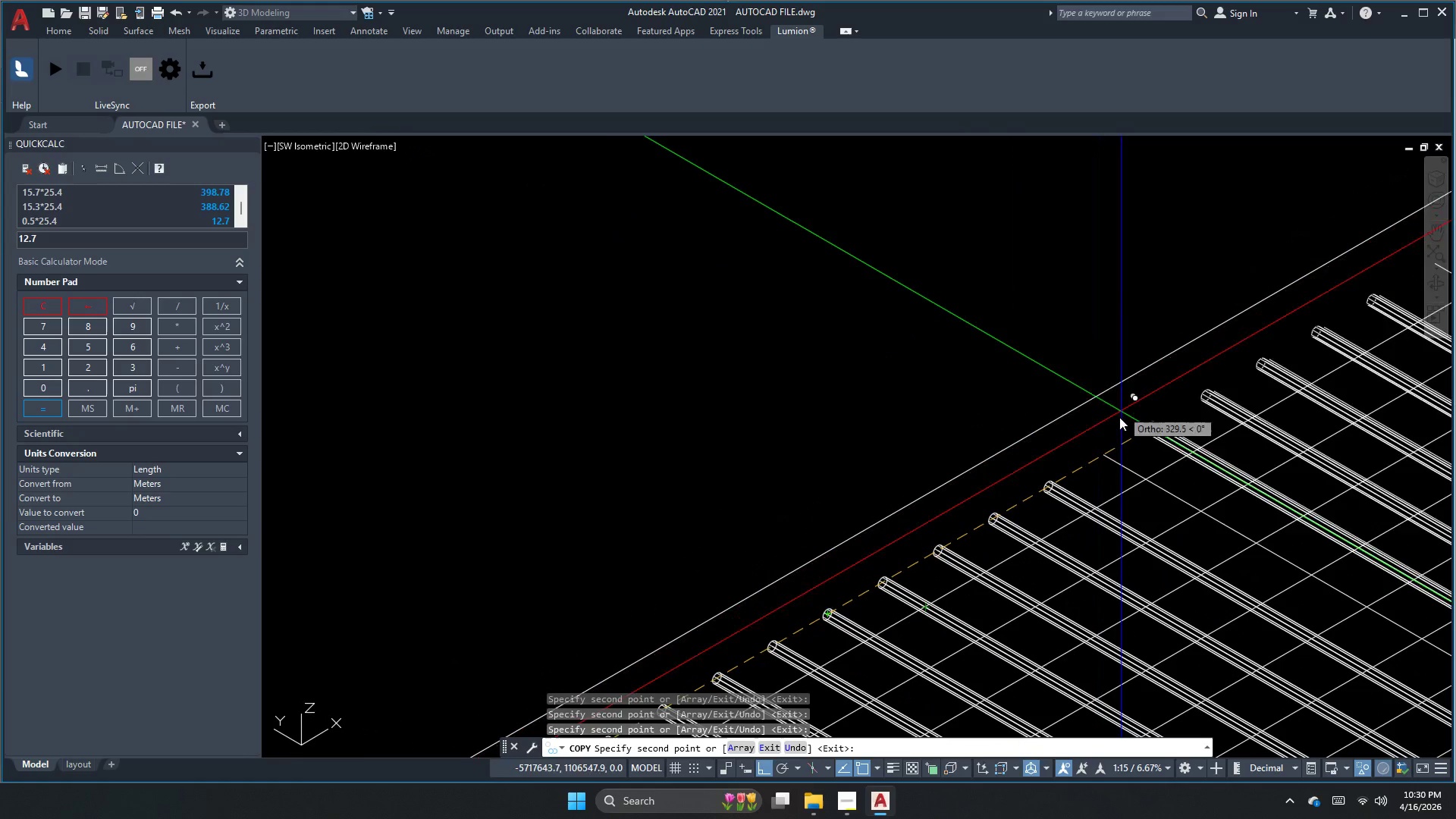 
left_click([1098, 456])
 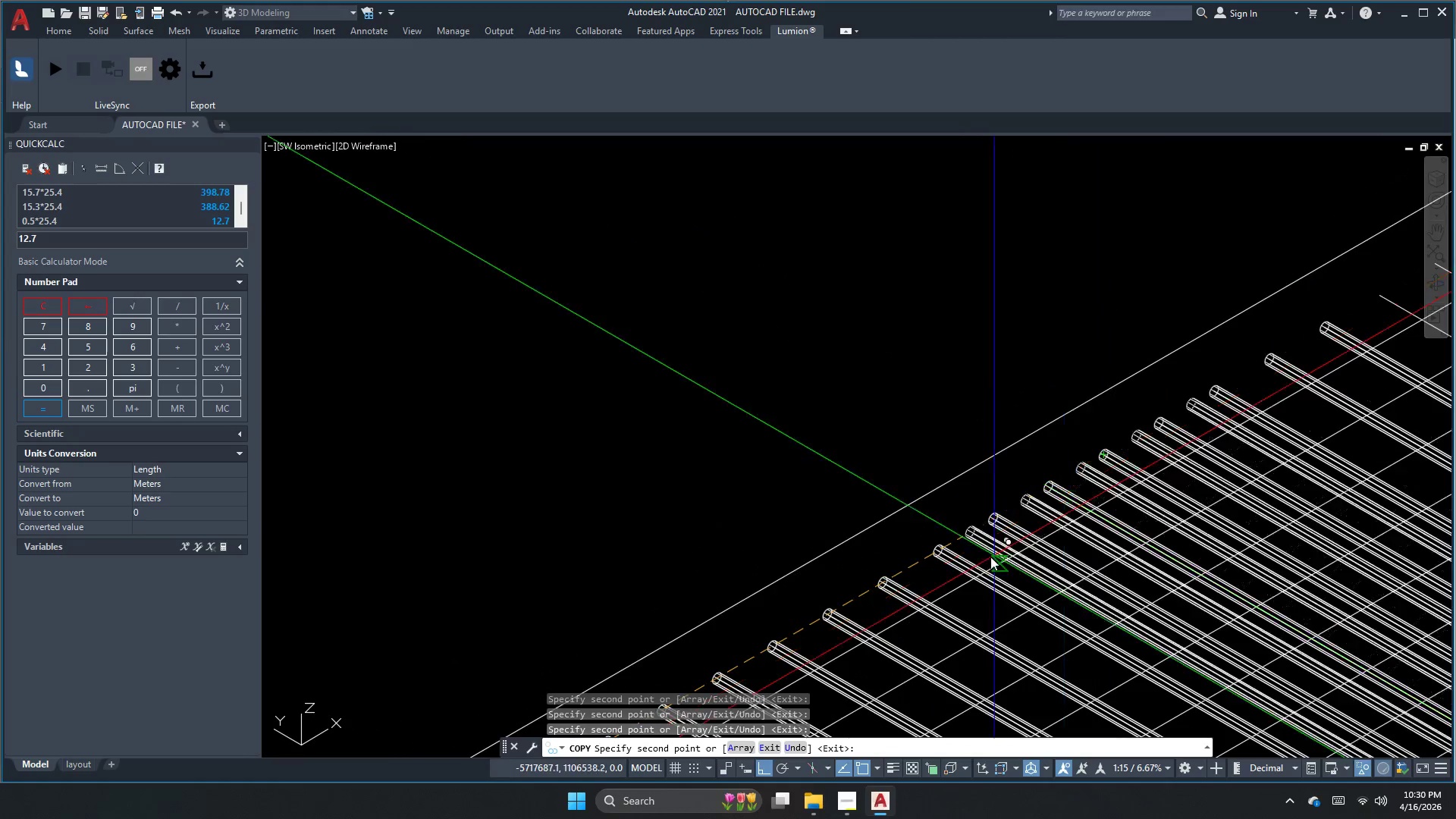 
scroll: coordinate [969, 574], scroll_direction: down, amount: 3.0
 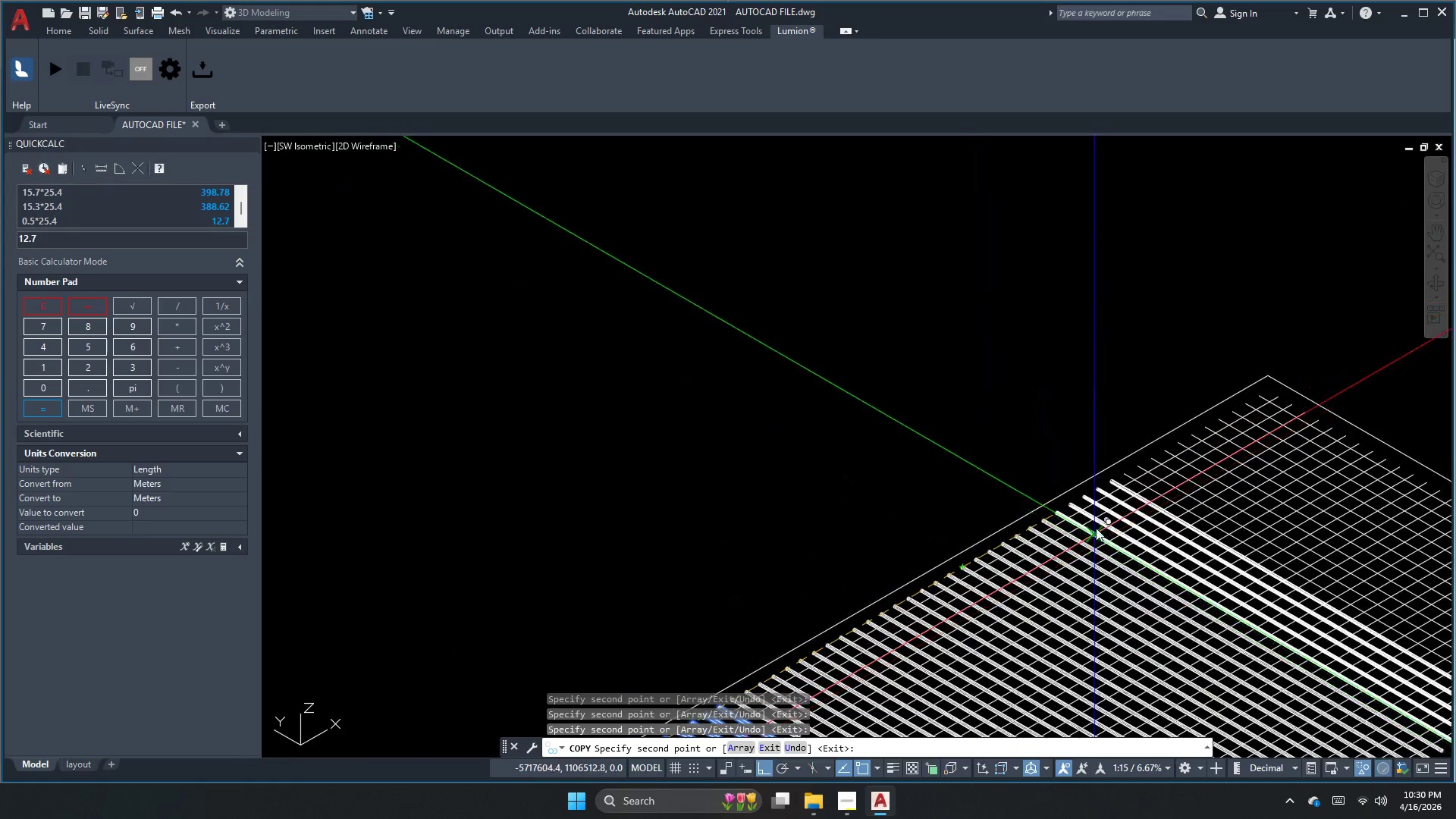 
scroll: coordinate [1094, 515], scroll_direction: up, amount: 4.0
 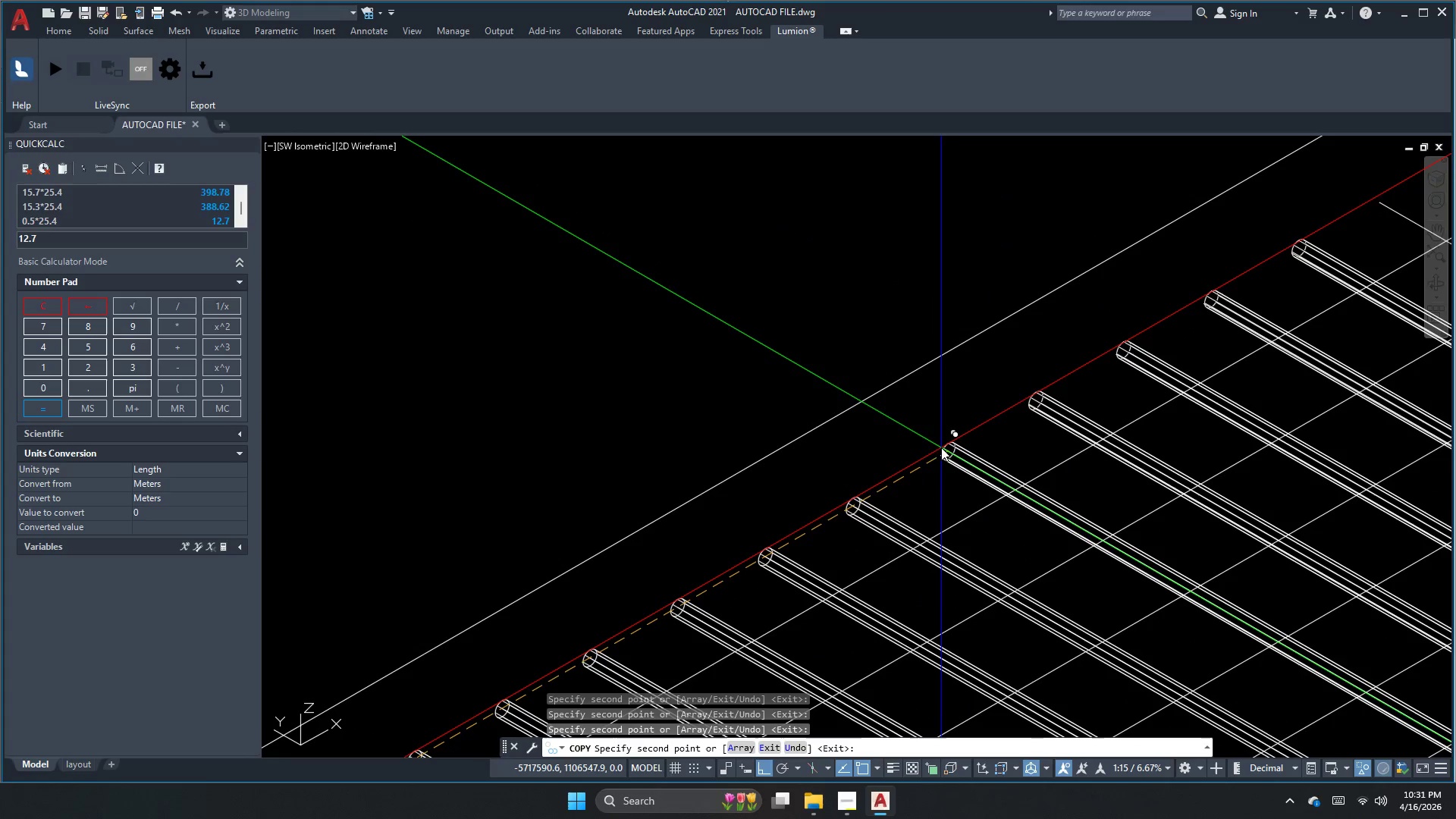 
left_click([937, 453])
 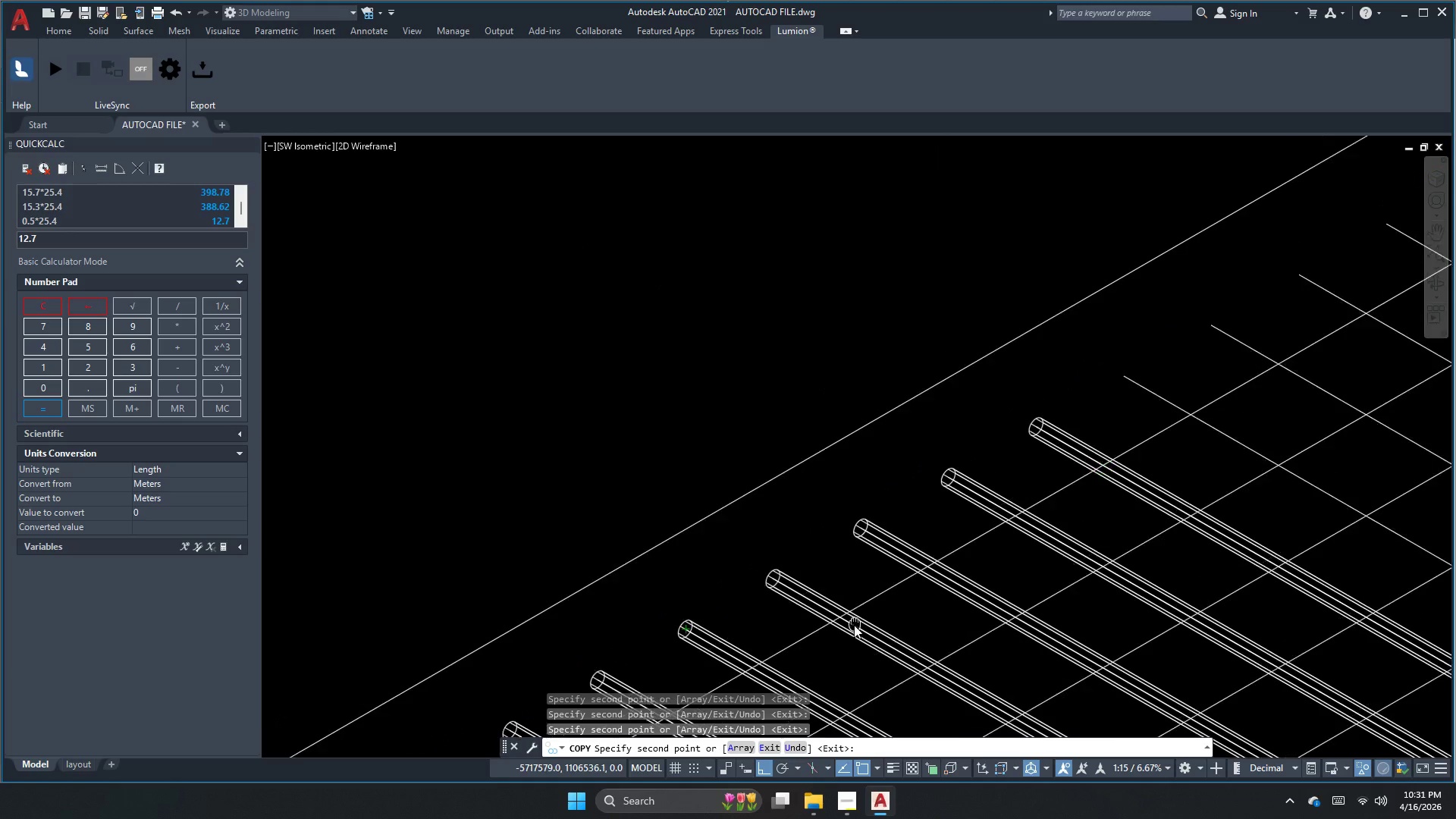 
scroll: coordinate [850, 628], scroll_direction: down, amount: 1.0
 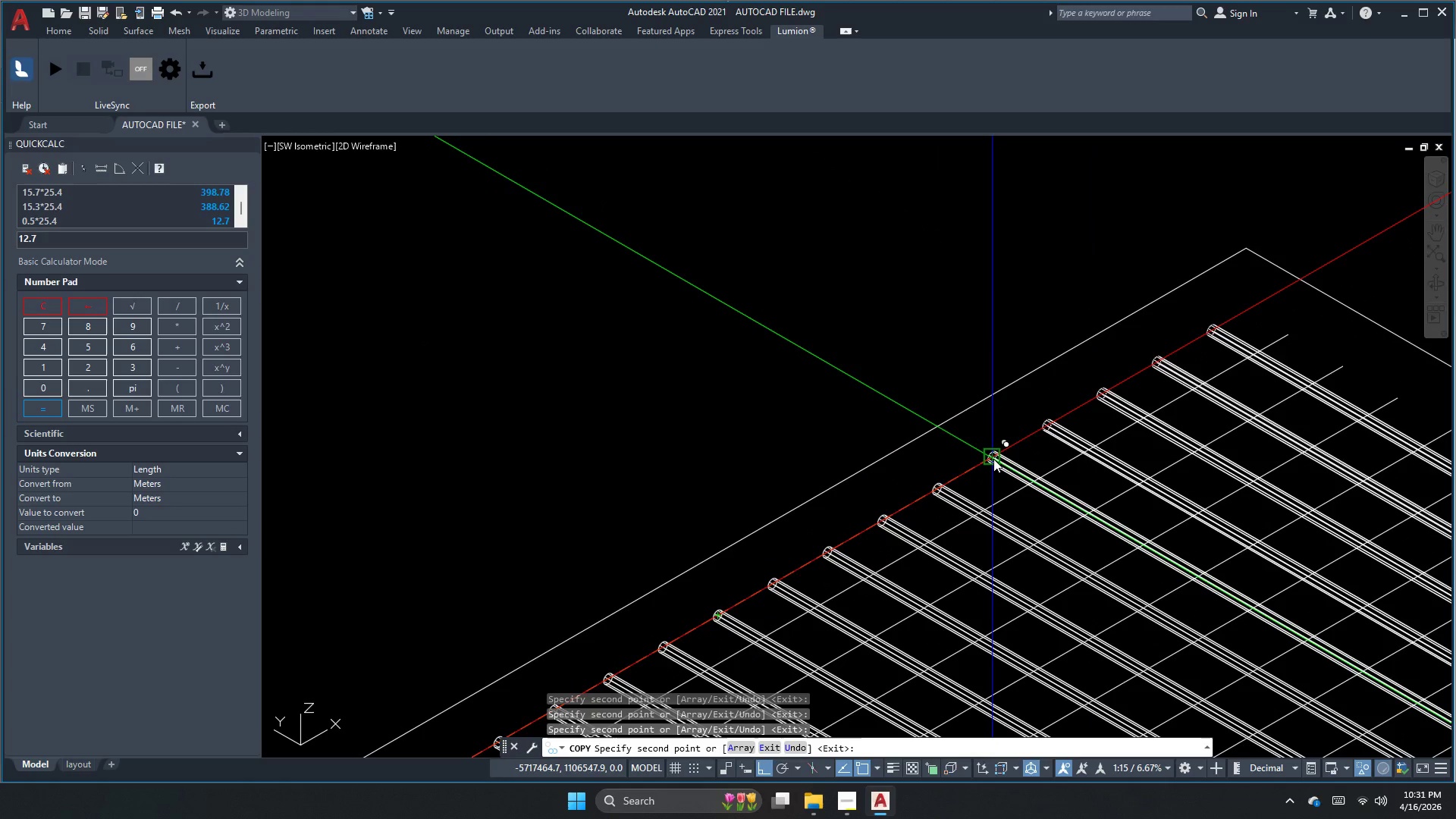 
key(Escape)
 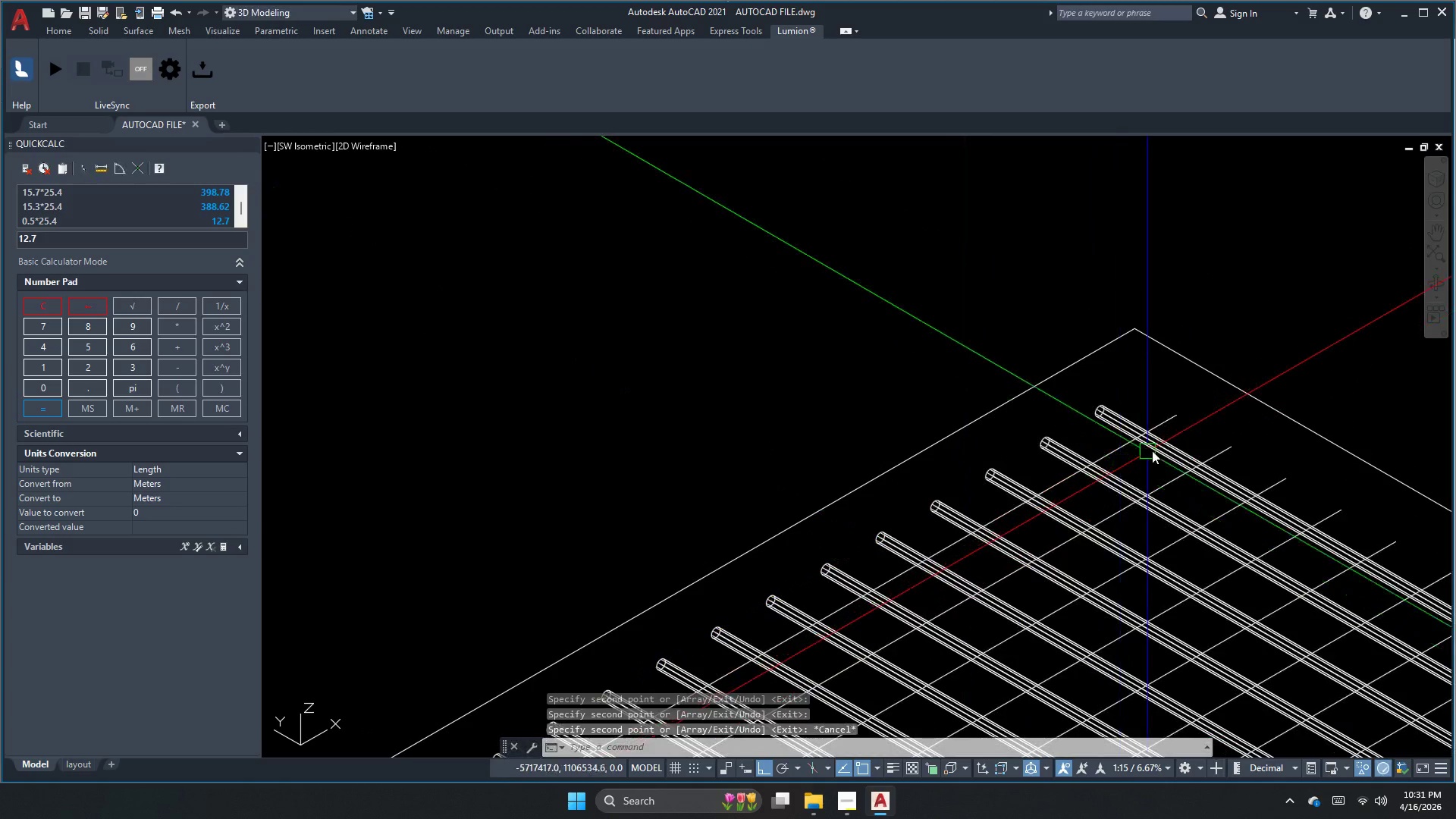 
left_click([1155, 448])
 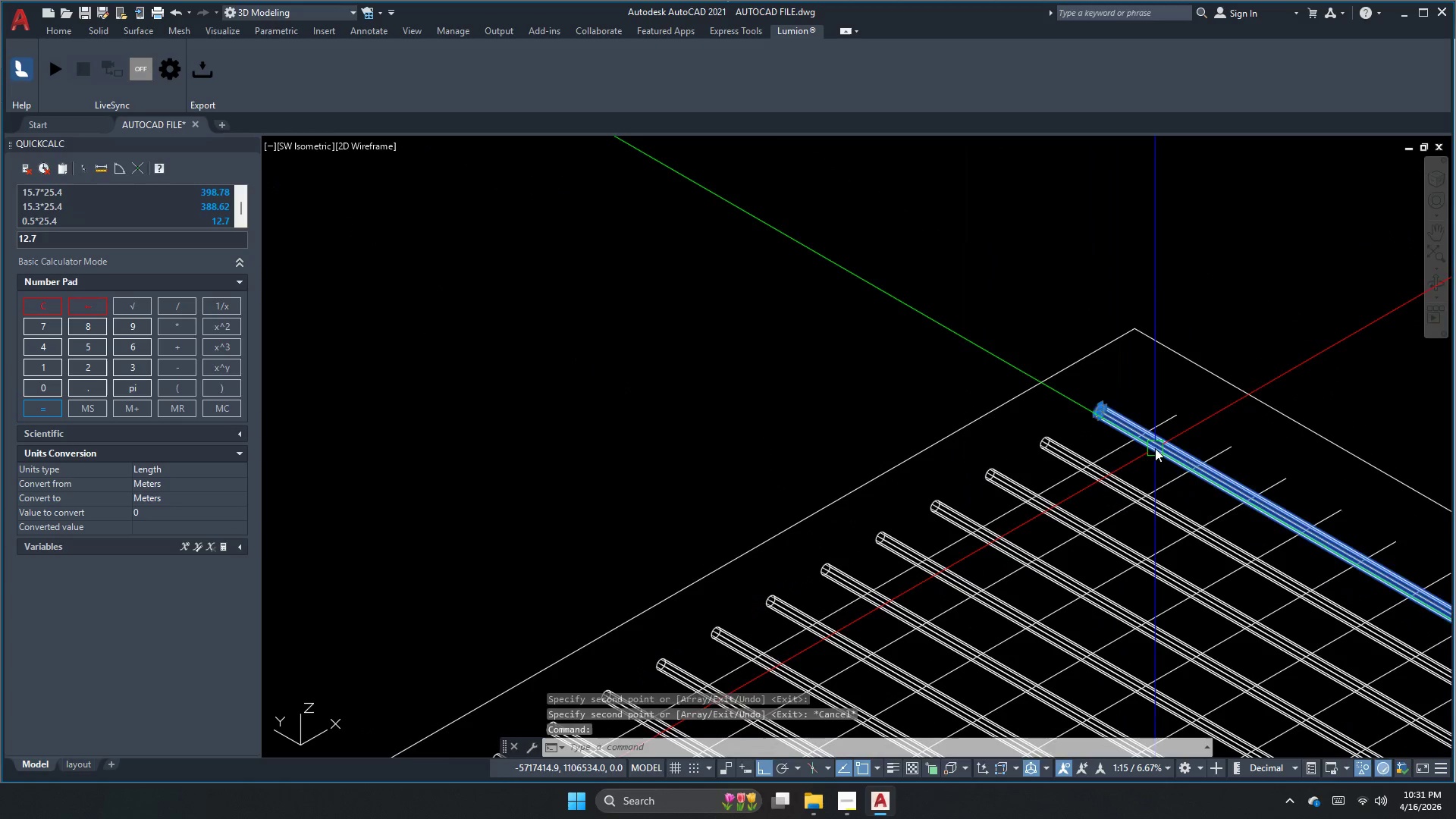 
key(E)
 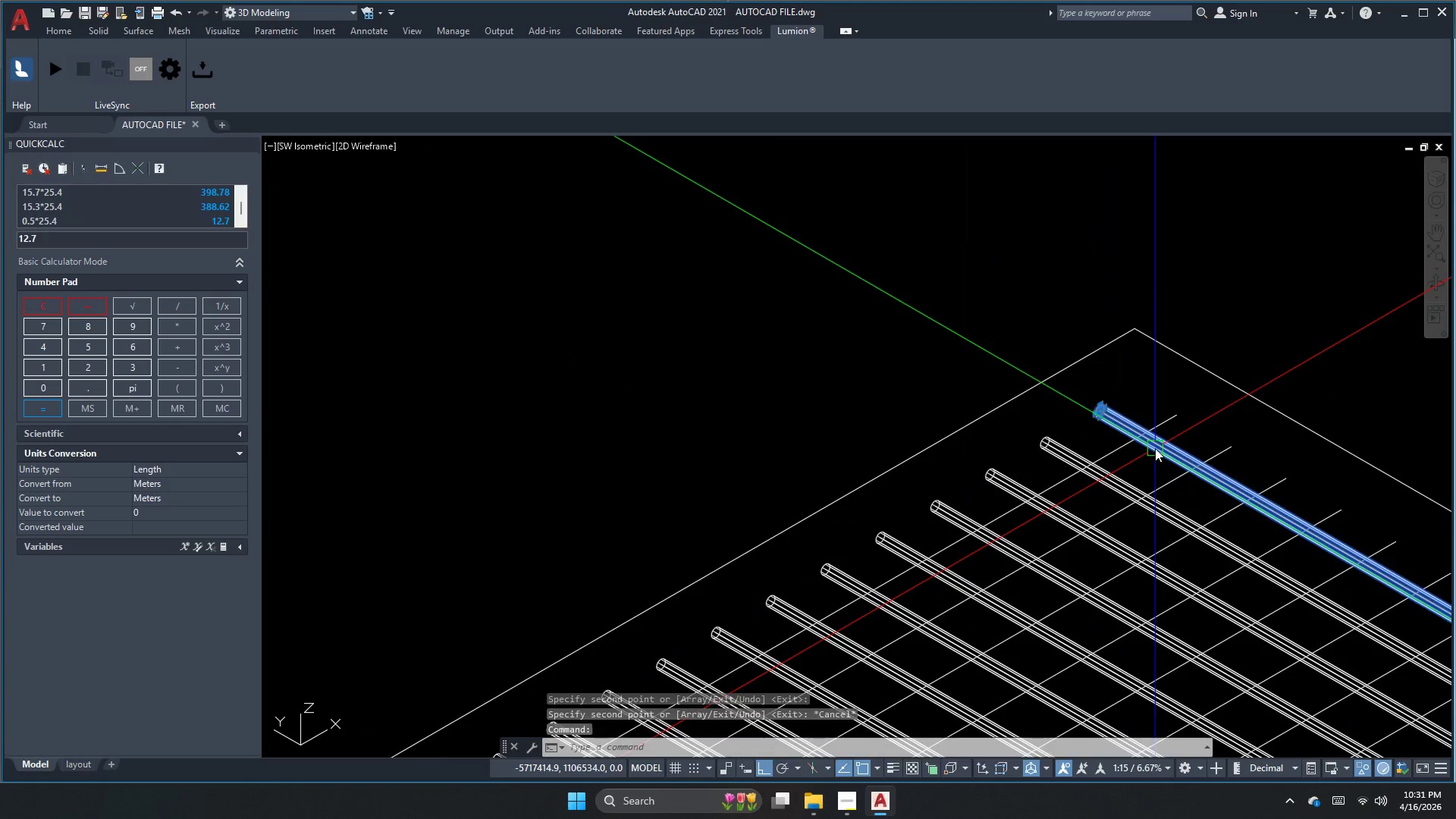 
key(Space)
 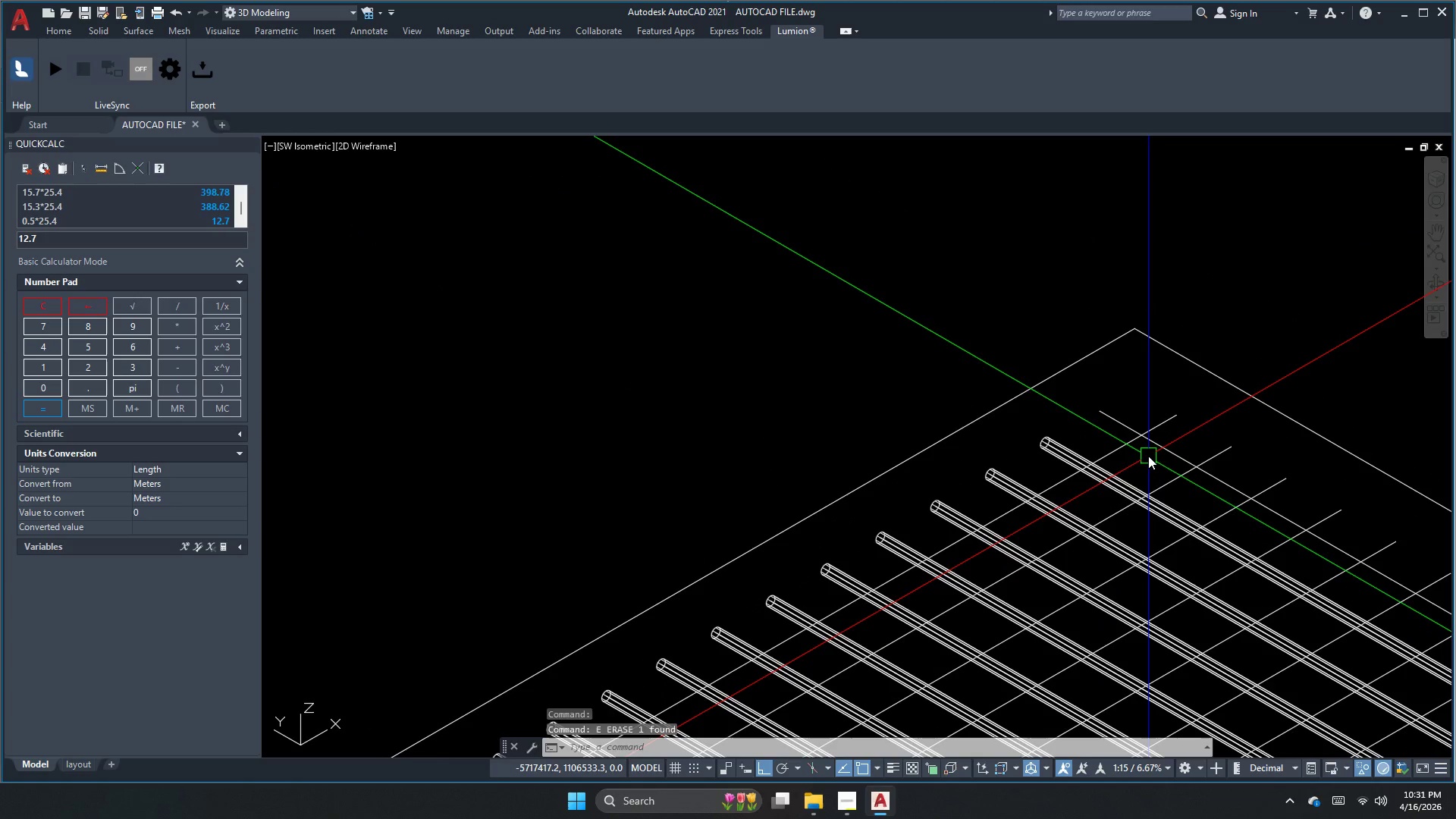 
key(Control+ControlLeft)
 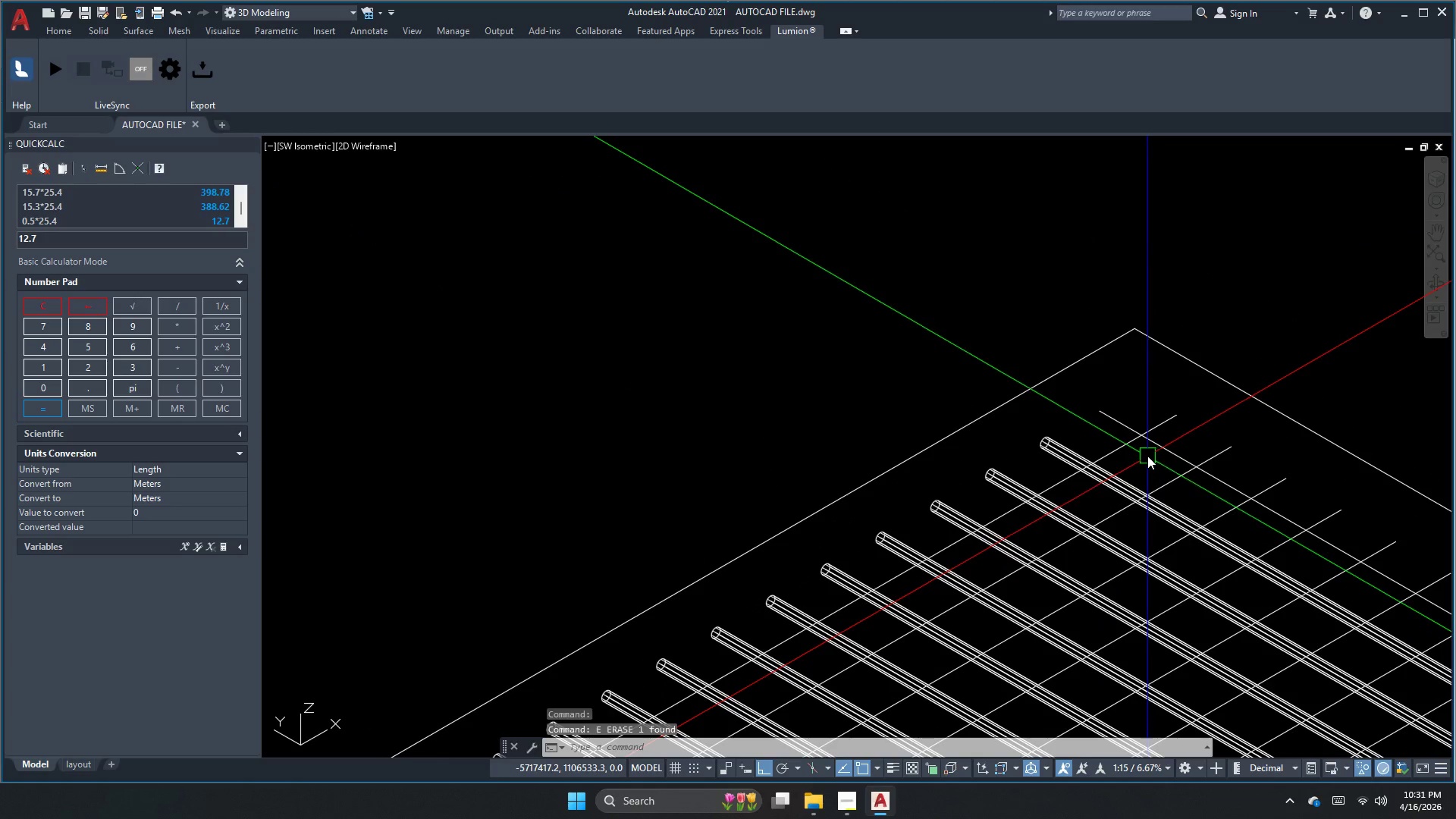 
key(Control+Z)
 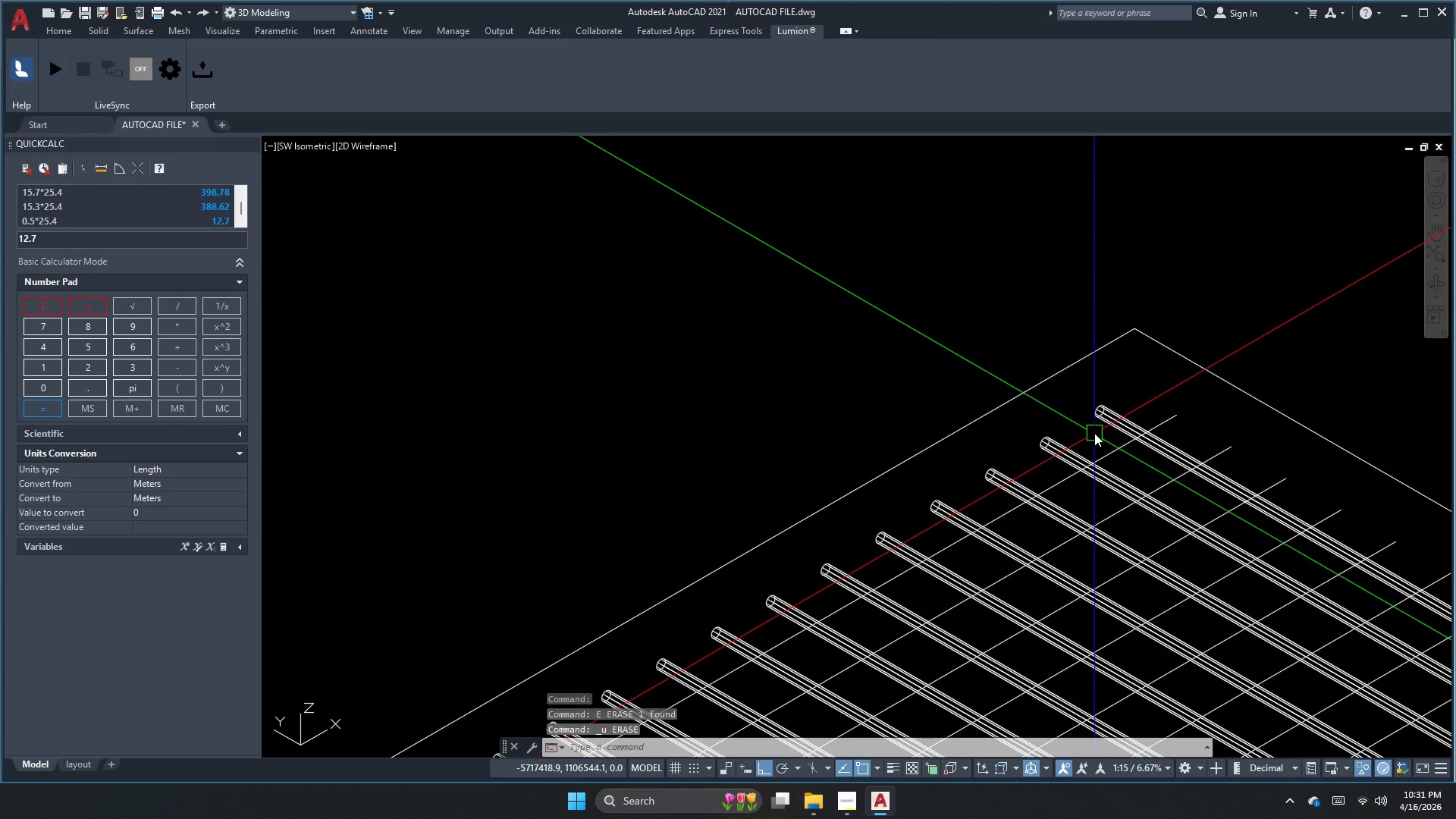 
scroll: coordinate [1035, 313], scroll_direction: down, amount: 5.0
 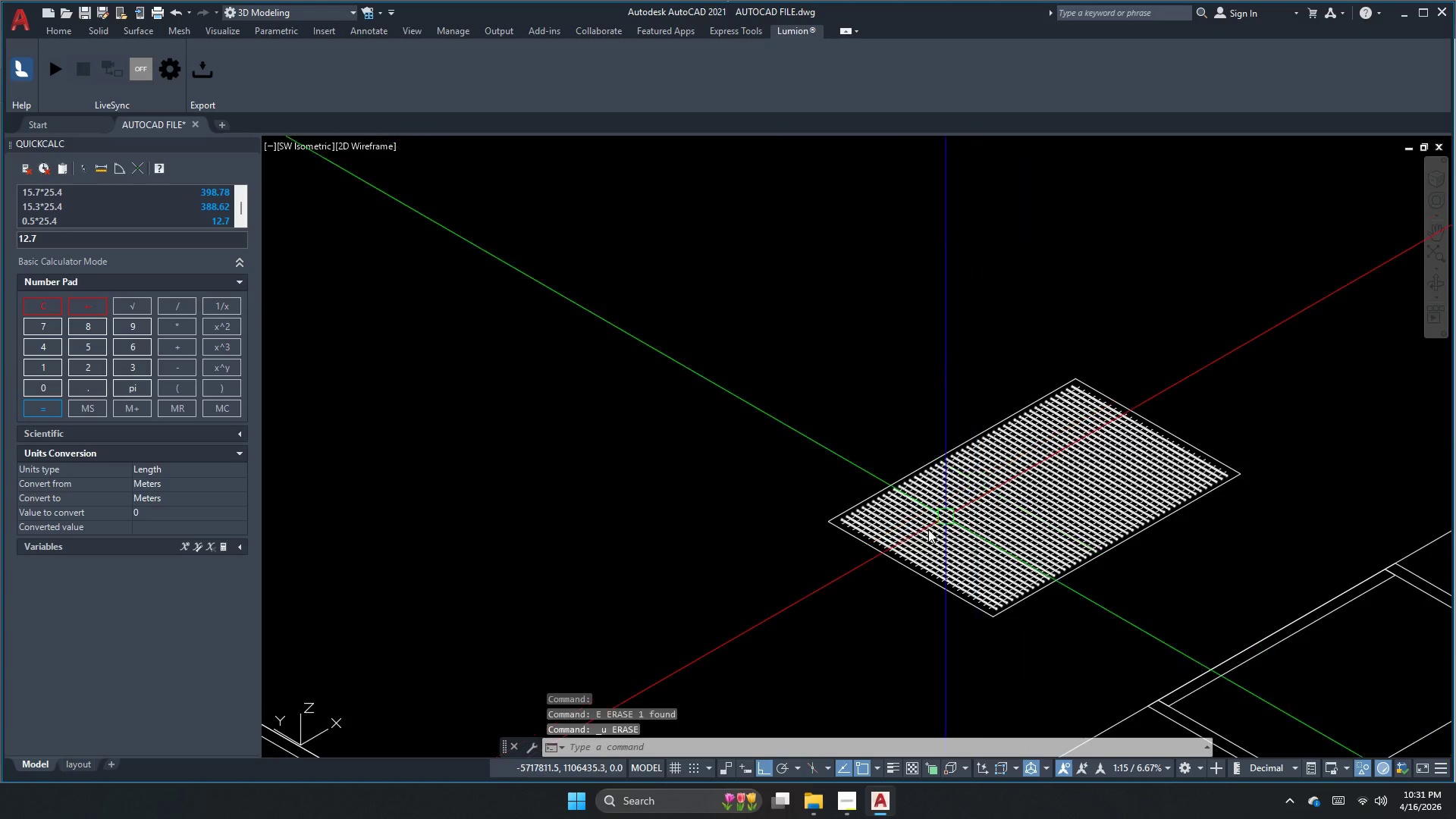 
key(Escape)
 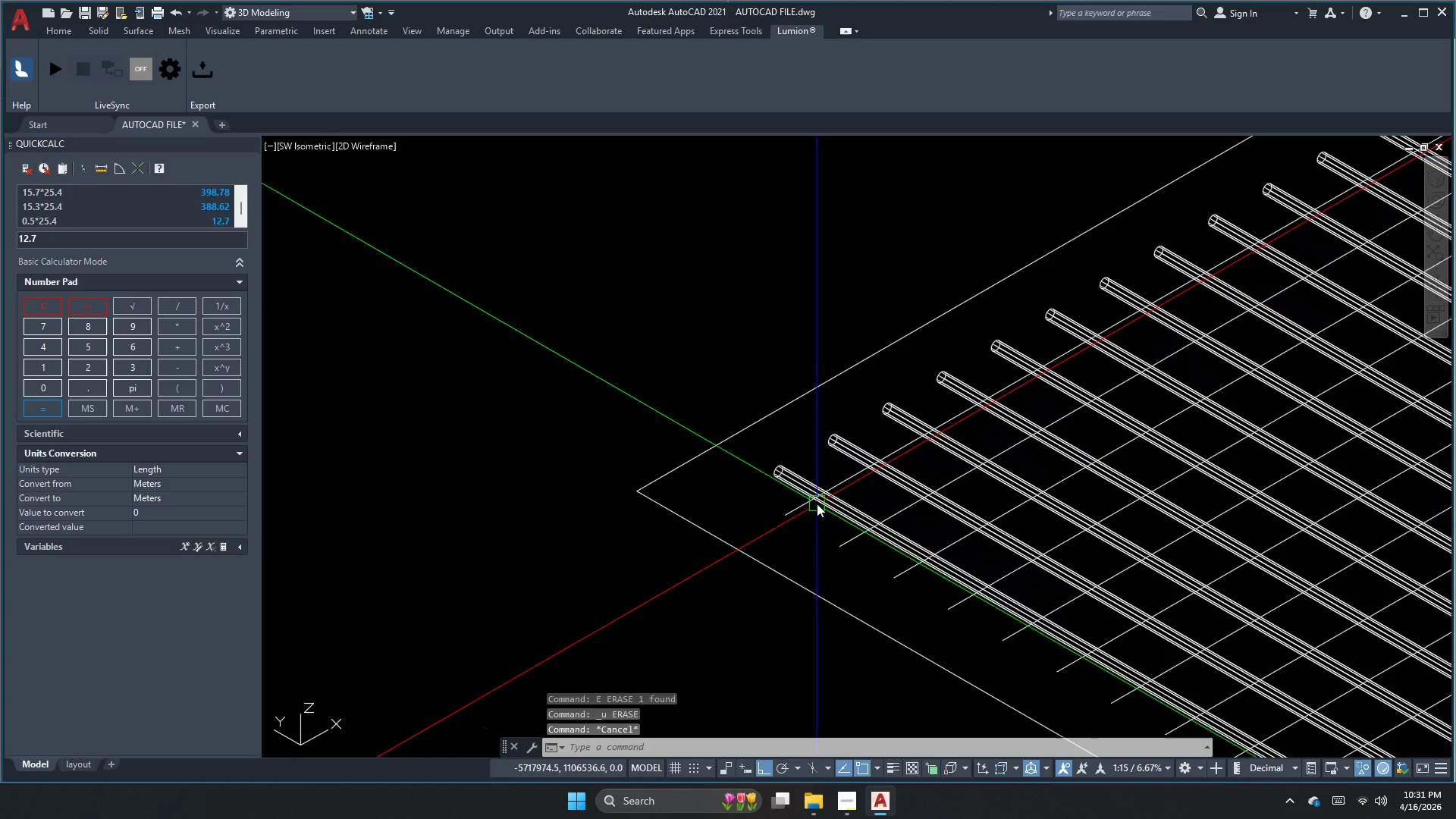 
key(C)
 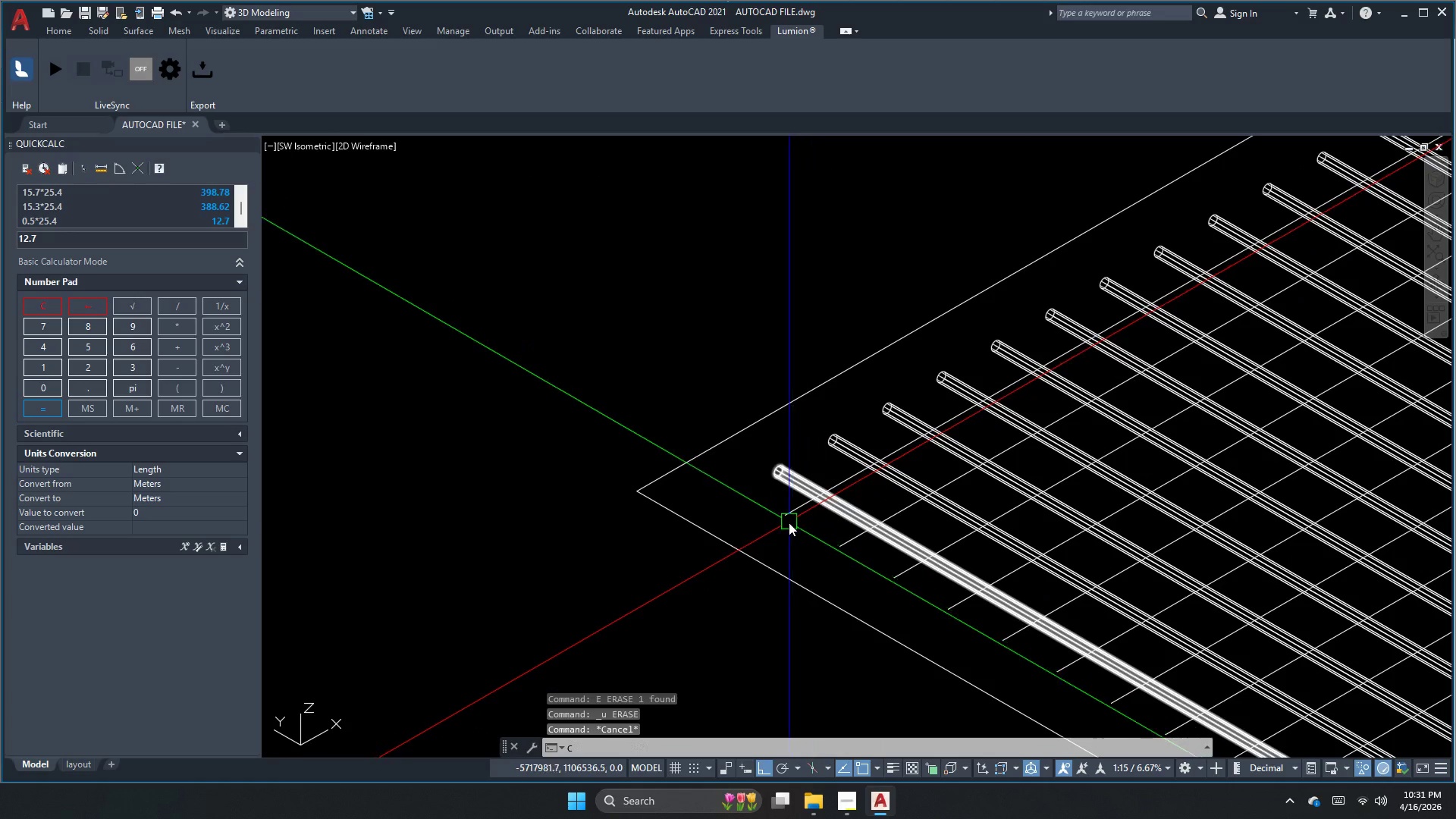 
key(Space)
 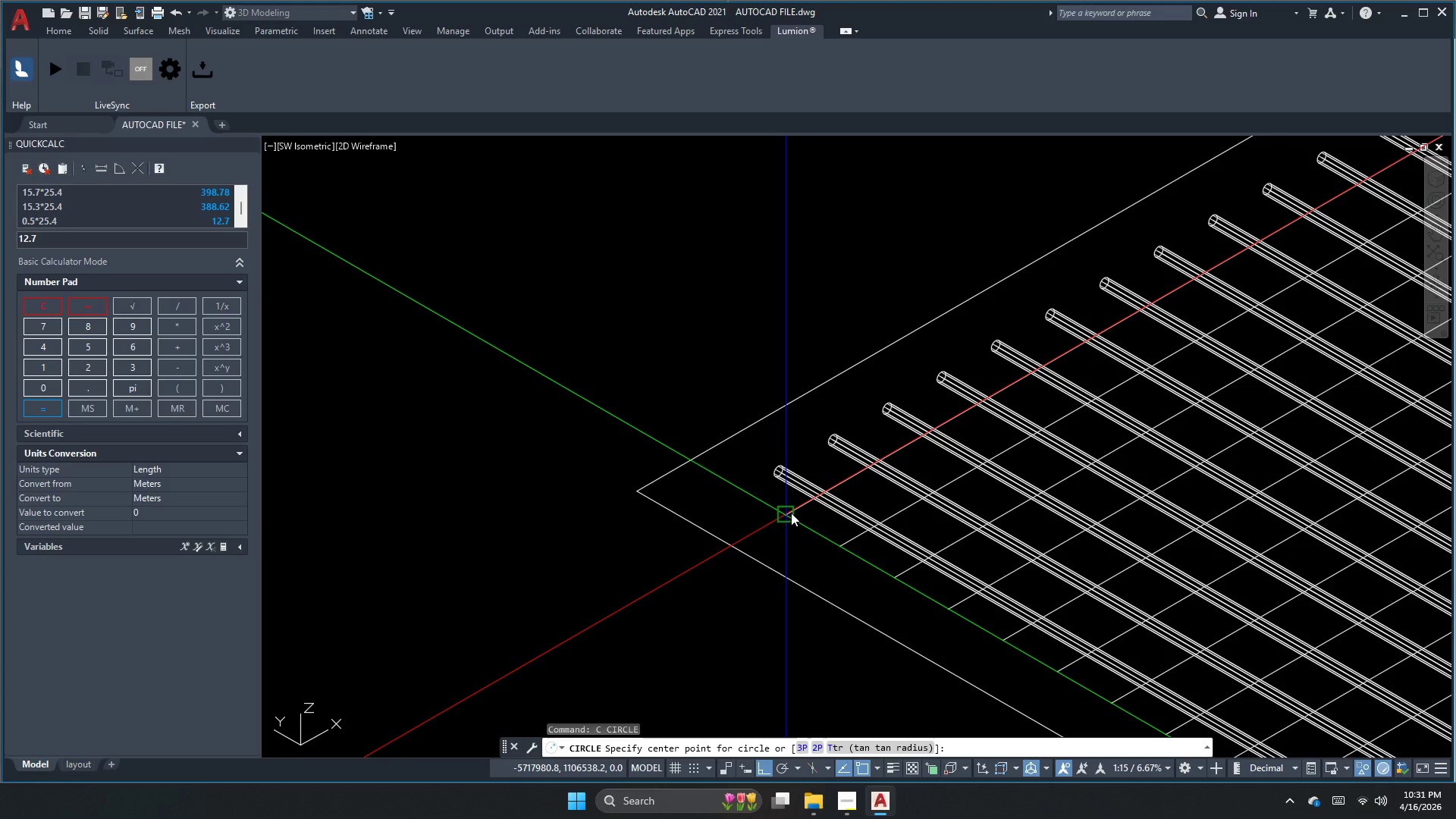 
scroll: coordinate [821, 503], scroll_direction: up, amount: 5.0
 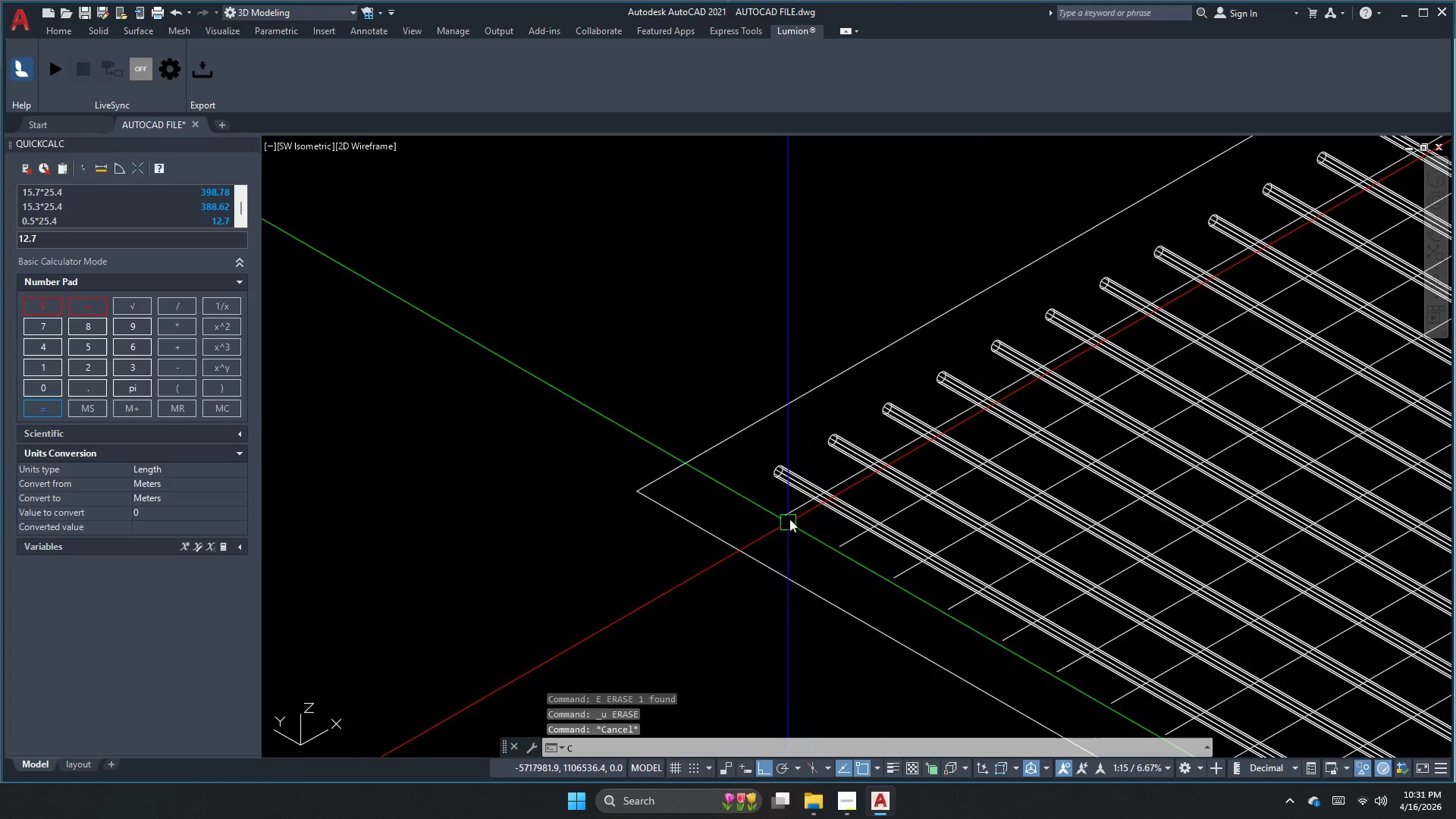 
left_click_drag(start_coordinate=[789, 512], to_coordinate=[791, 520])
 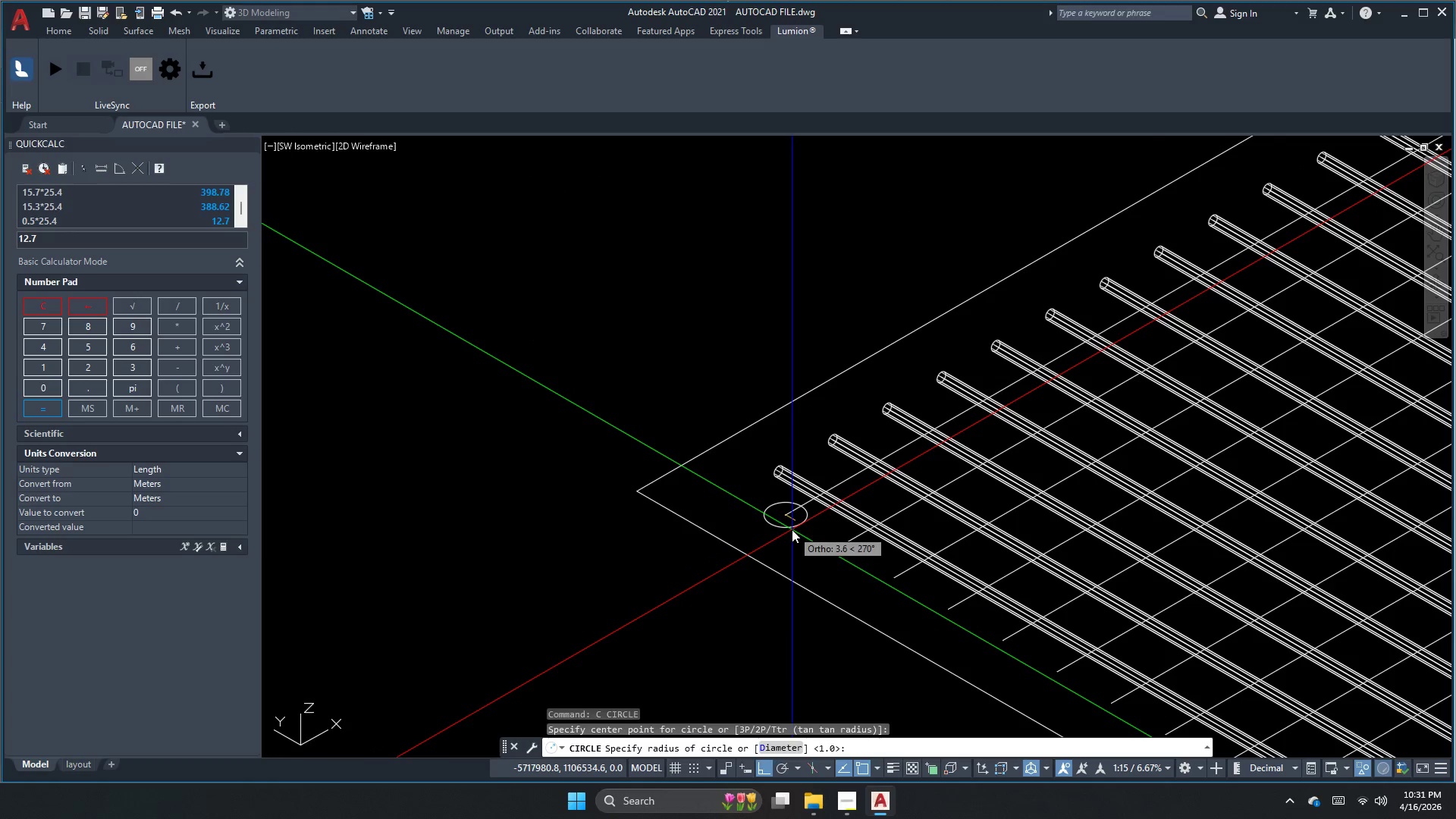 
key(Space)
 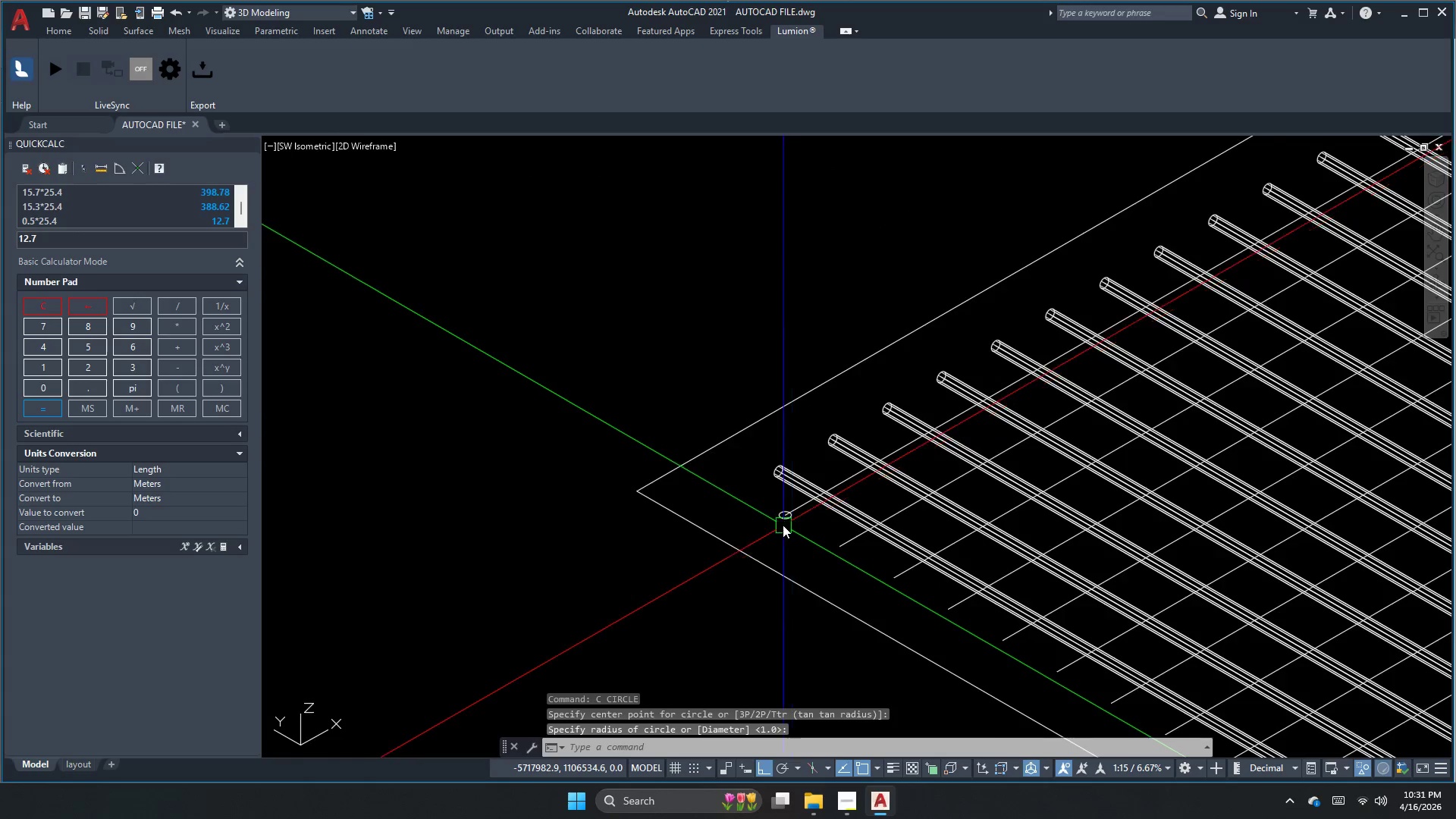 
scroll: coordinate [778, 522], scroll_direction: up, amount: 2.0
 